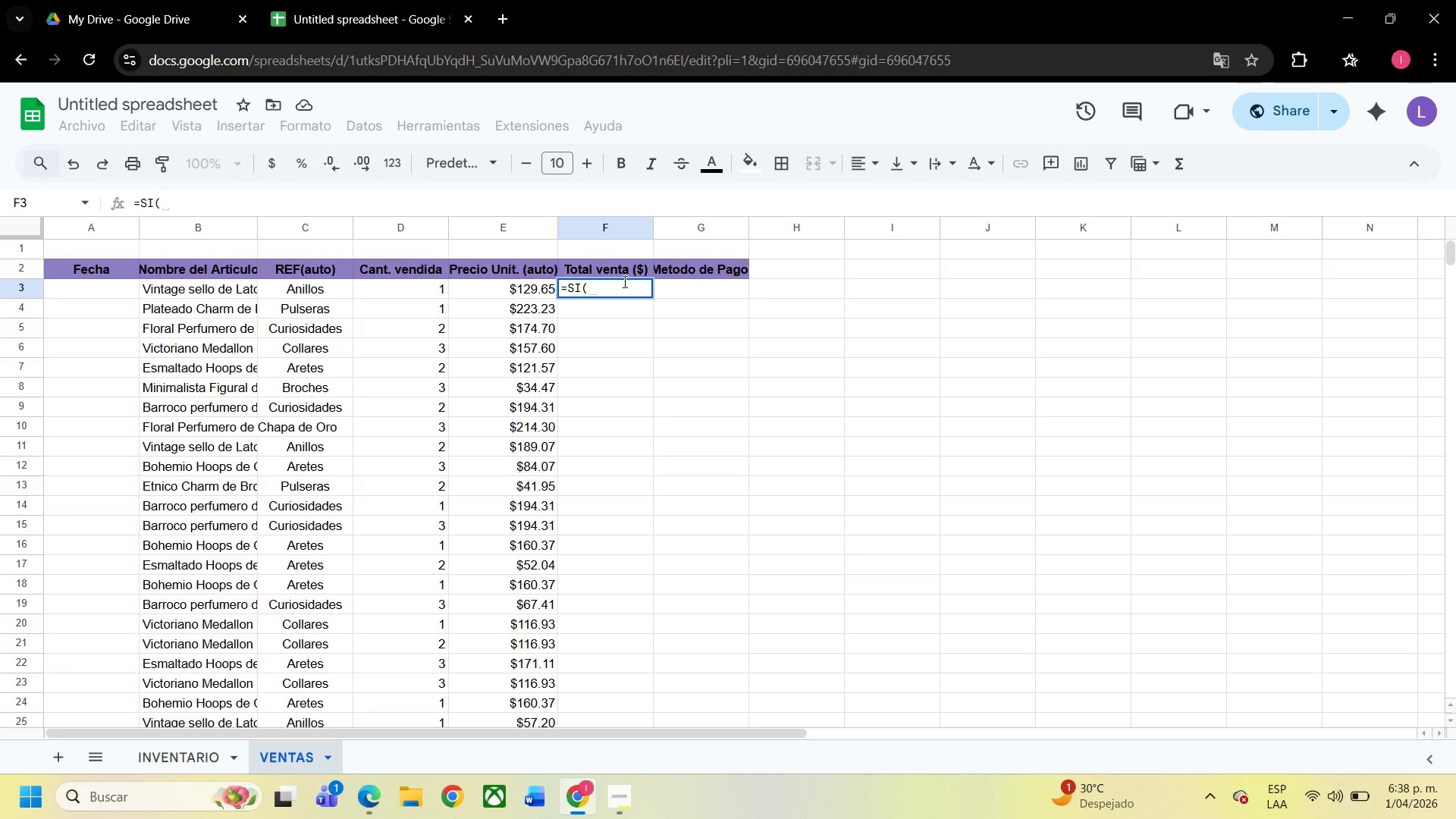 
left_click([430, 287])
 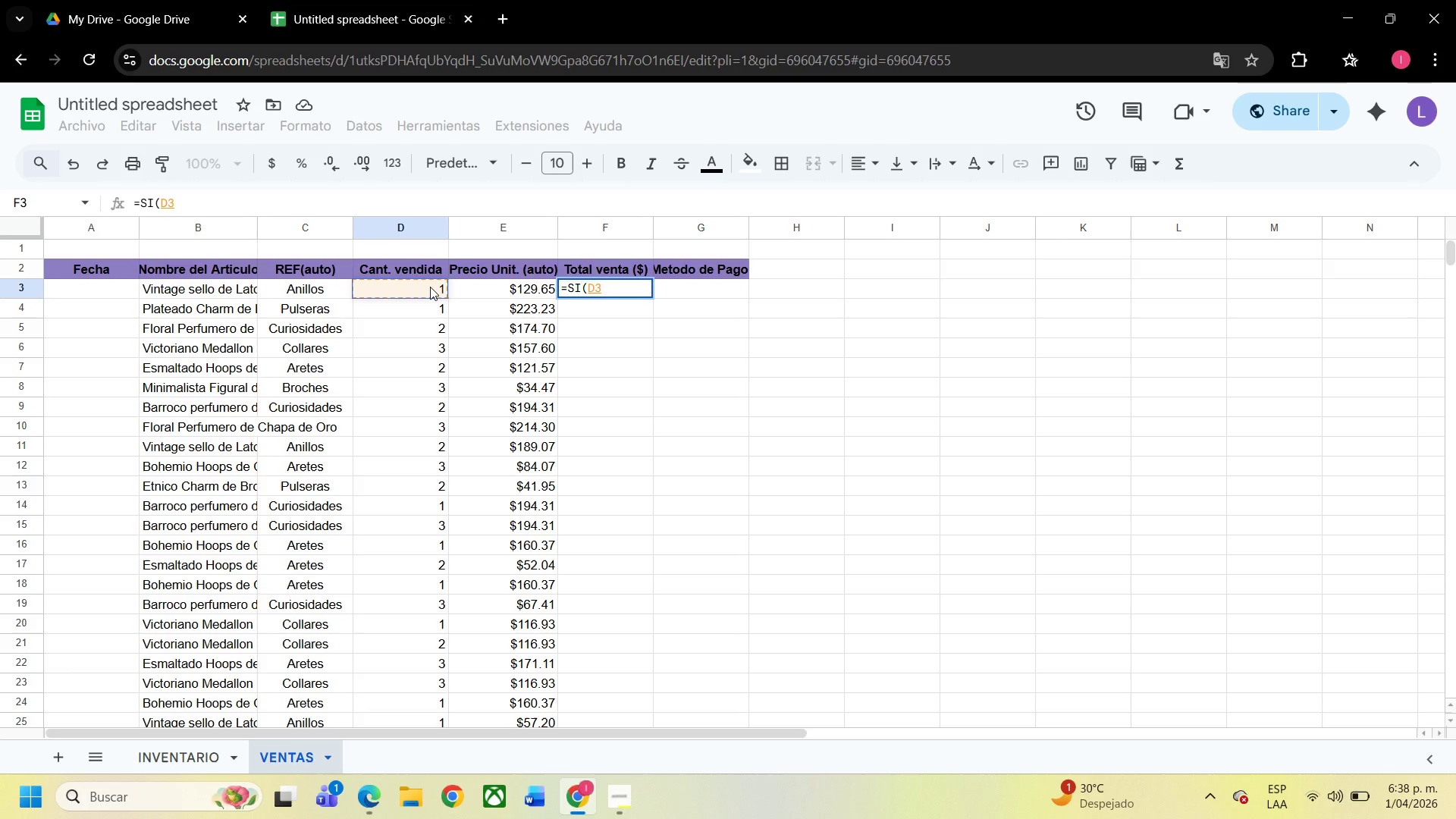 
type()@@)
key(Backspace)
type(,@)
key(Backspace)
key(Backspace)
type(@,@@,)
 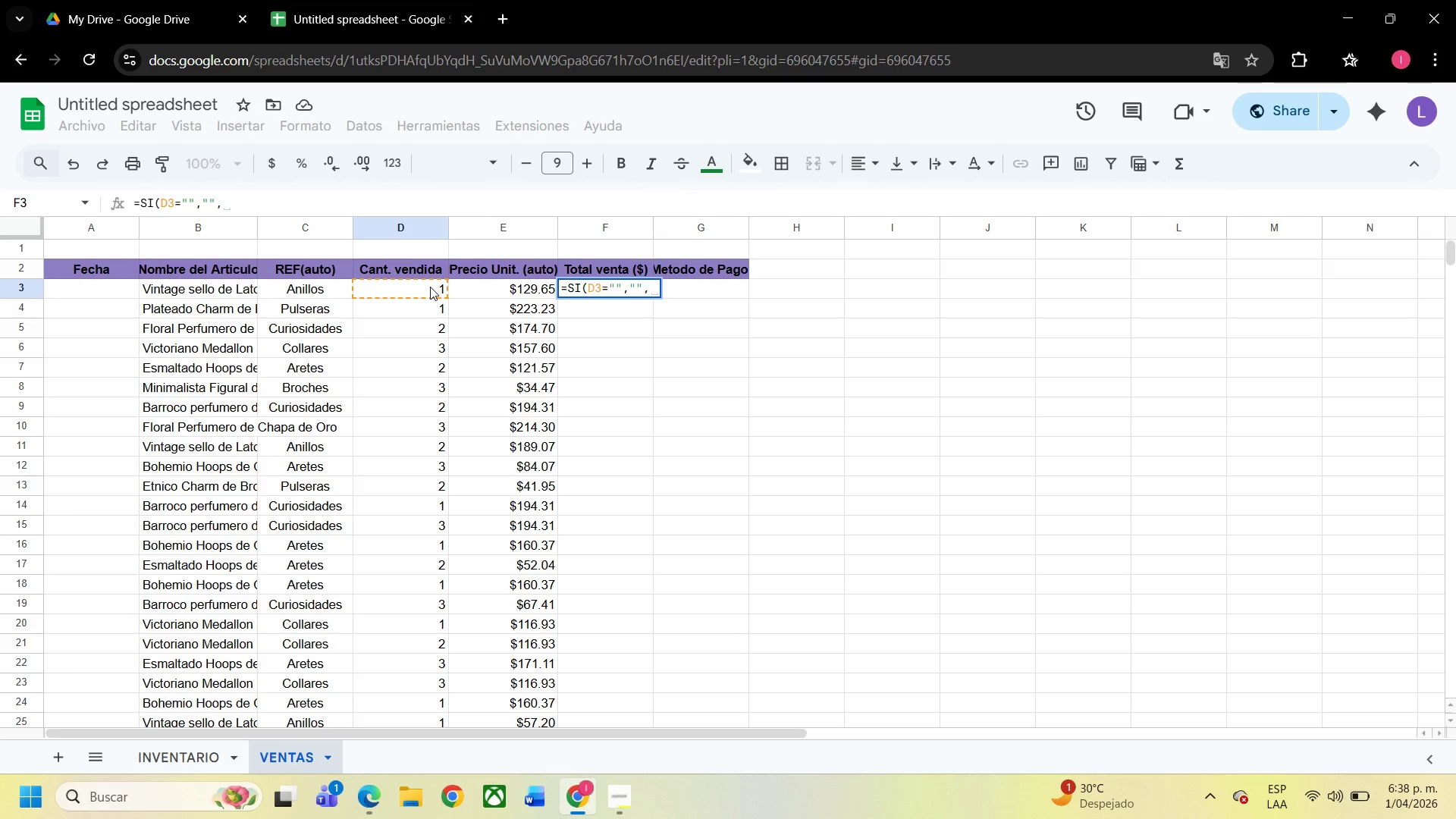 
wait(7.06)
 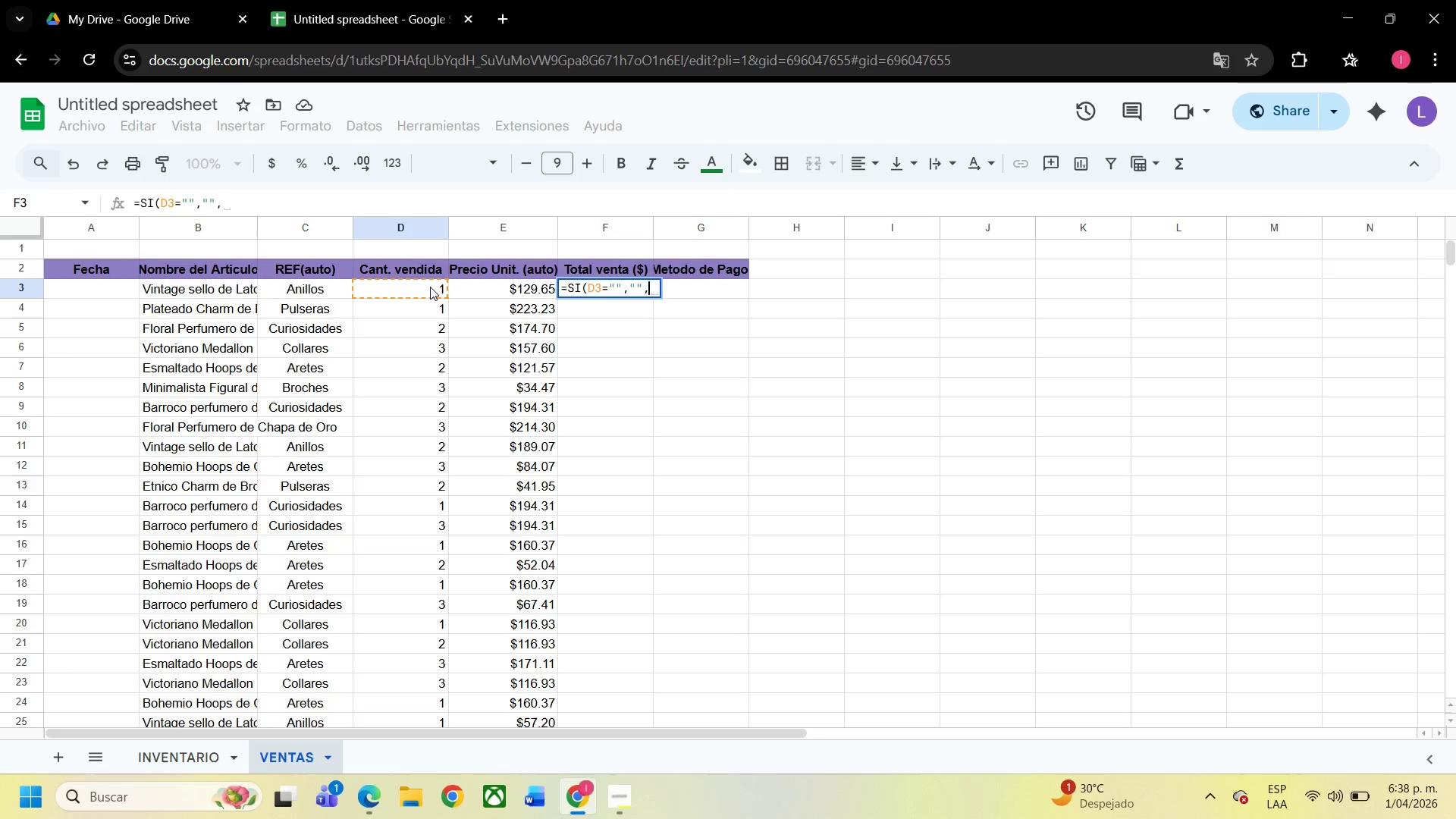 
key(NumpadMultiply)
 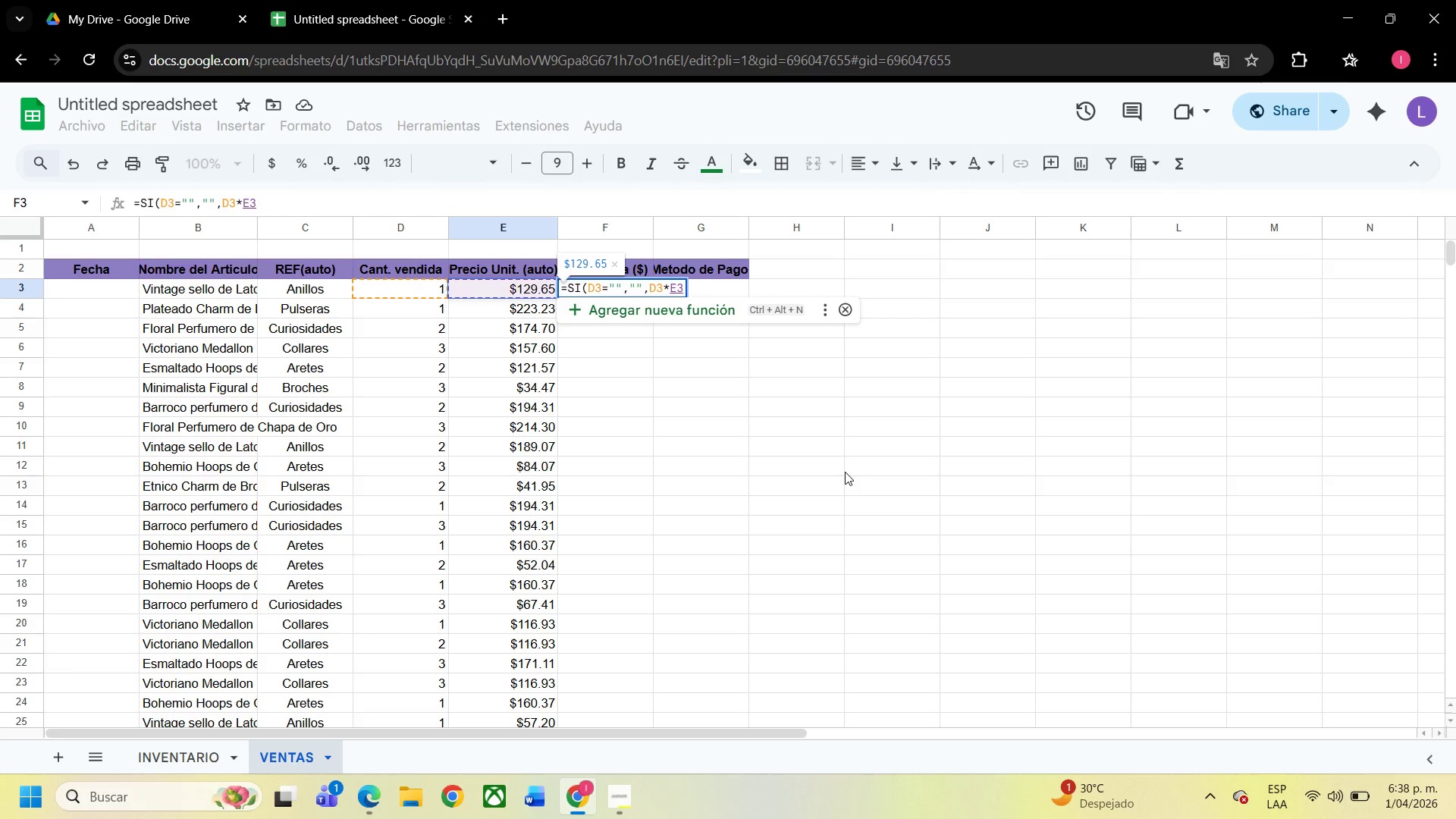 
key(Shift+9)
 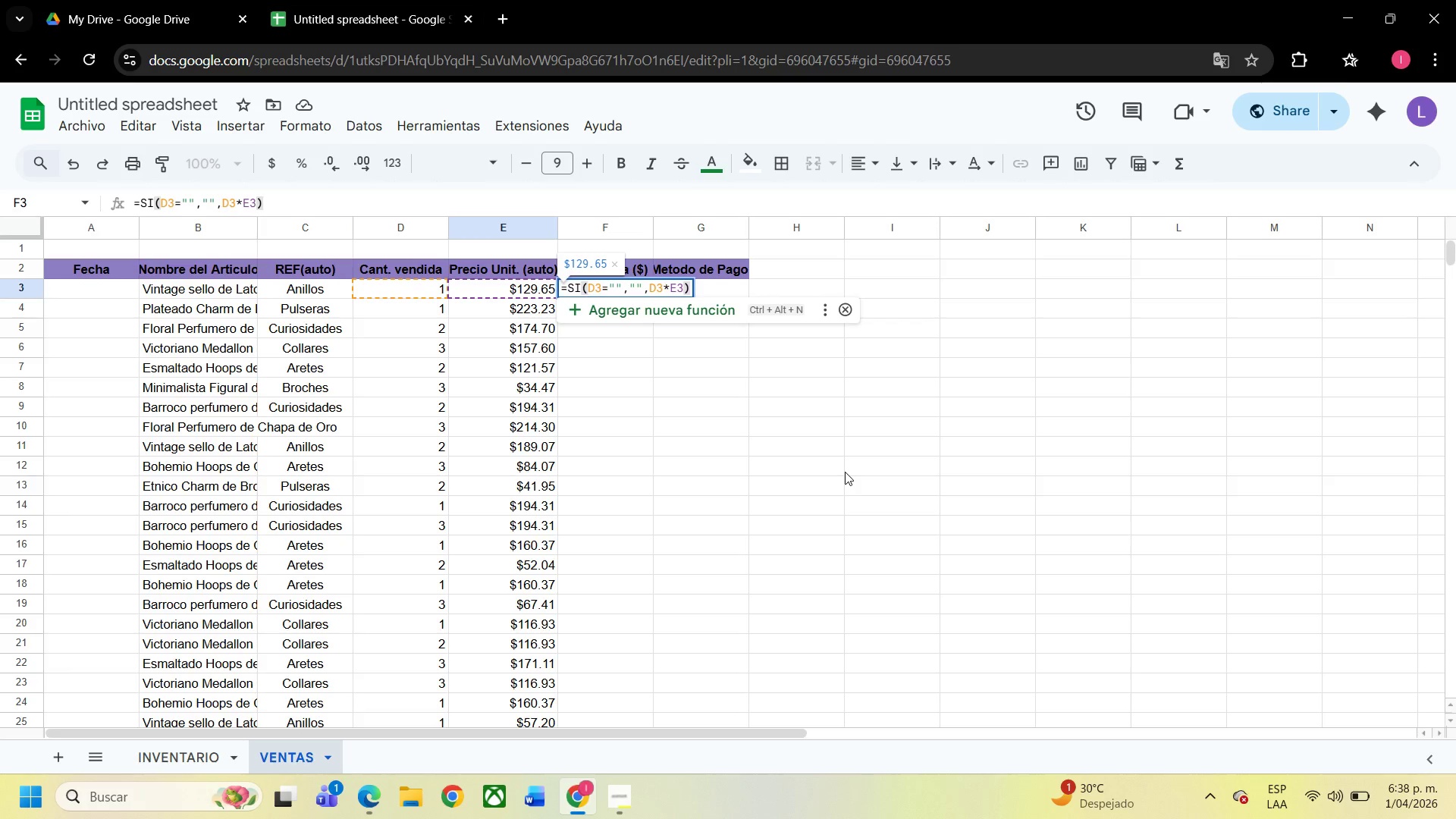 
key(Enter)
 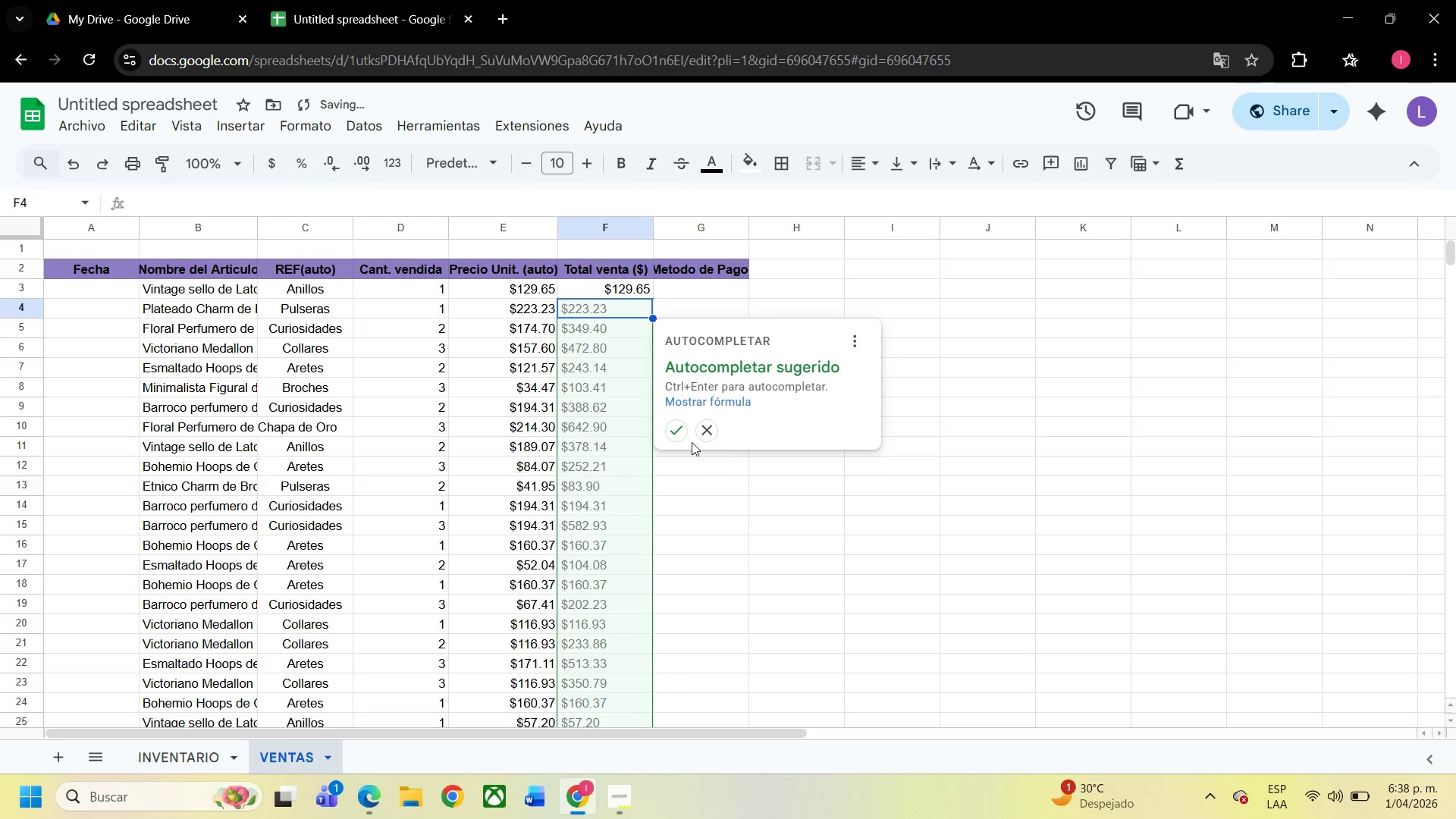 
left_click([679, 431])
 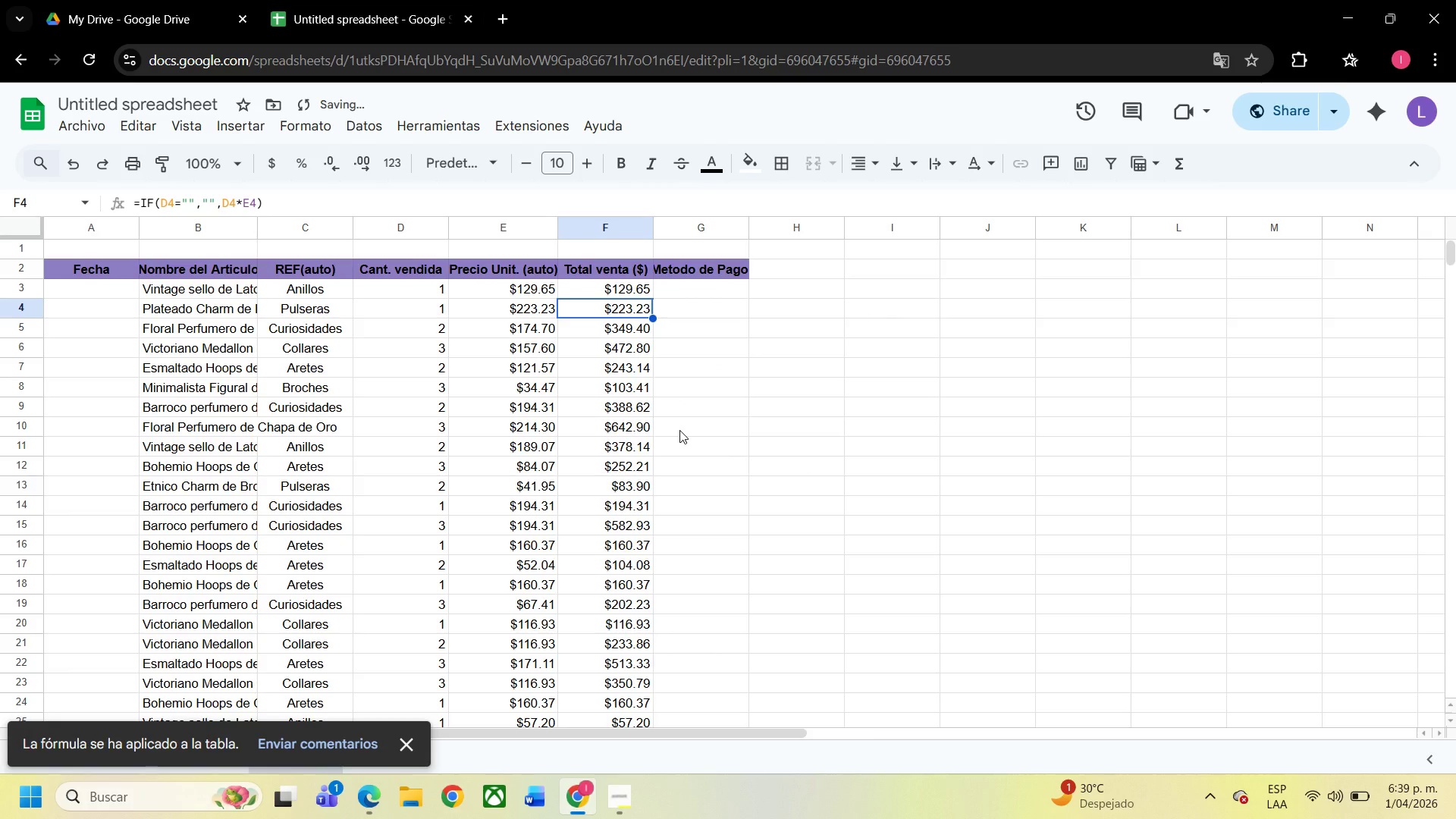 
scroll: coordinate [679, 435], scroll_direction: down, amount: 6.0
 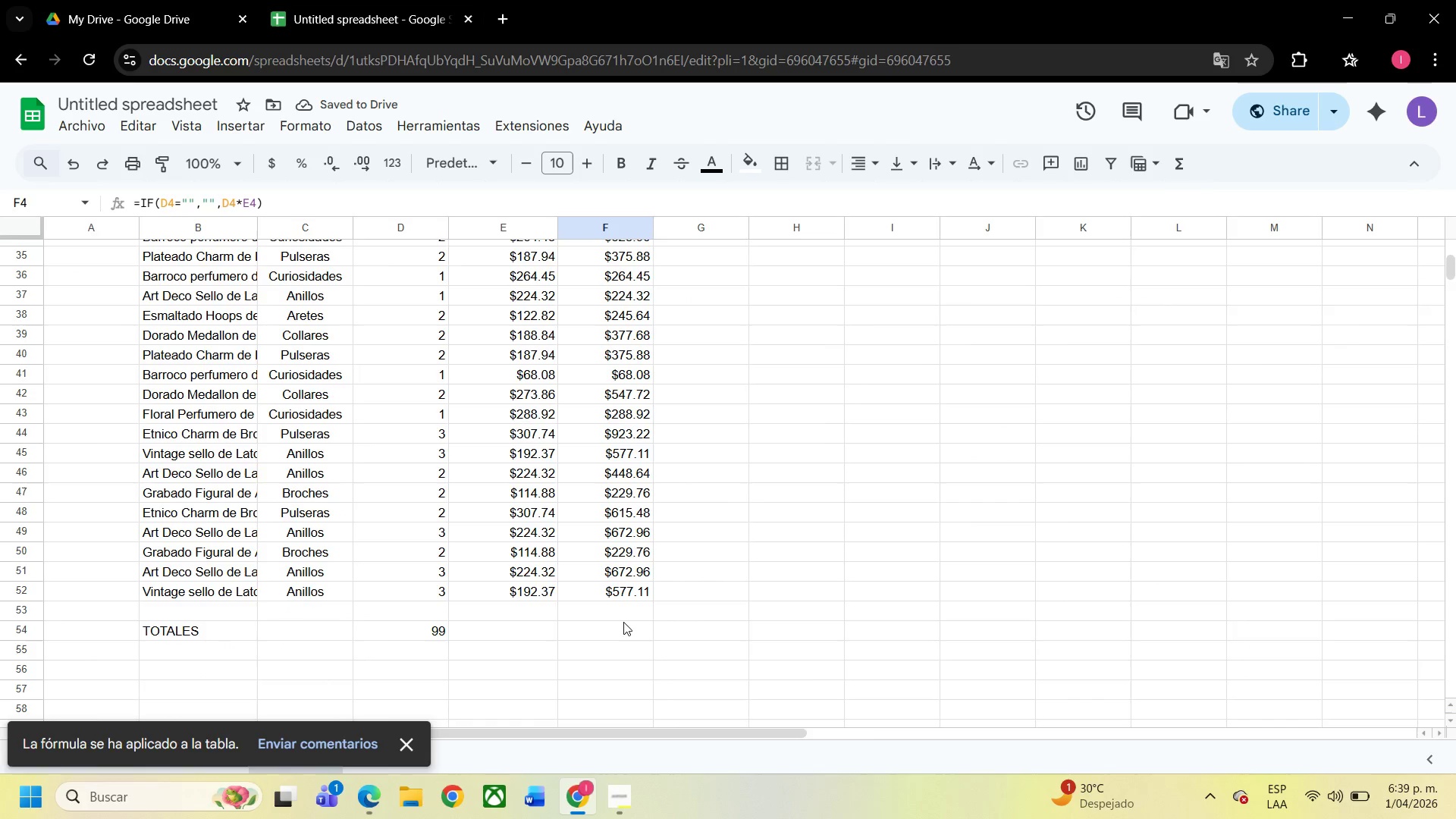 
left_click([625, 635])
 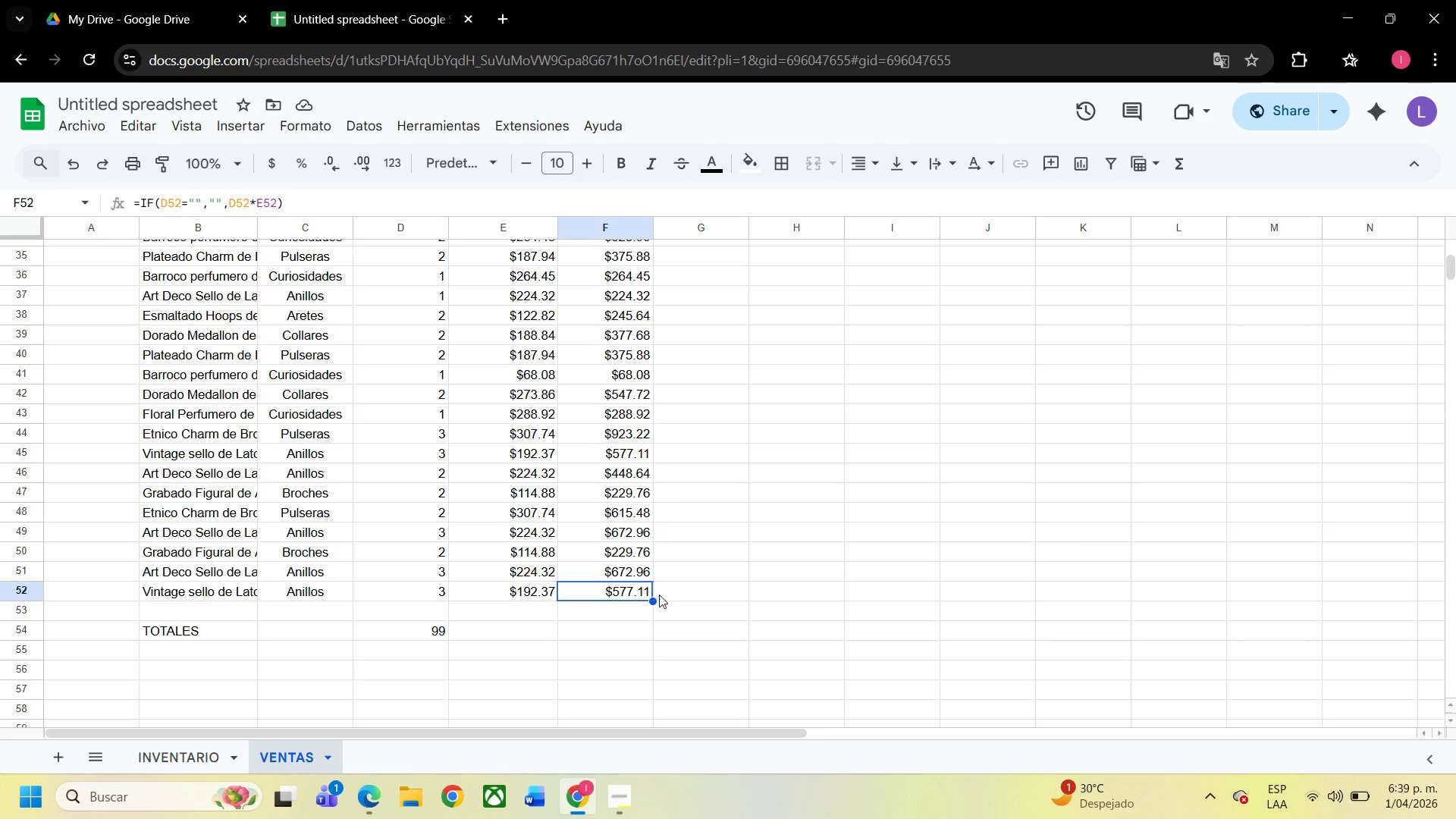 
wait(19.83)
 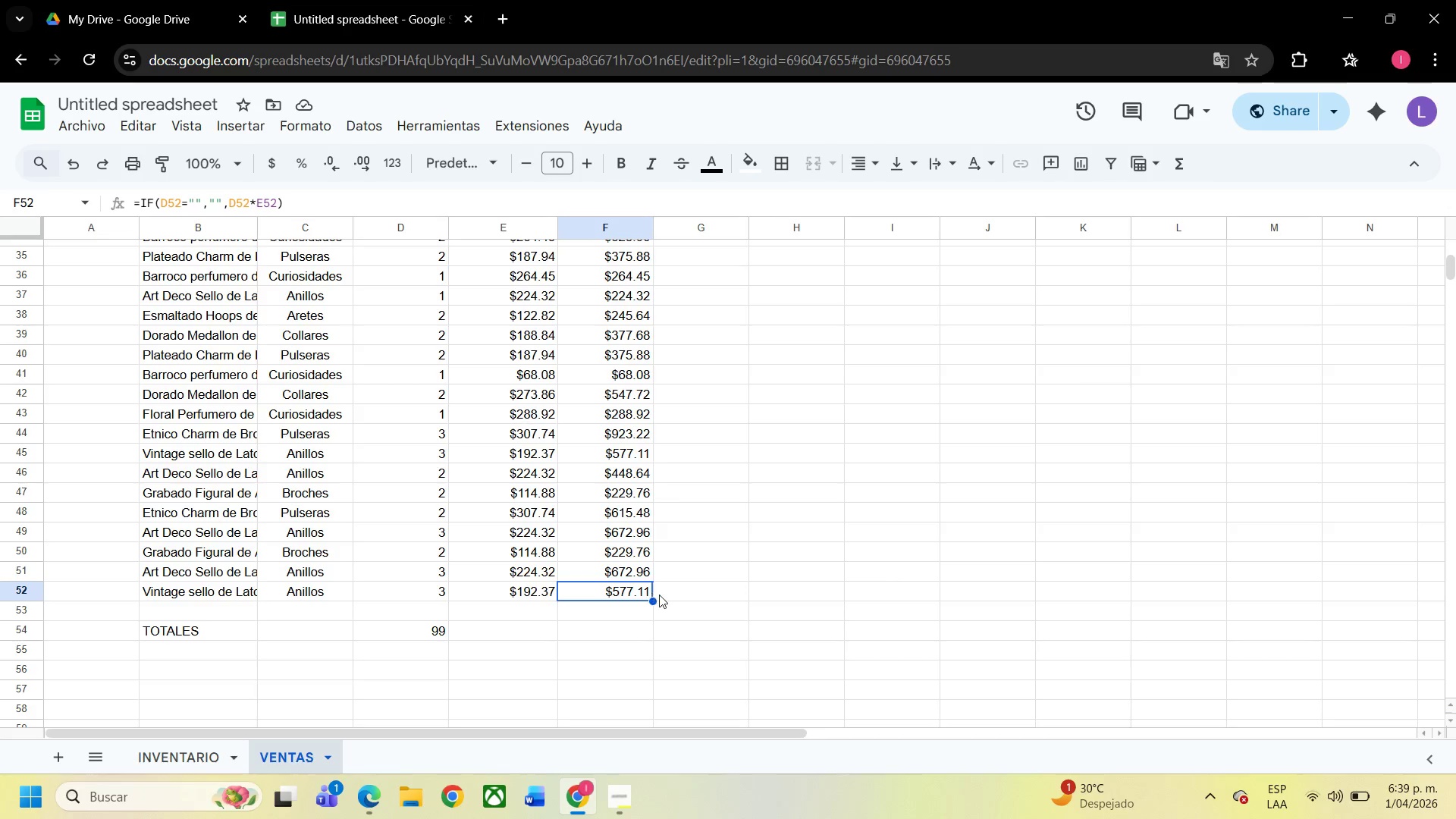 
left_click([416, 590])
 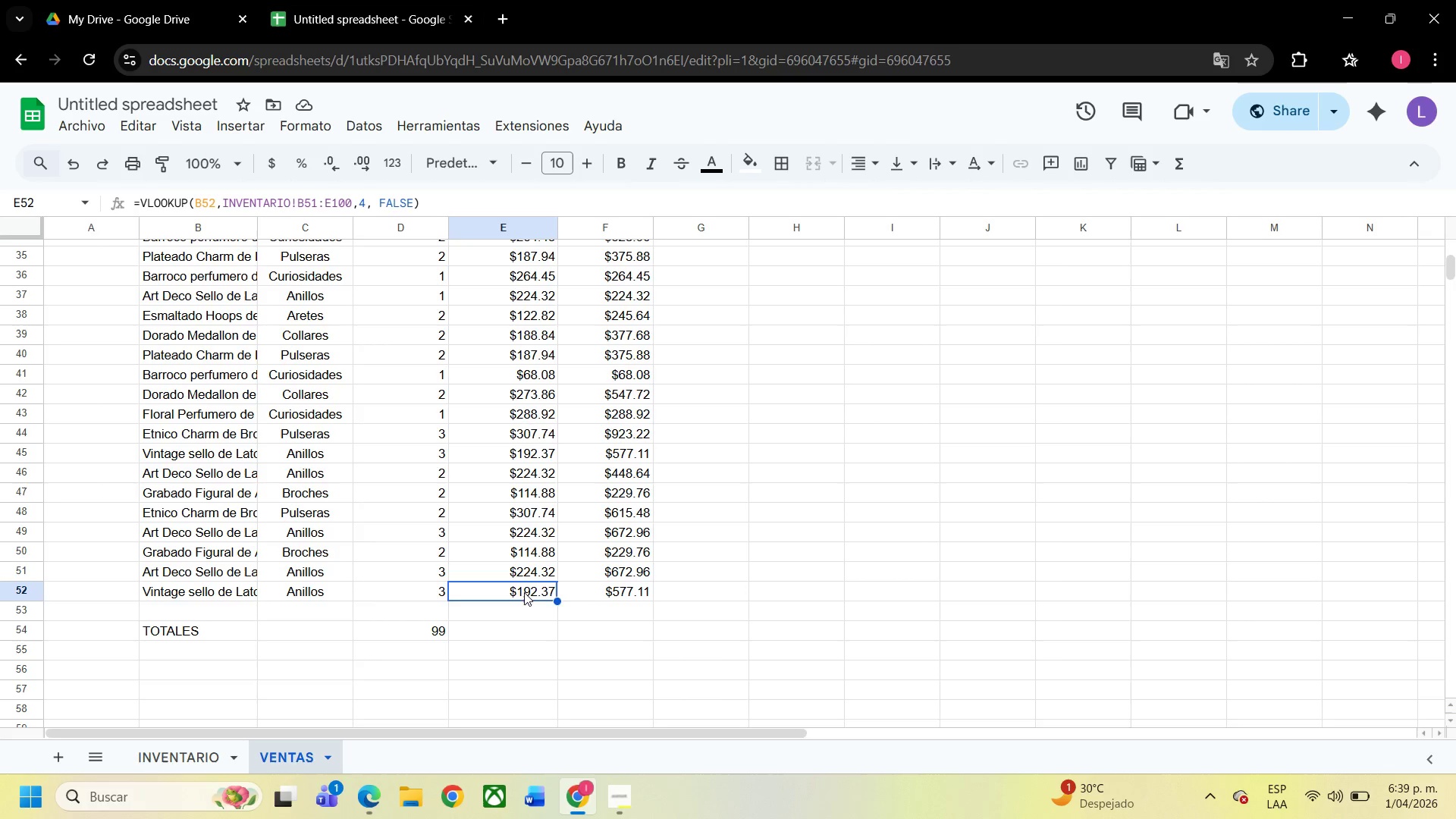 
left_click([524, 592])
 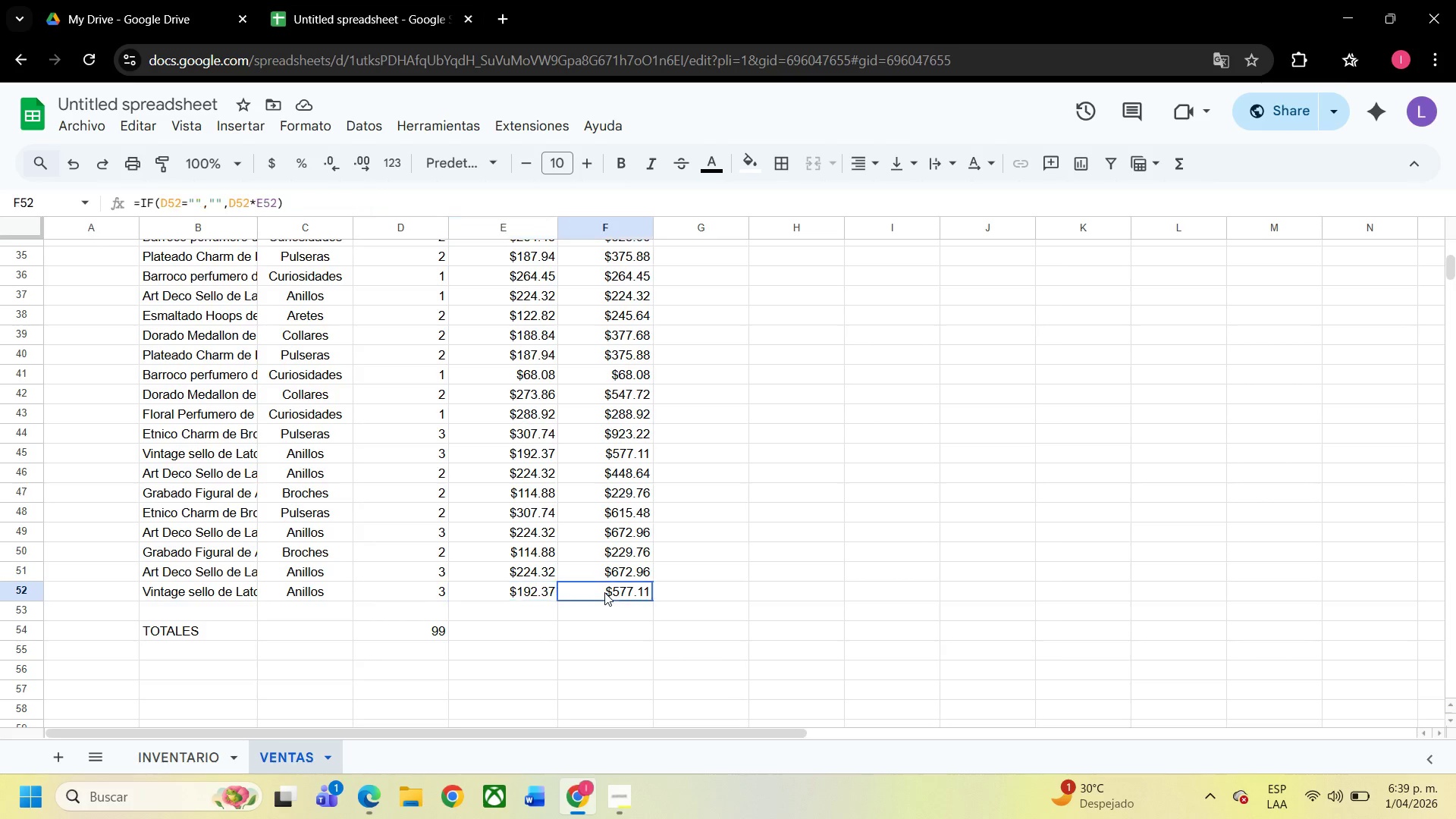 
left_click([604, 592])
 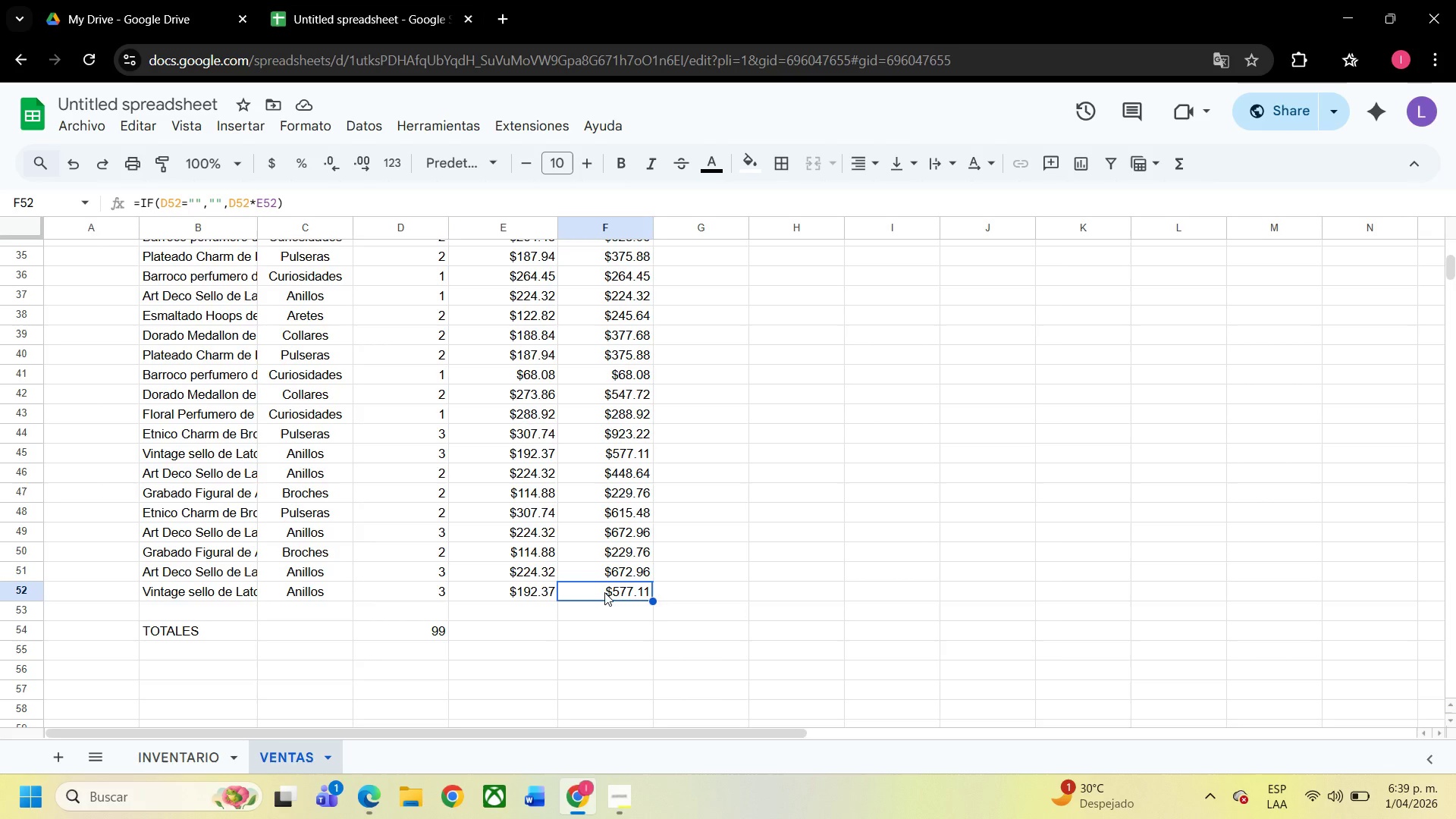 
left_click([507, 586])
 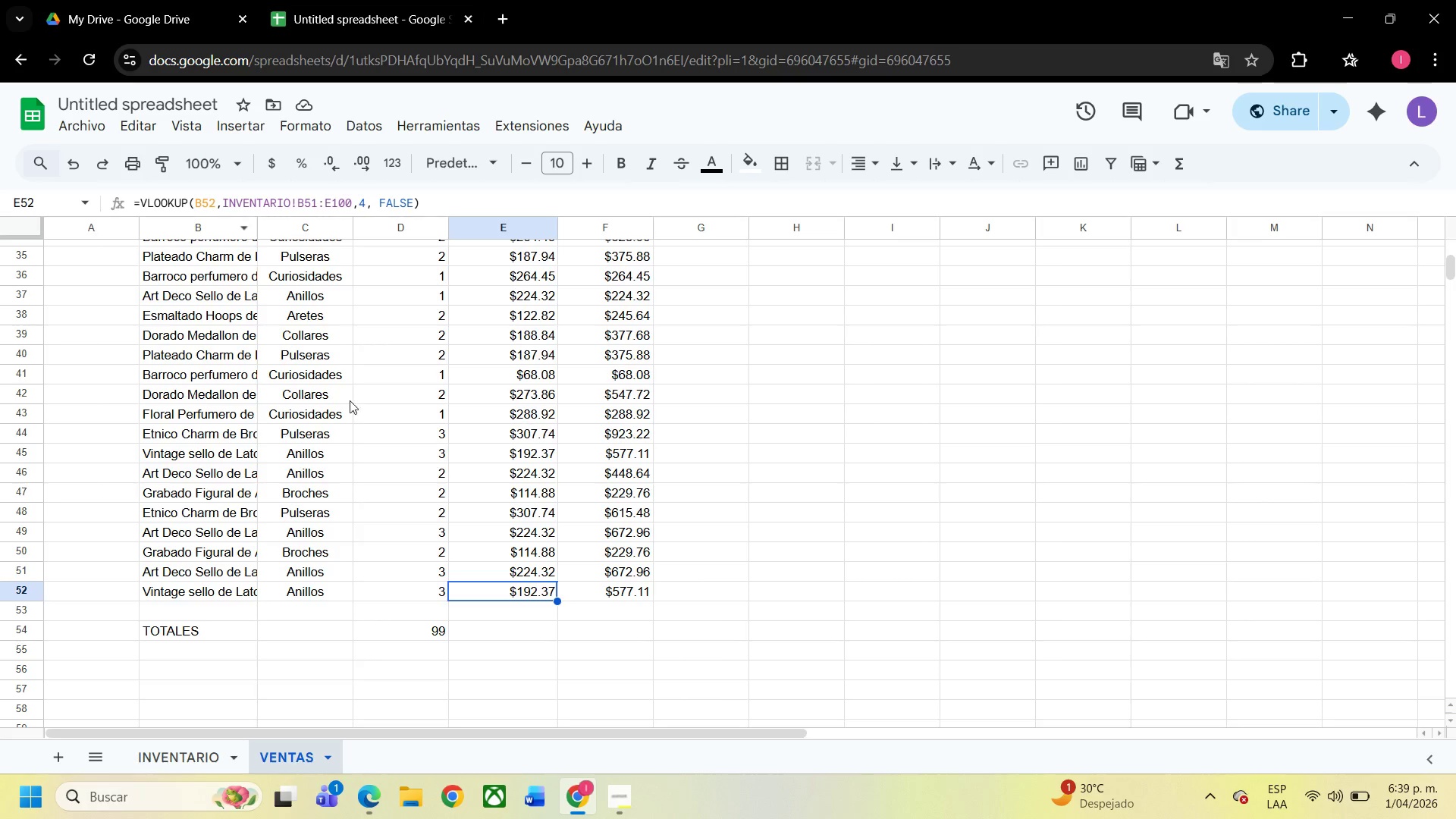 
wait(5.53)
 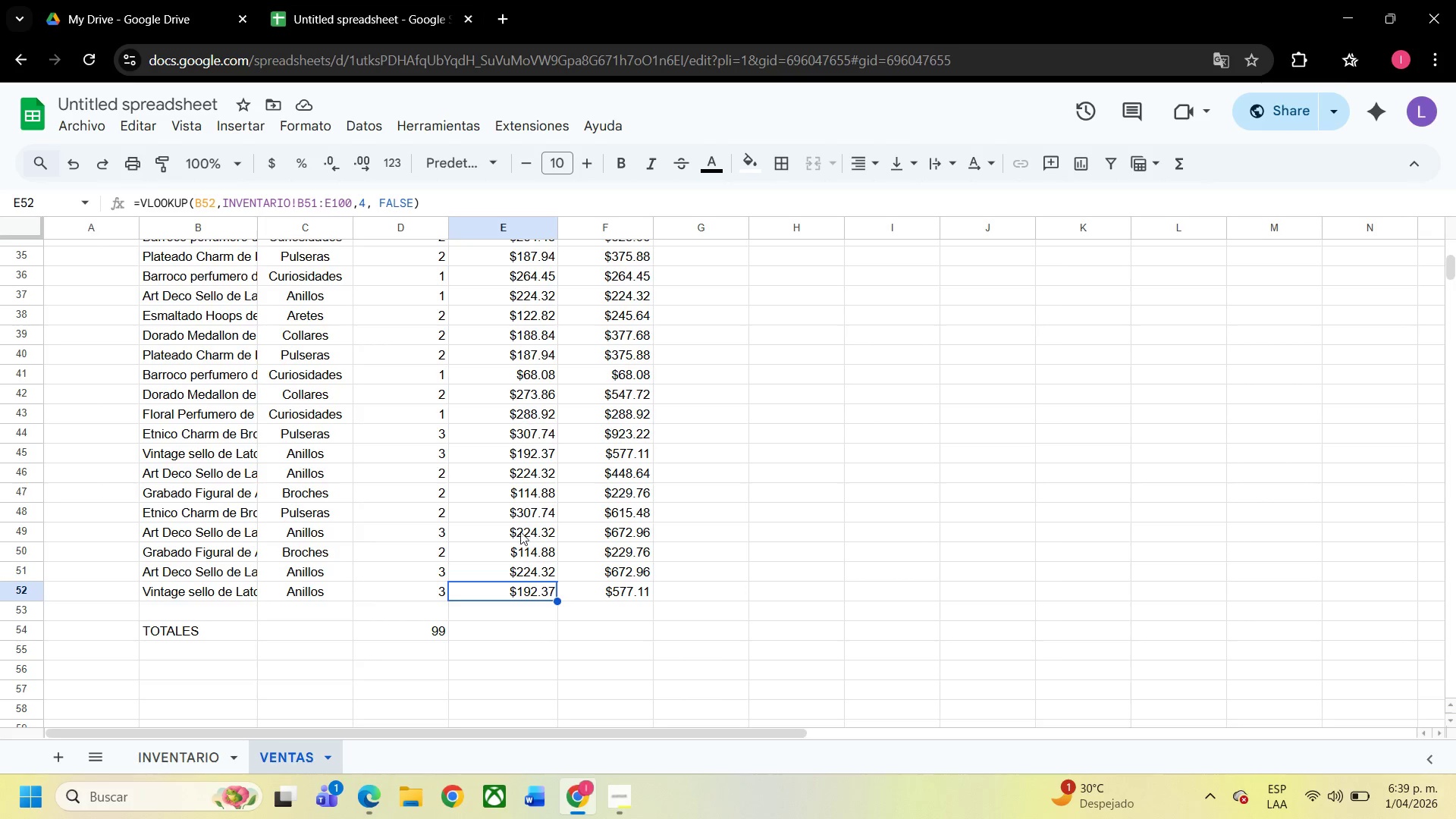 
left_click([517, 591])
 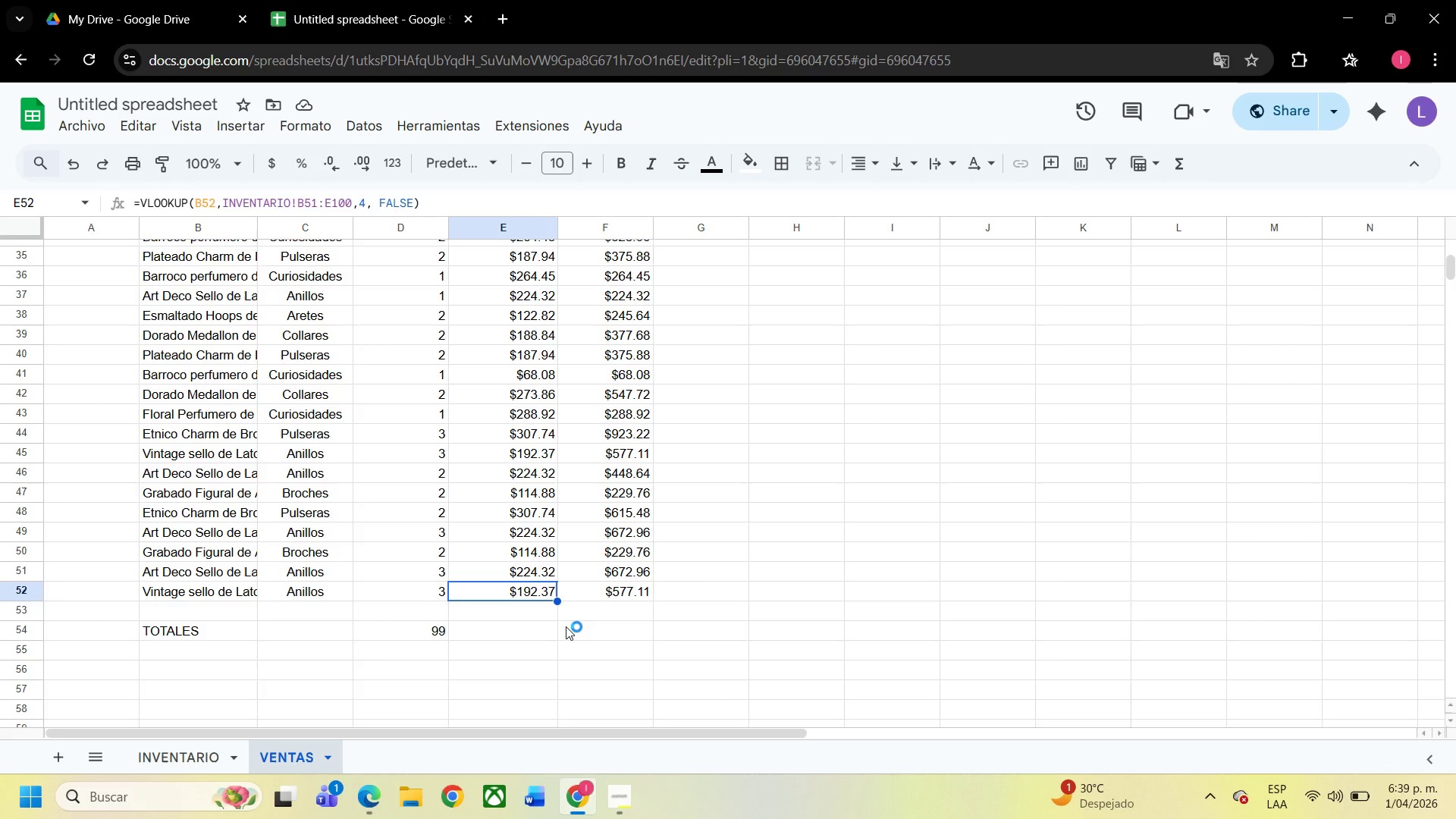 
left_click([566, 626])
 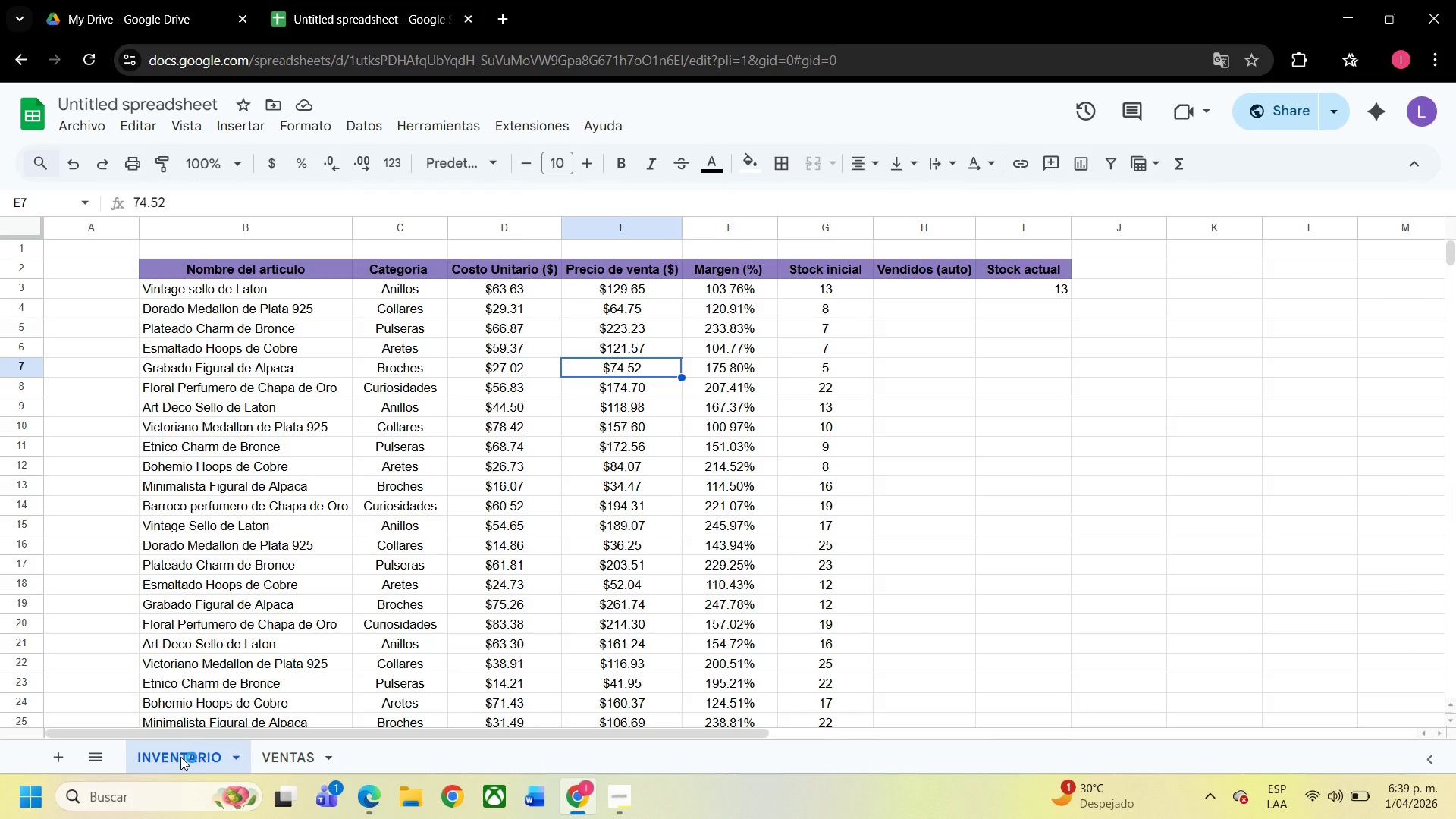 
scroll: coordinate [522, 613], scroll_direction: down, amount: 9.0
 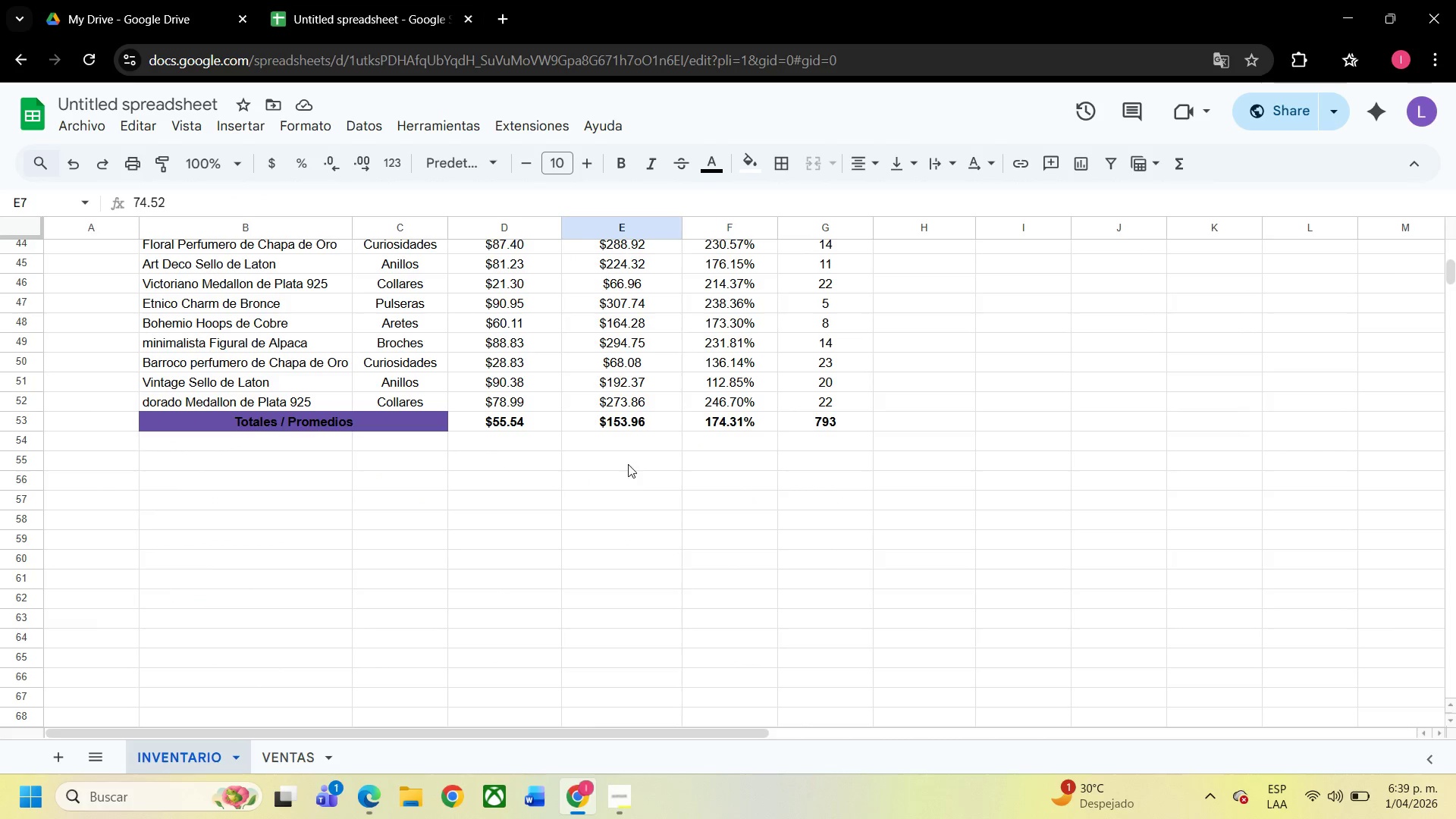 
left_click([639, 375])
 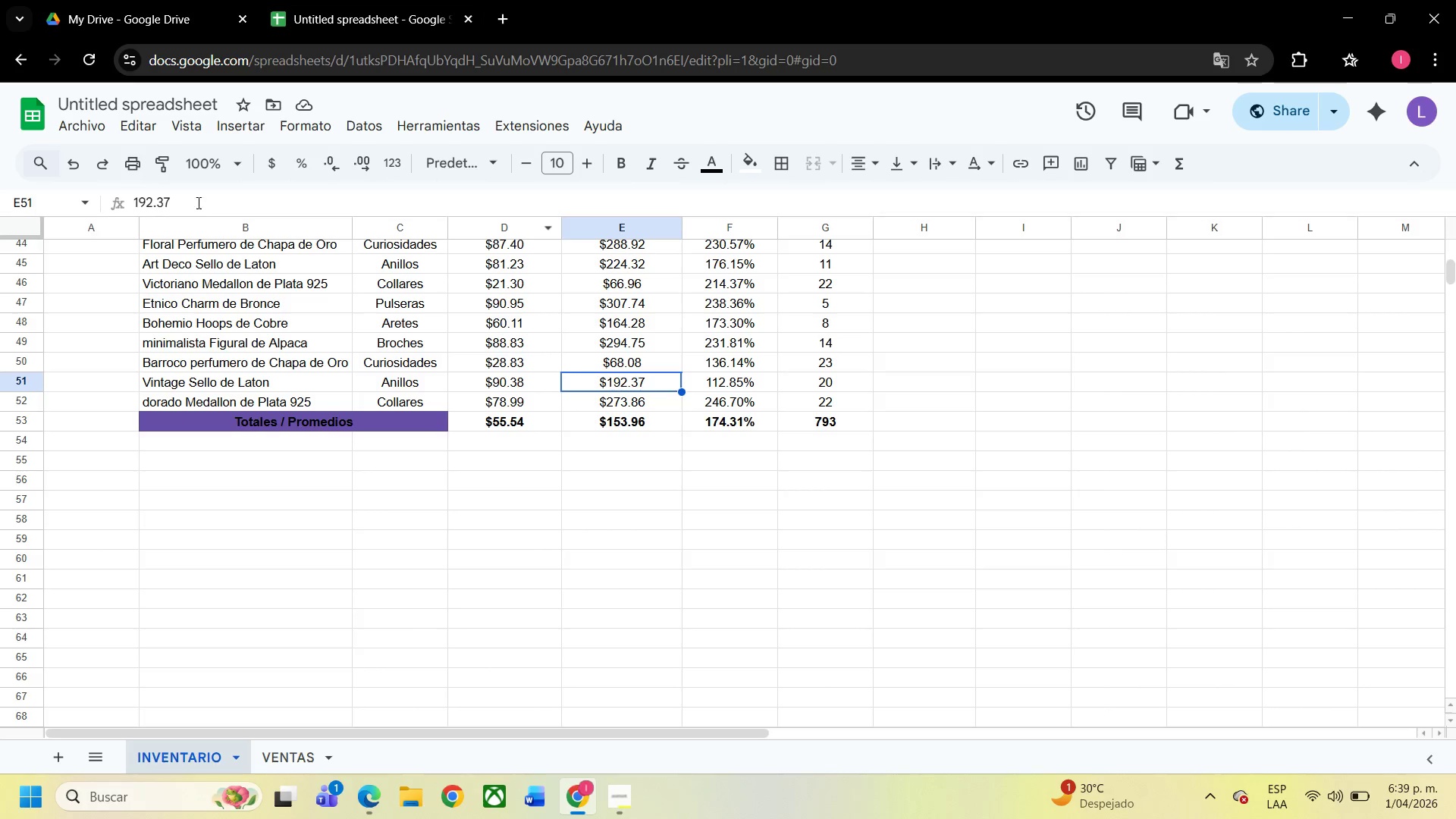 
wait(7.33)
 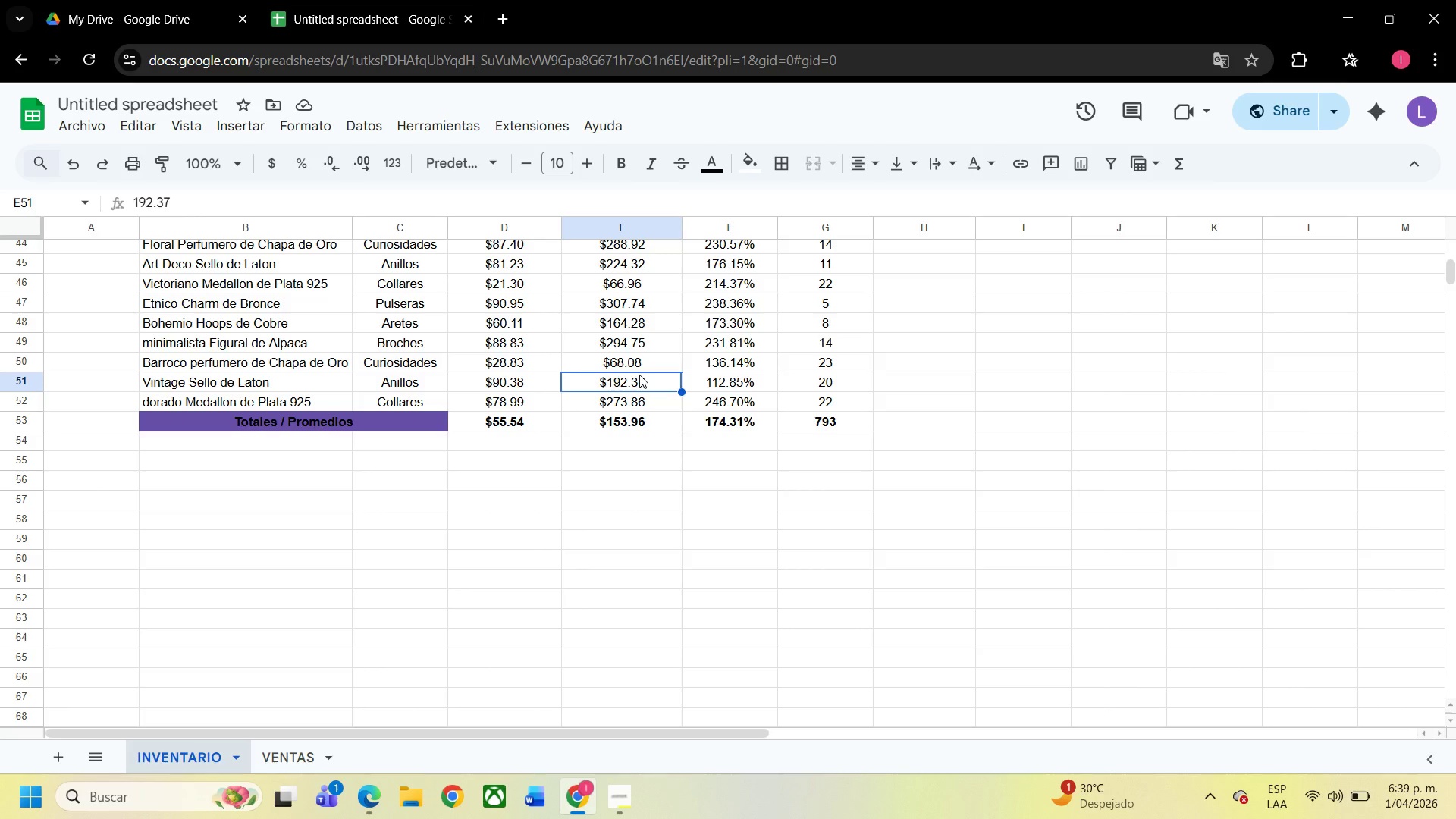 
key(Backspace)
key(Backspace)
type(29)
 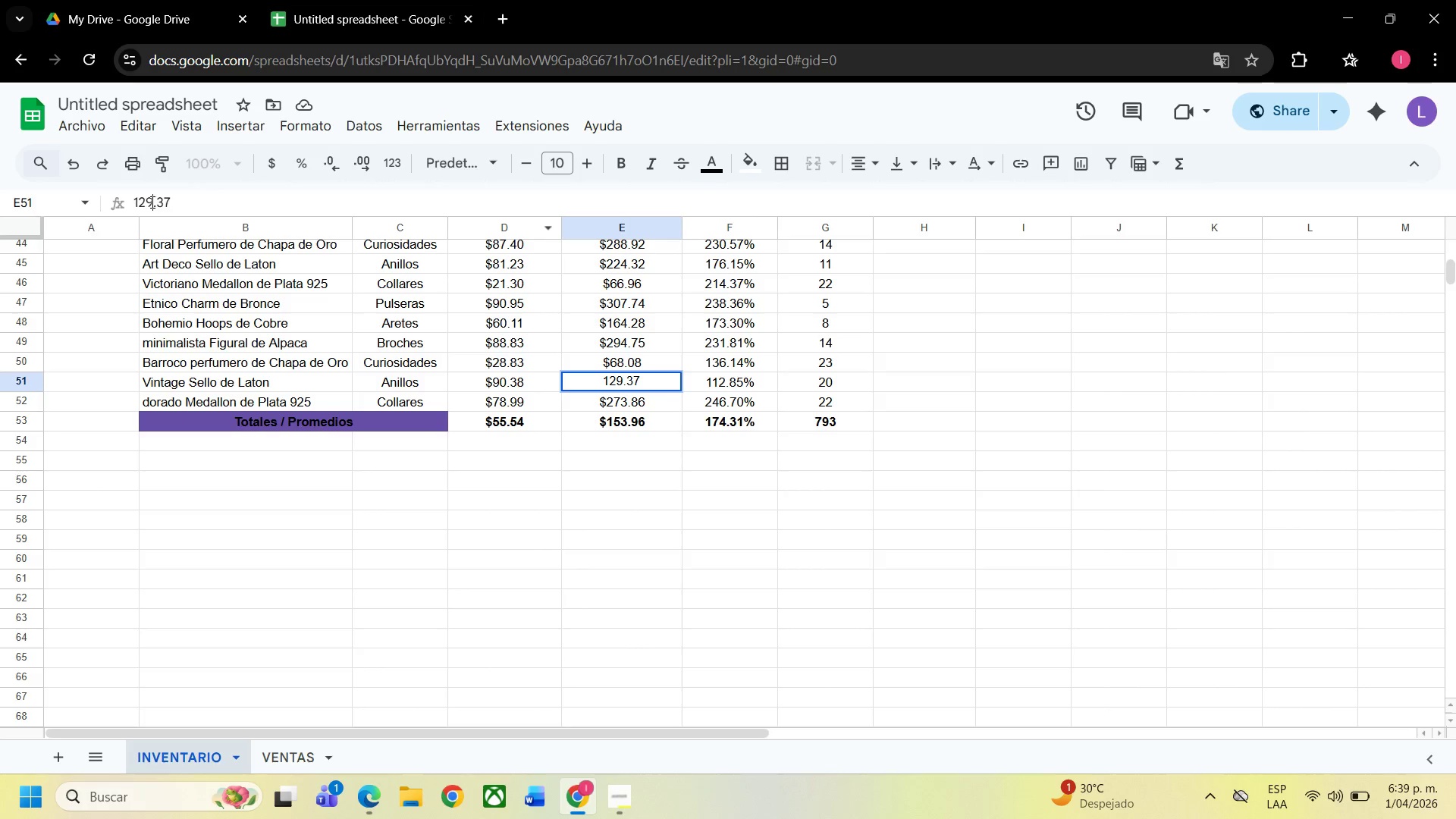 
left_click([166, 202])
 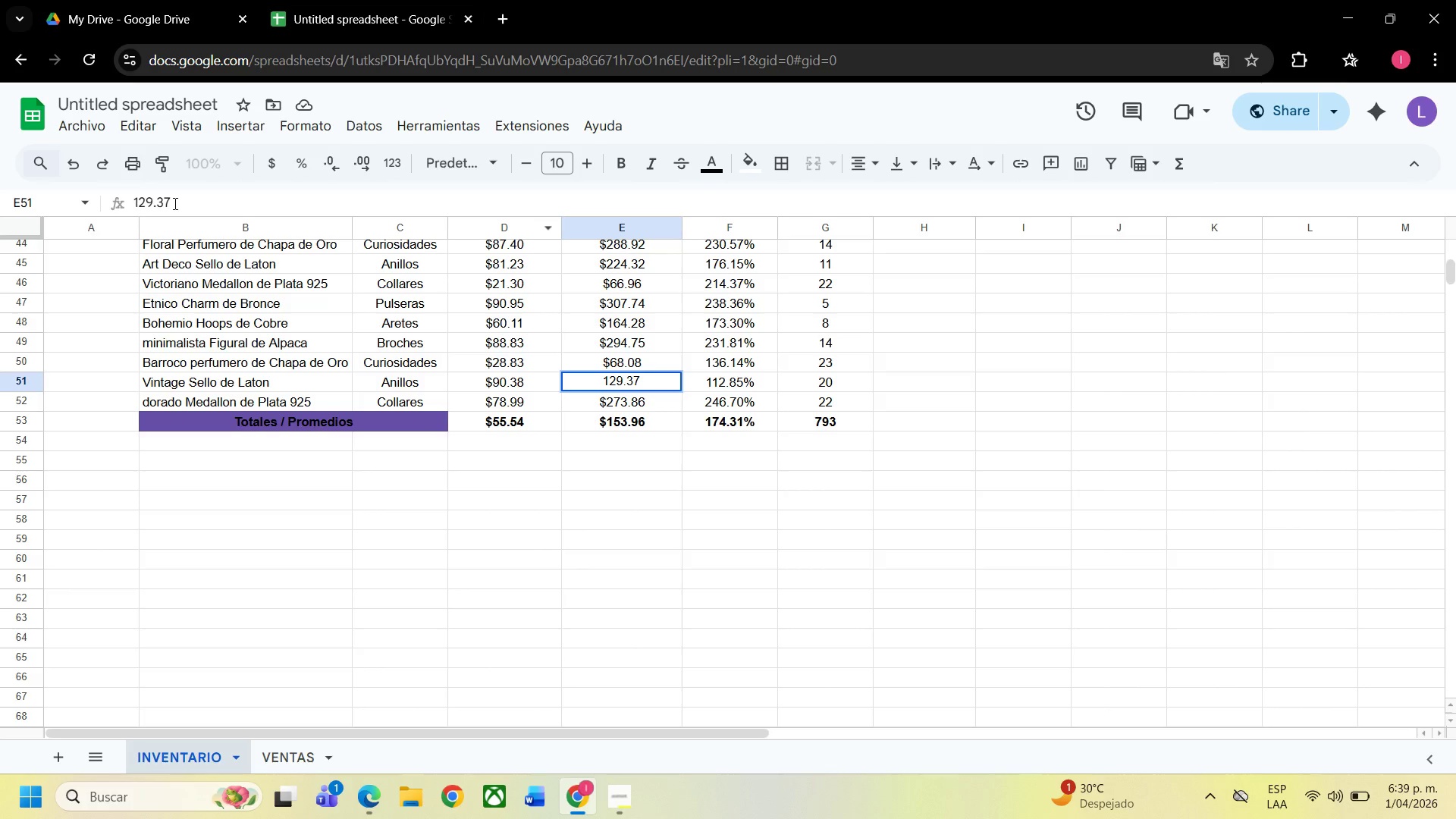 
key(Backspace)
key(Backspace)
type(65)
 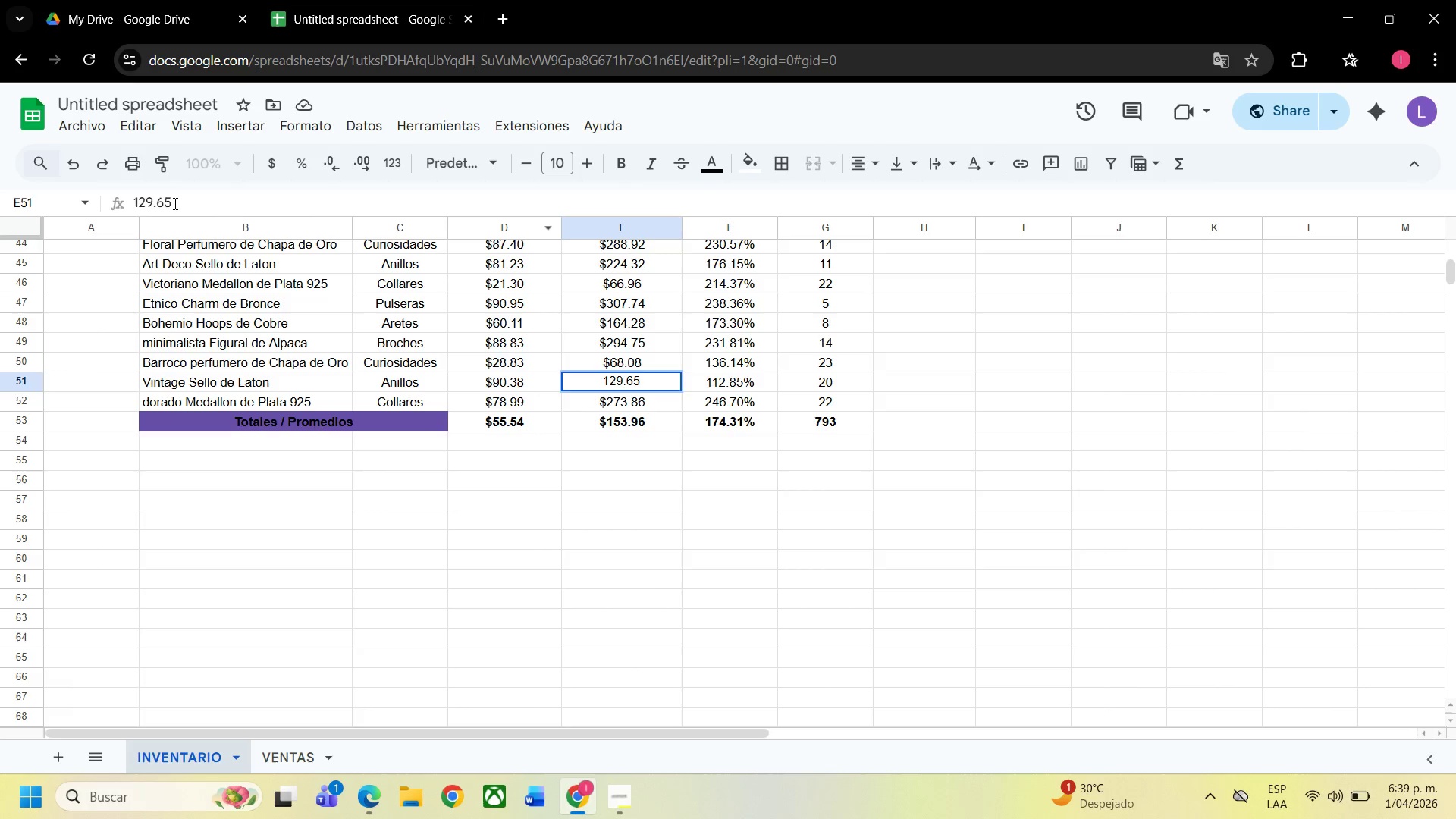 
key(Enter)
 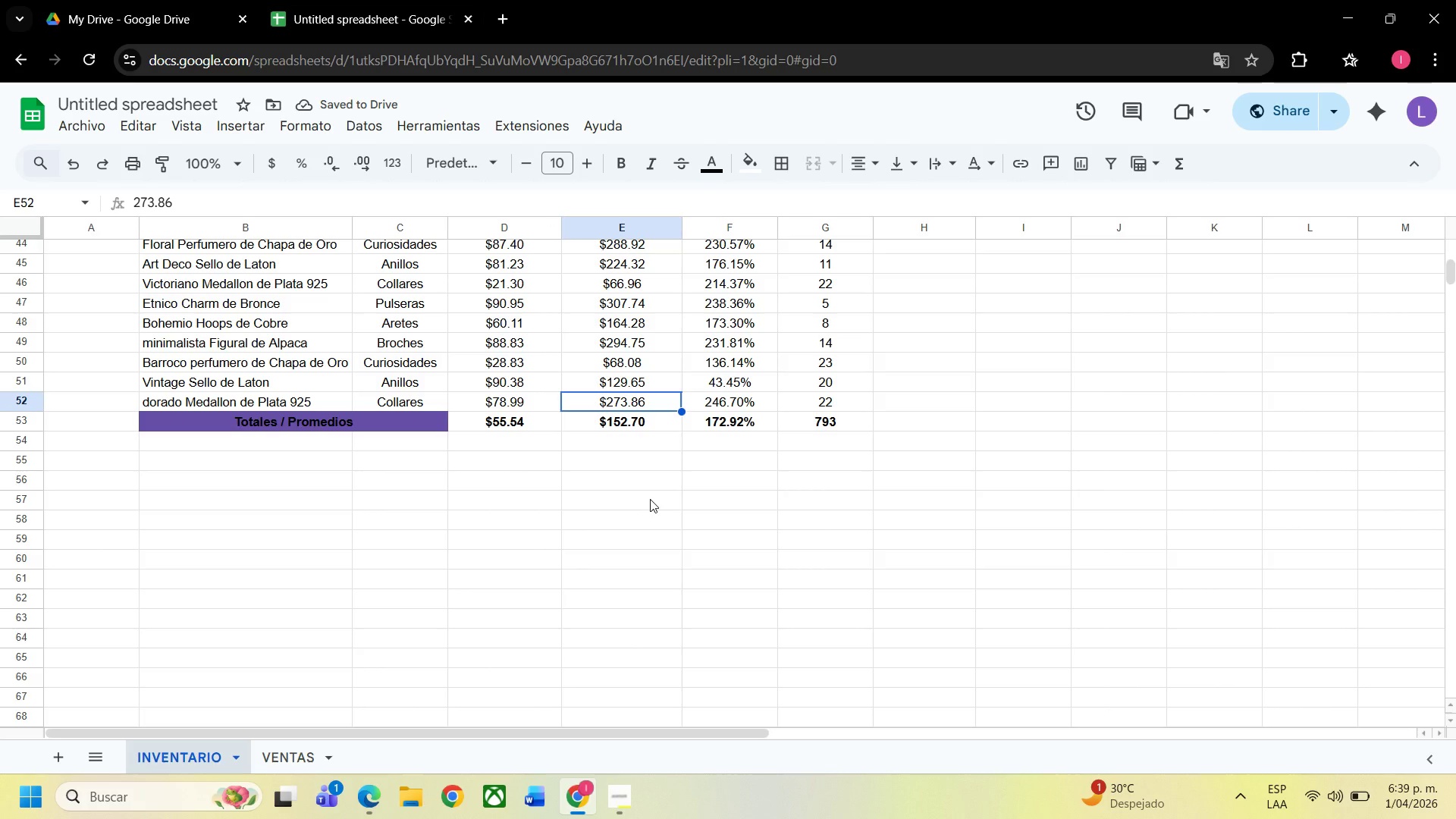 
wait(5.89)
 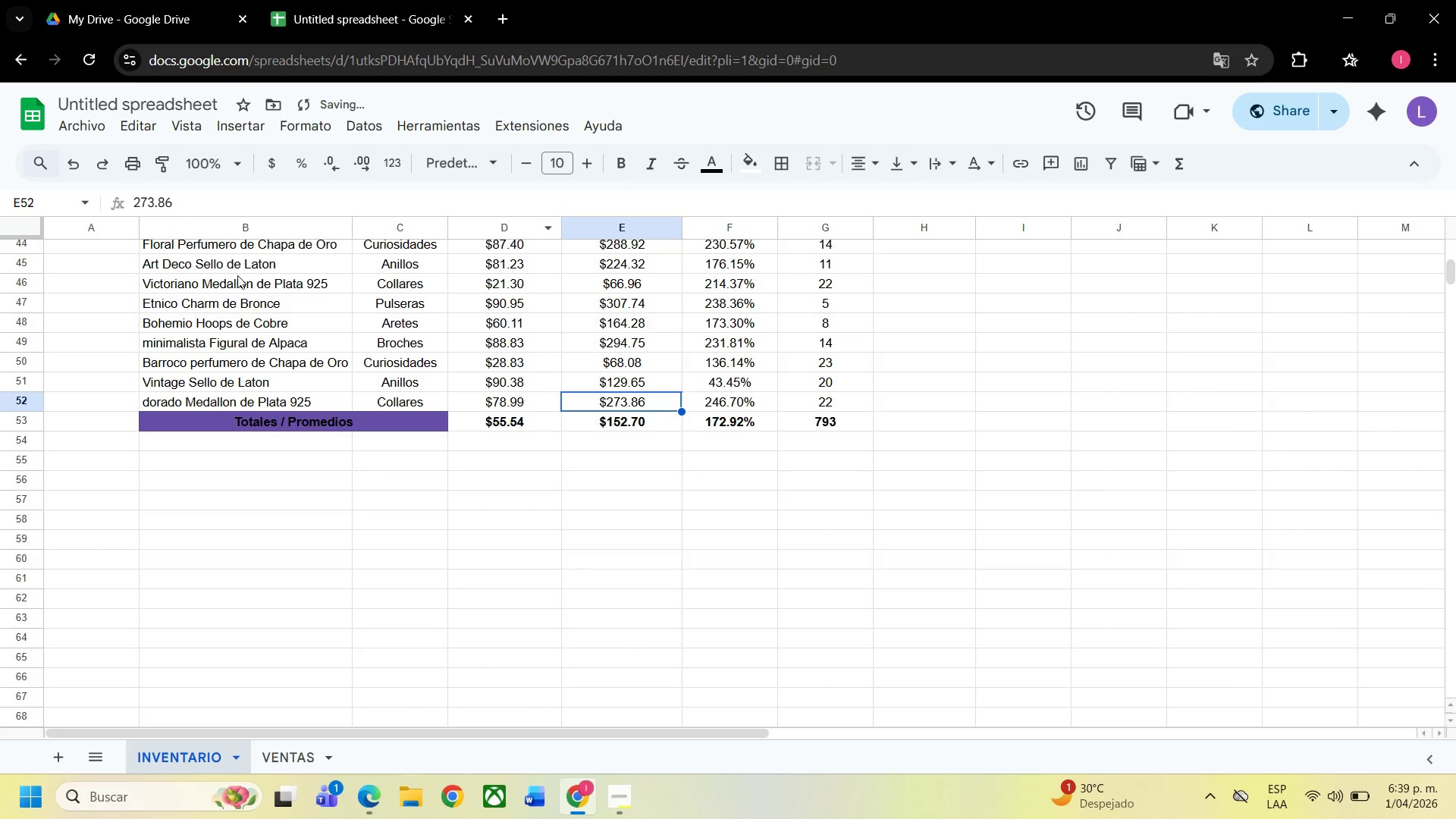 
left_click([437, 665])
 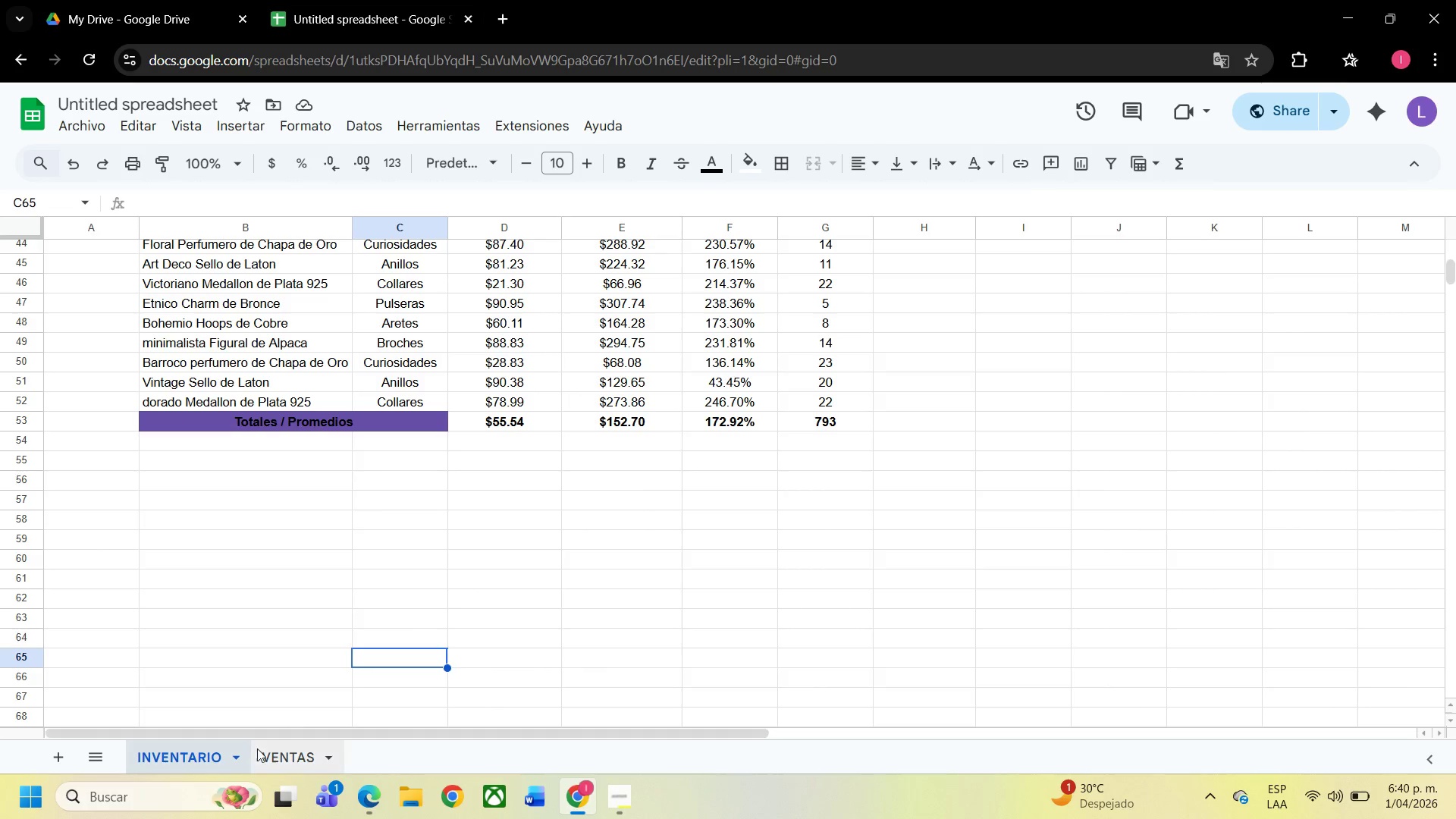 
left_click([284, 761])
 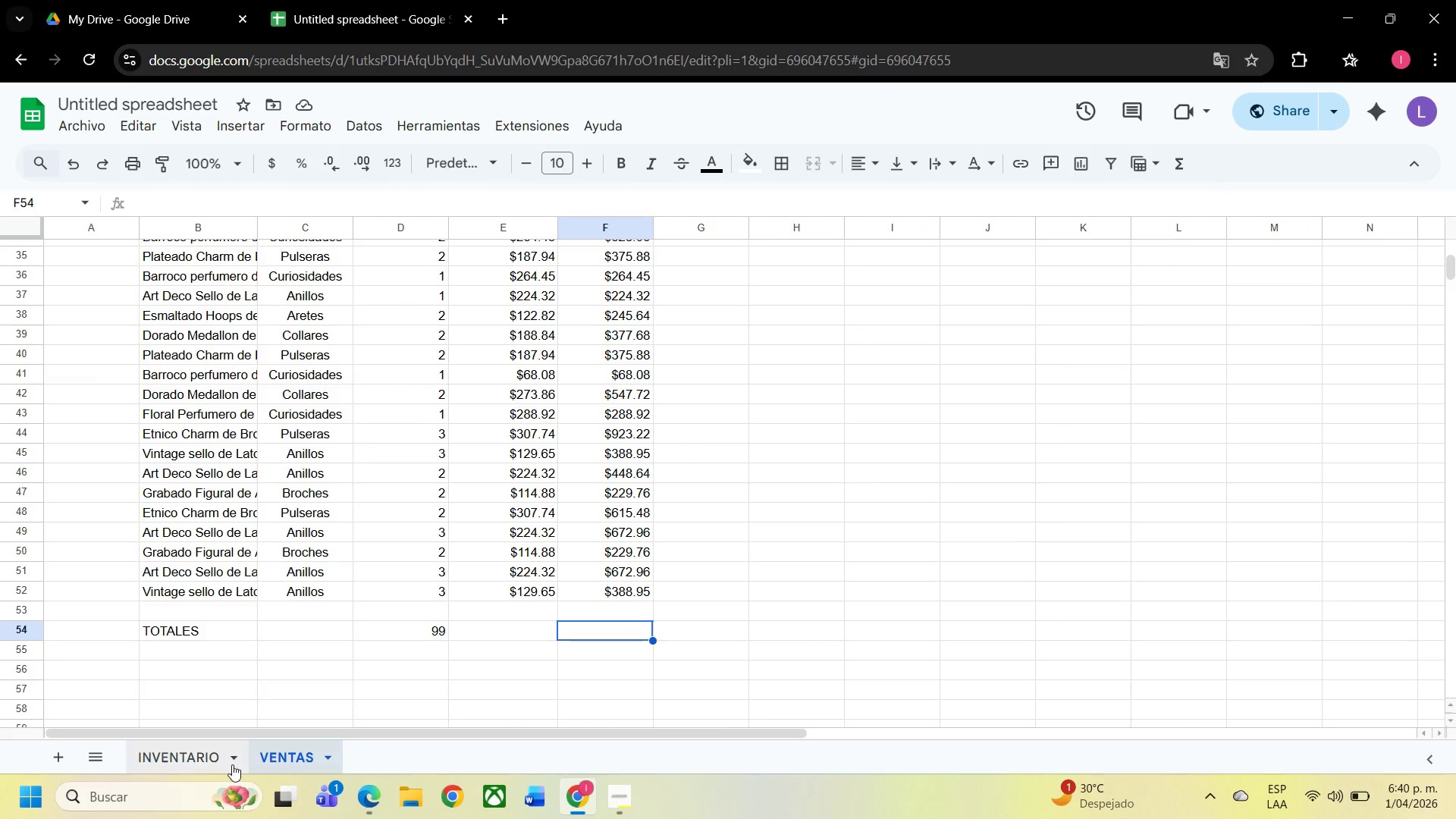 
left_click([228, 763])
 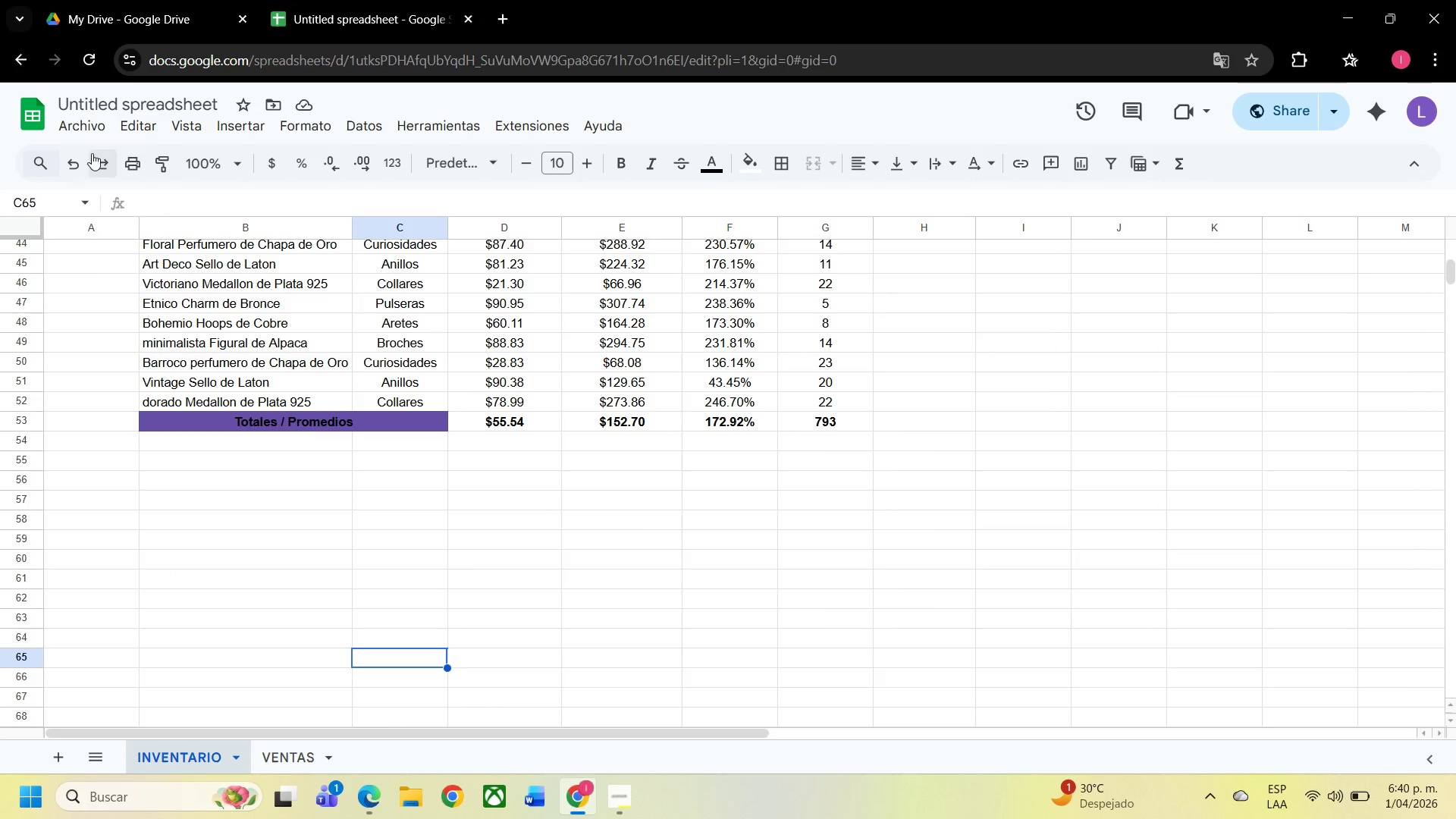 
left_click([78, 173])
 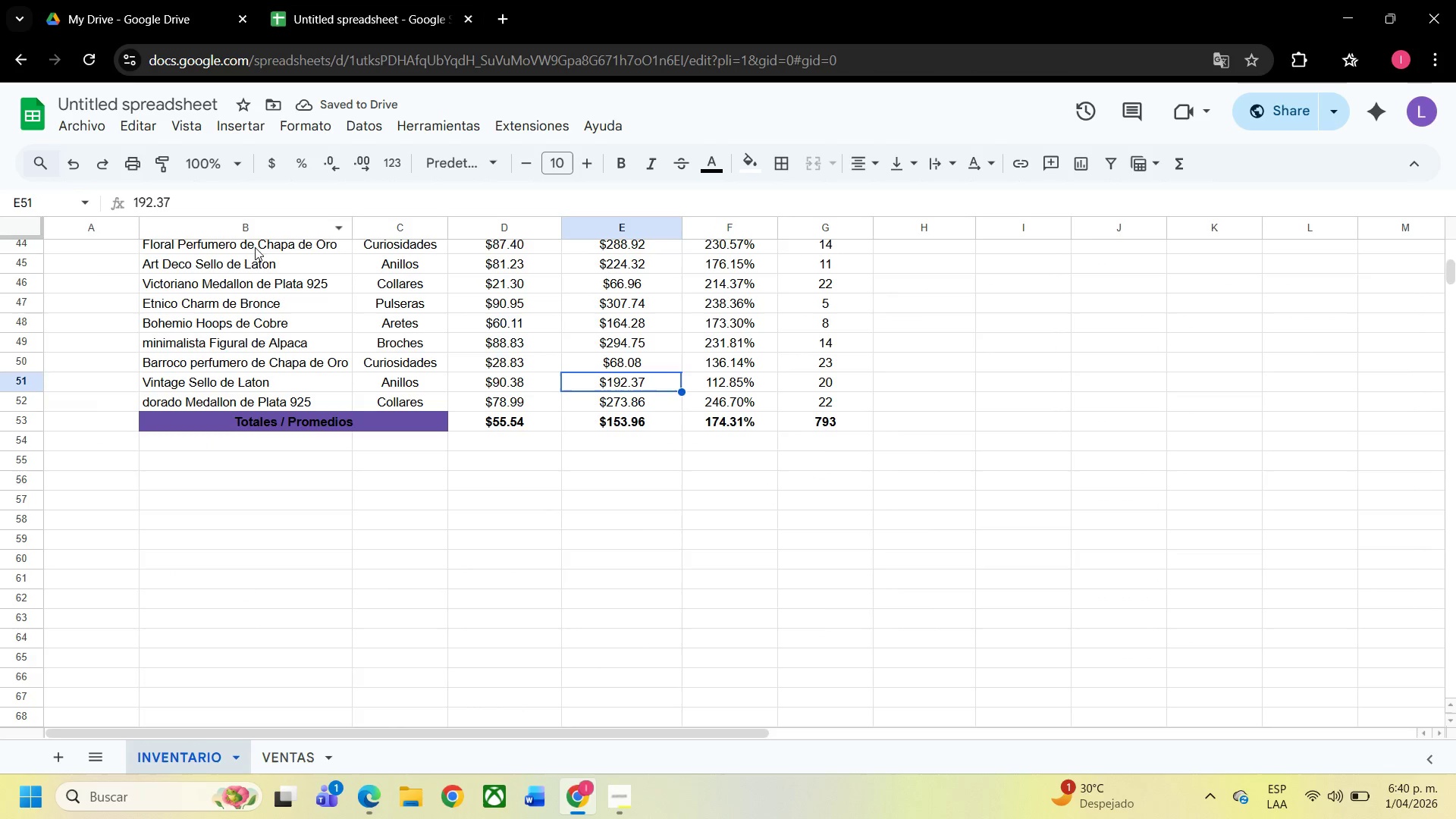 
left_click([170, 205])
 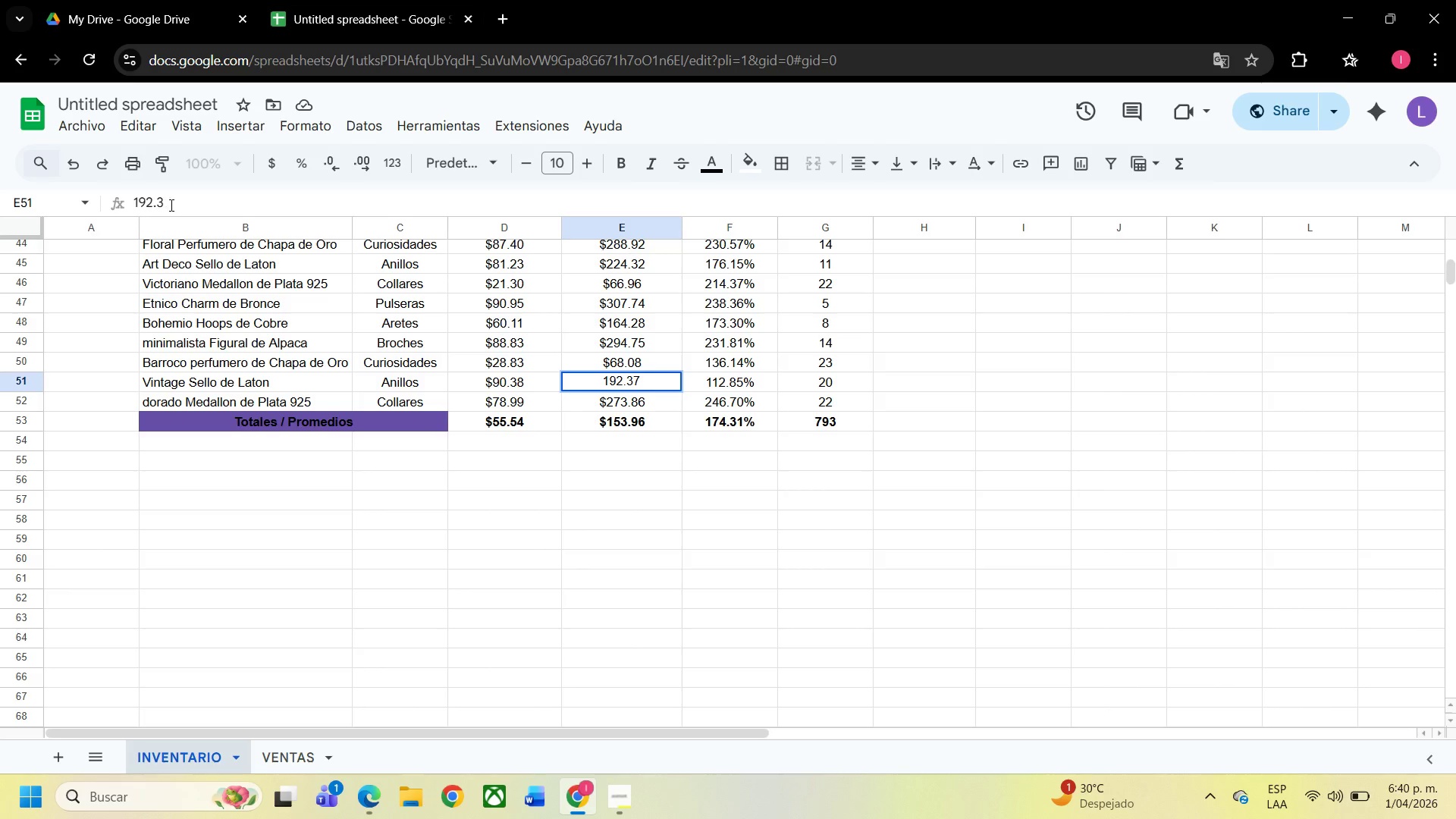 
key(Backspace)
 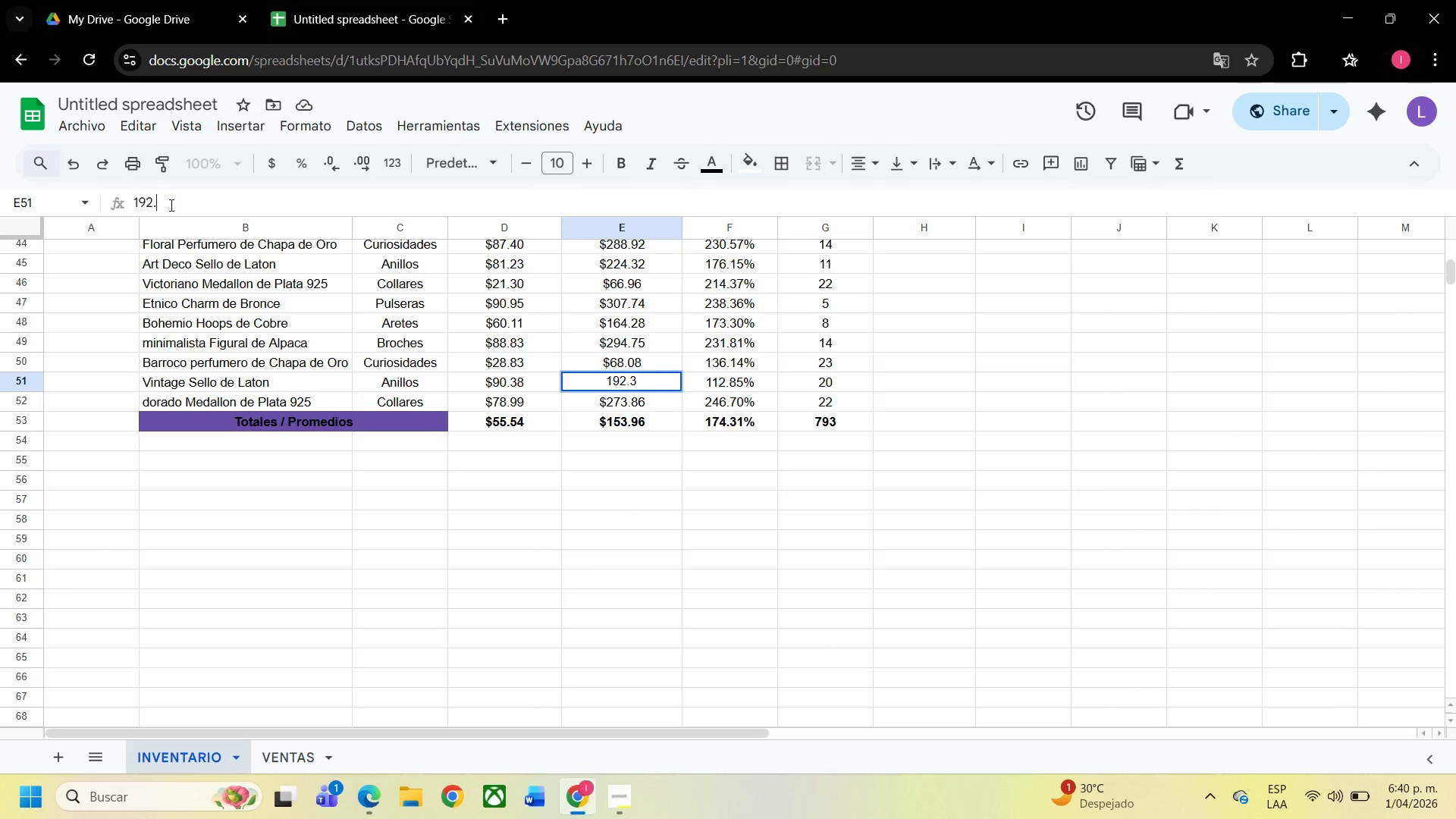 
key(Backspace)
 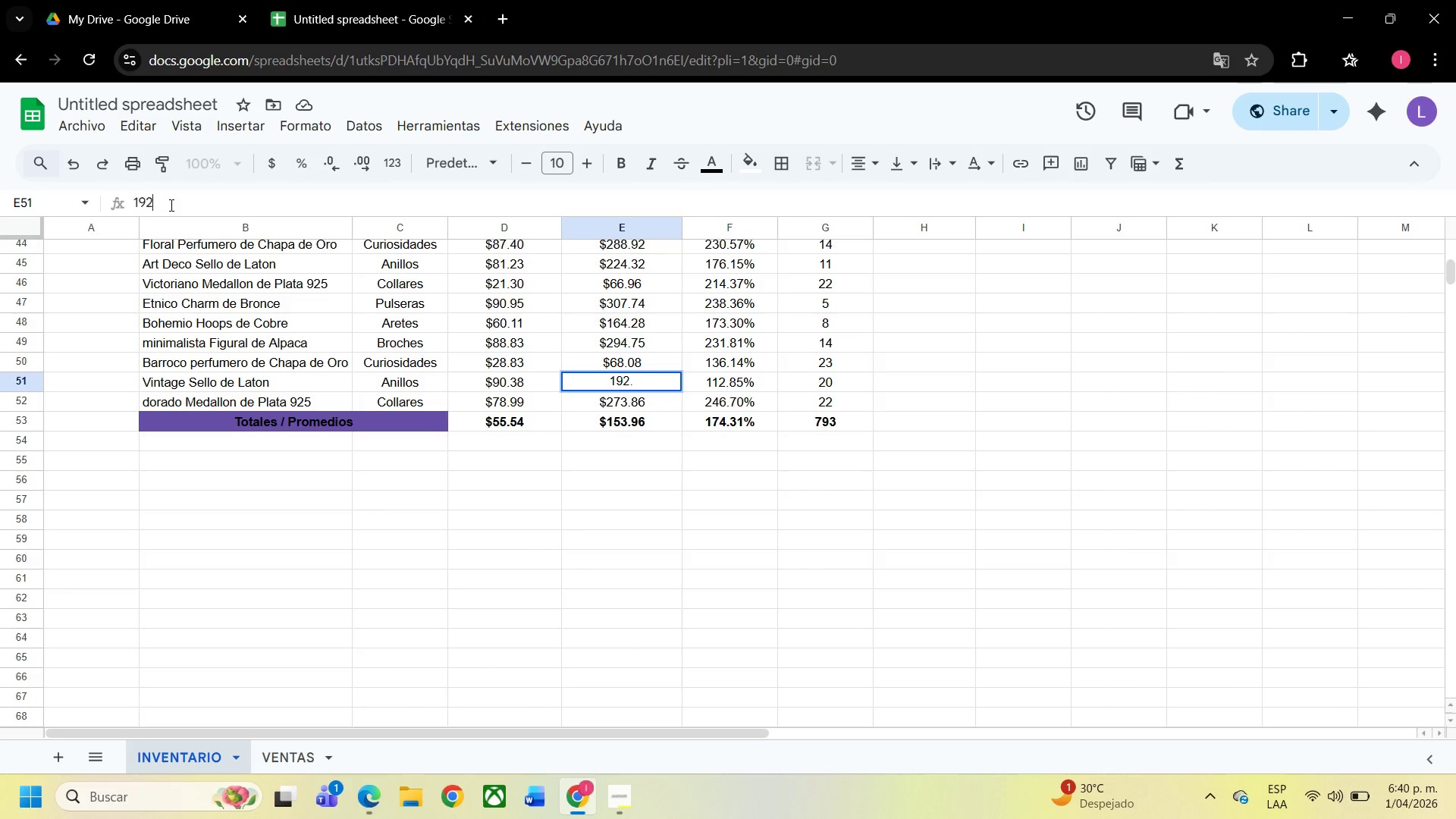 
key(Backspace)
 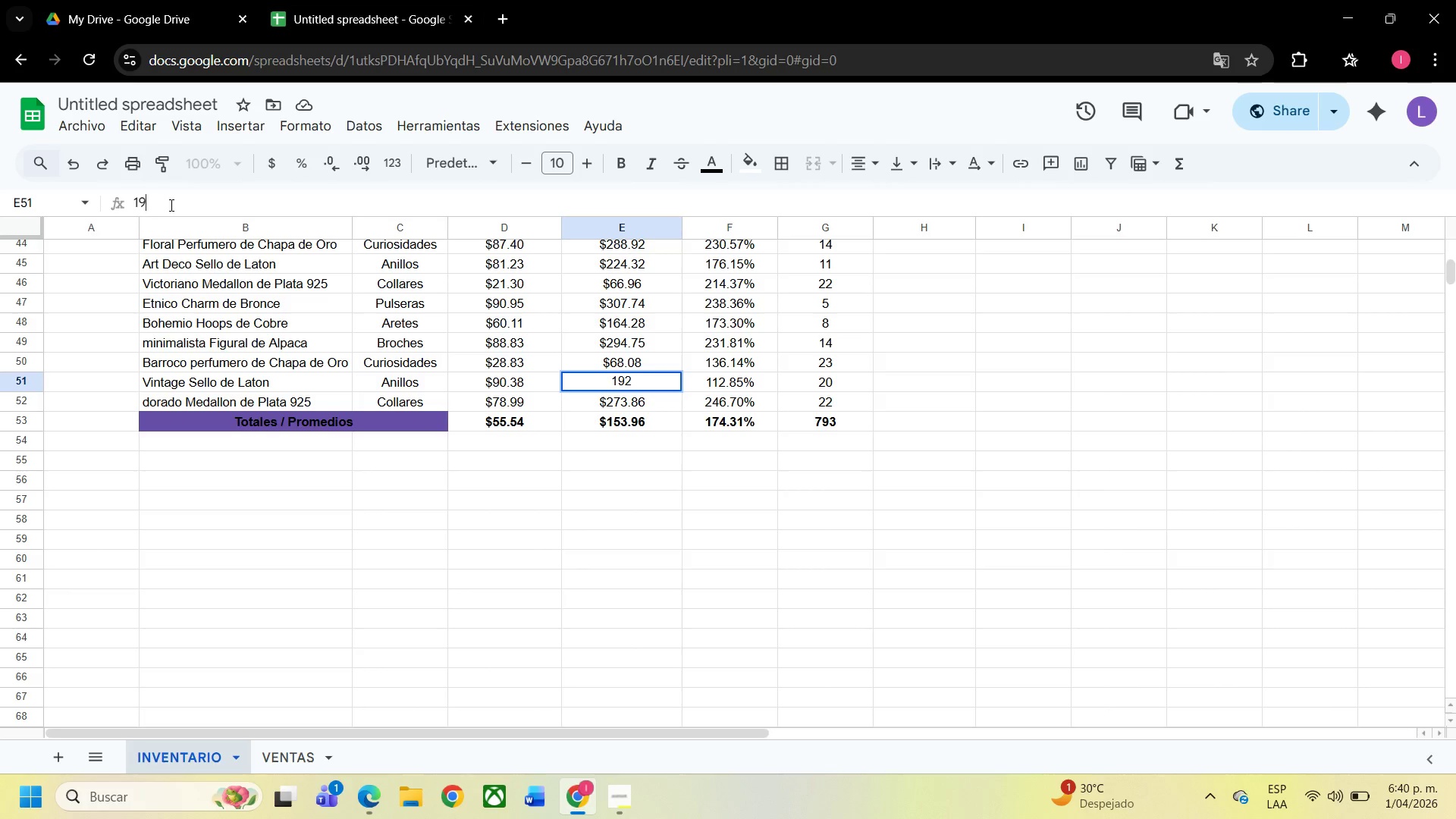 
key(Backspace)
 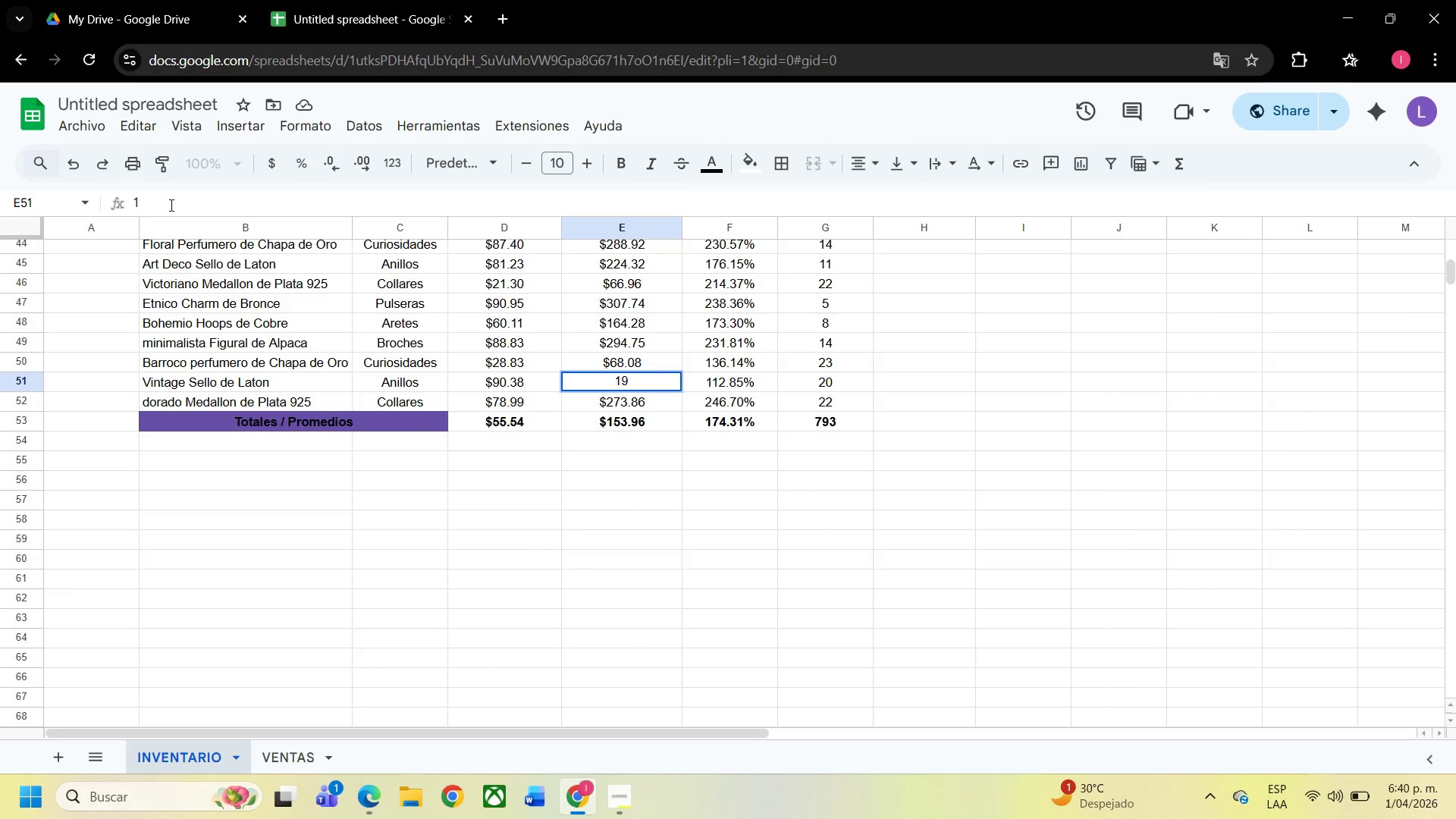 
key(Backspace)
 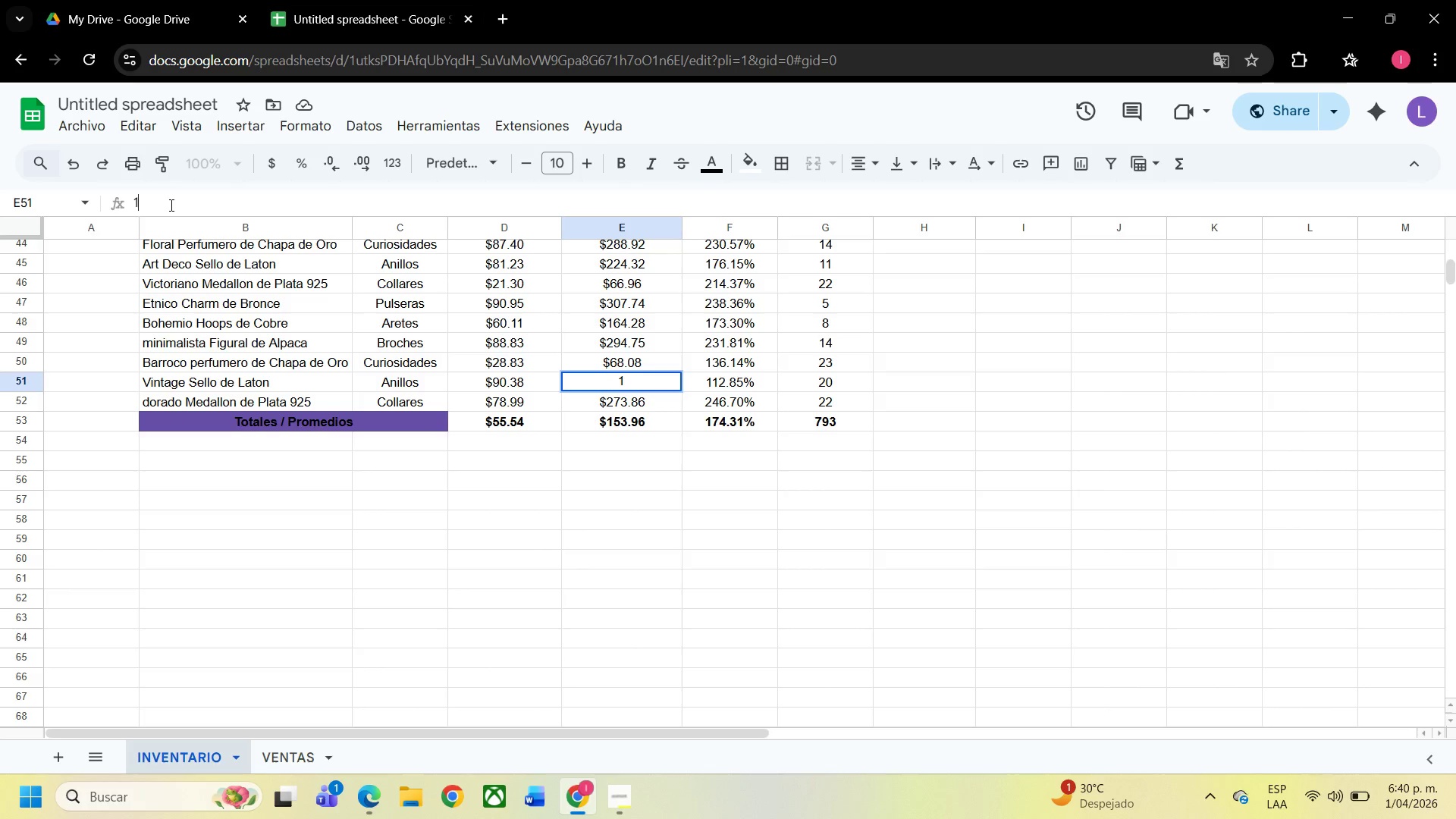 
key(Numpad2)
 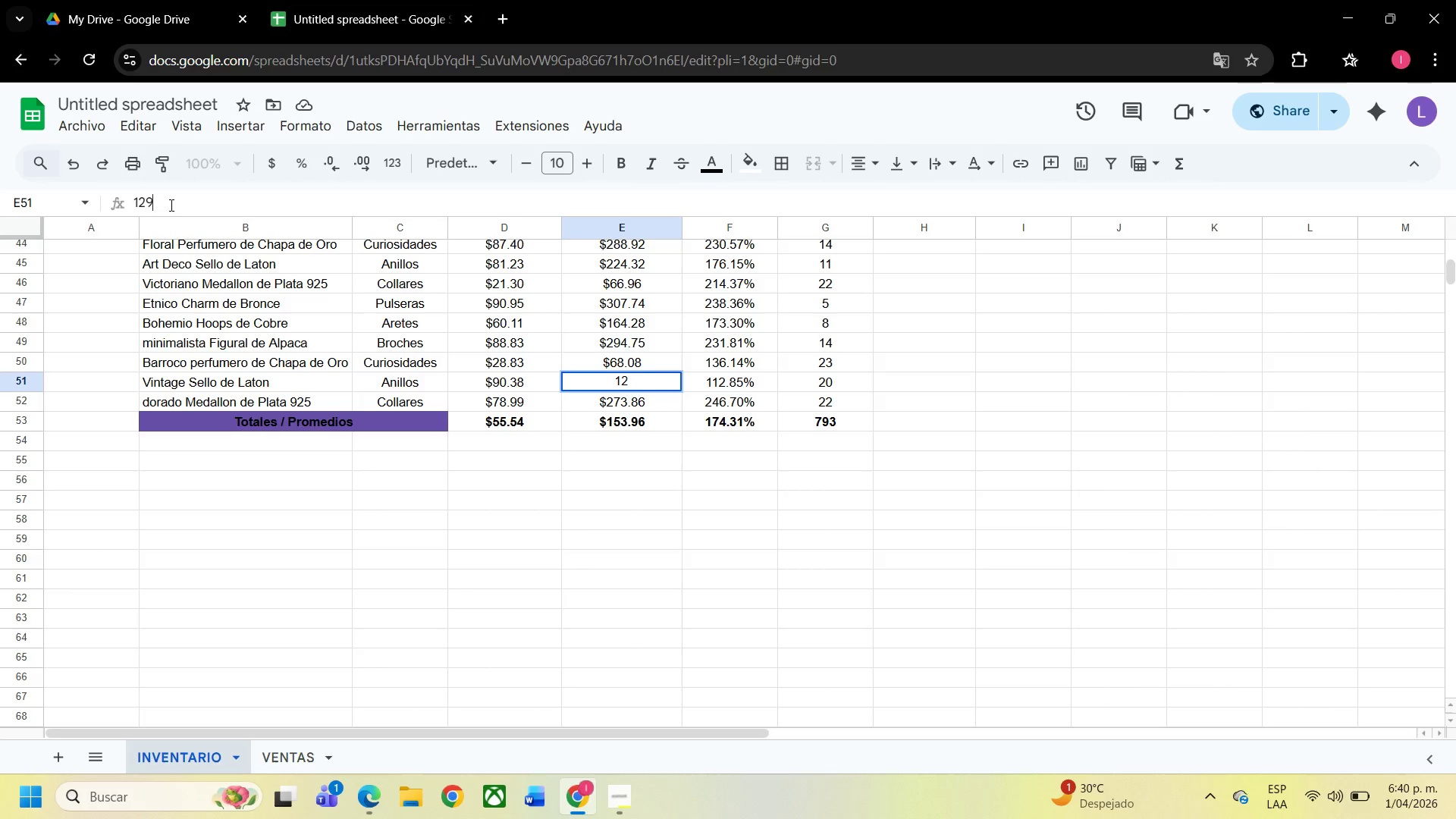 
key(Numpad9)
 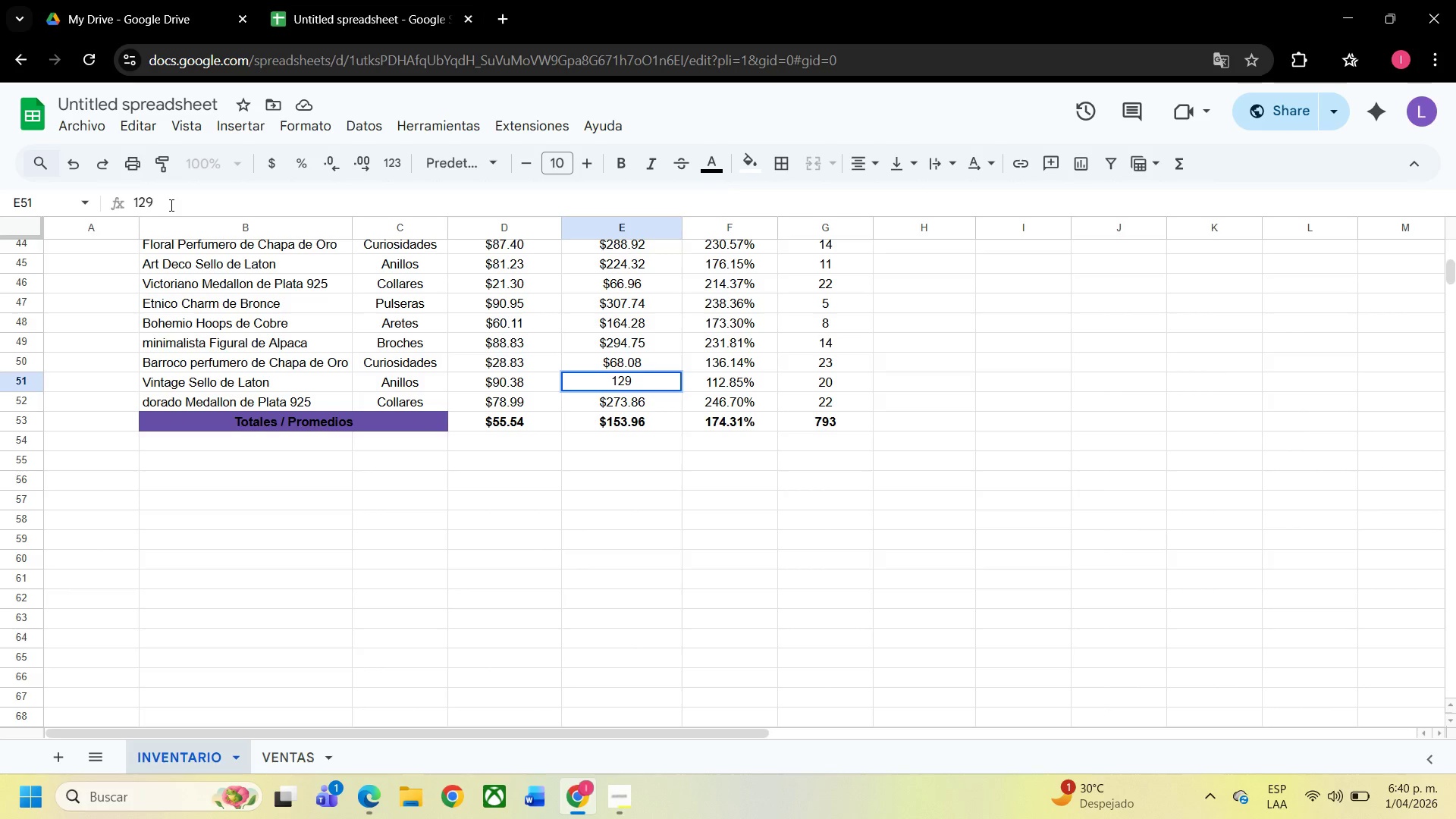 
key(NumpadDecimal)
 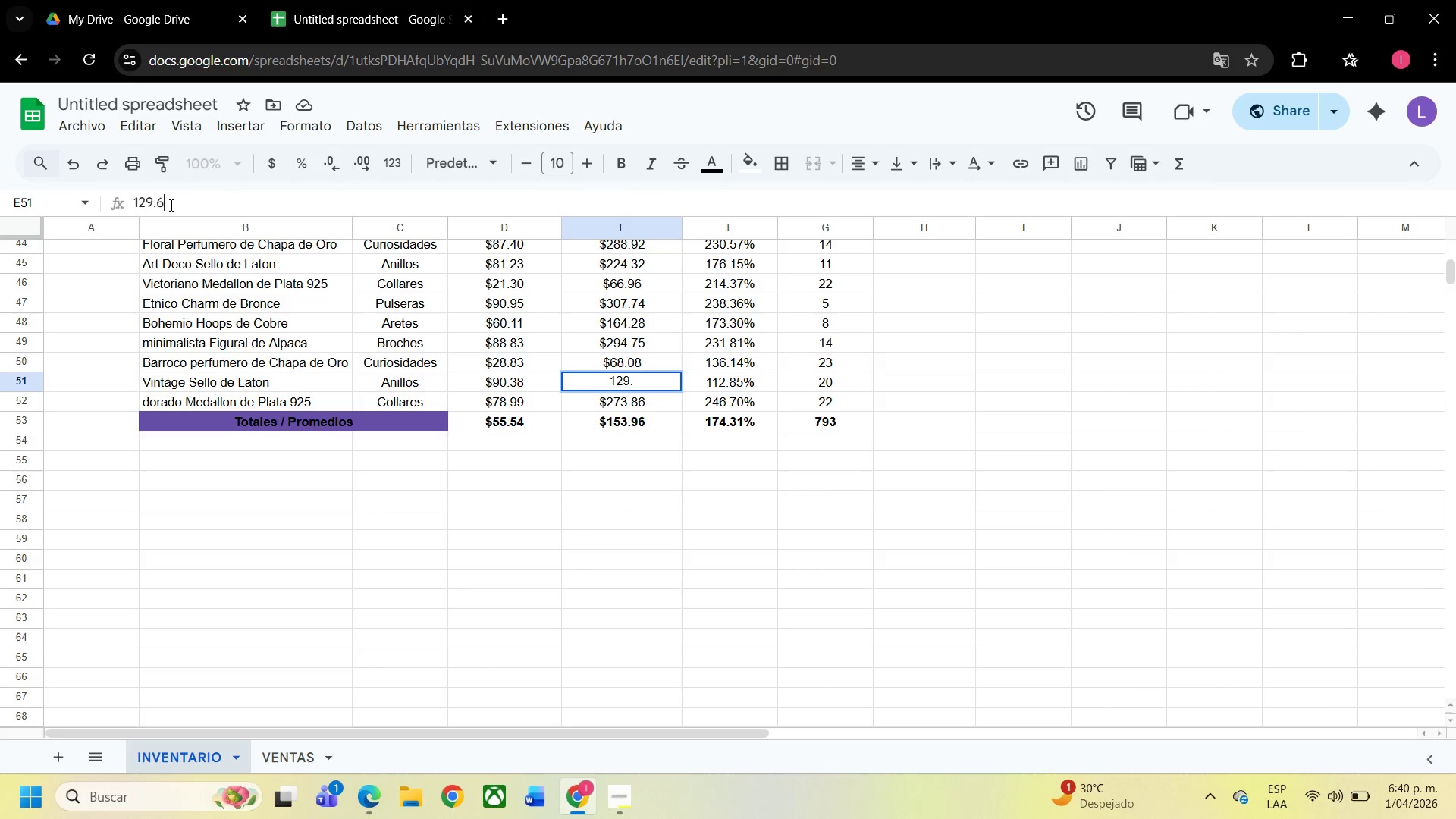 
key(Numpad6)
 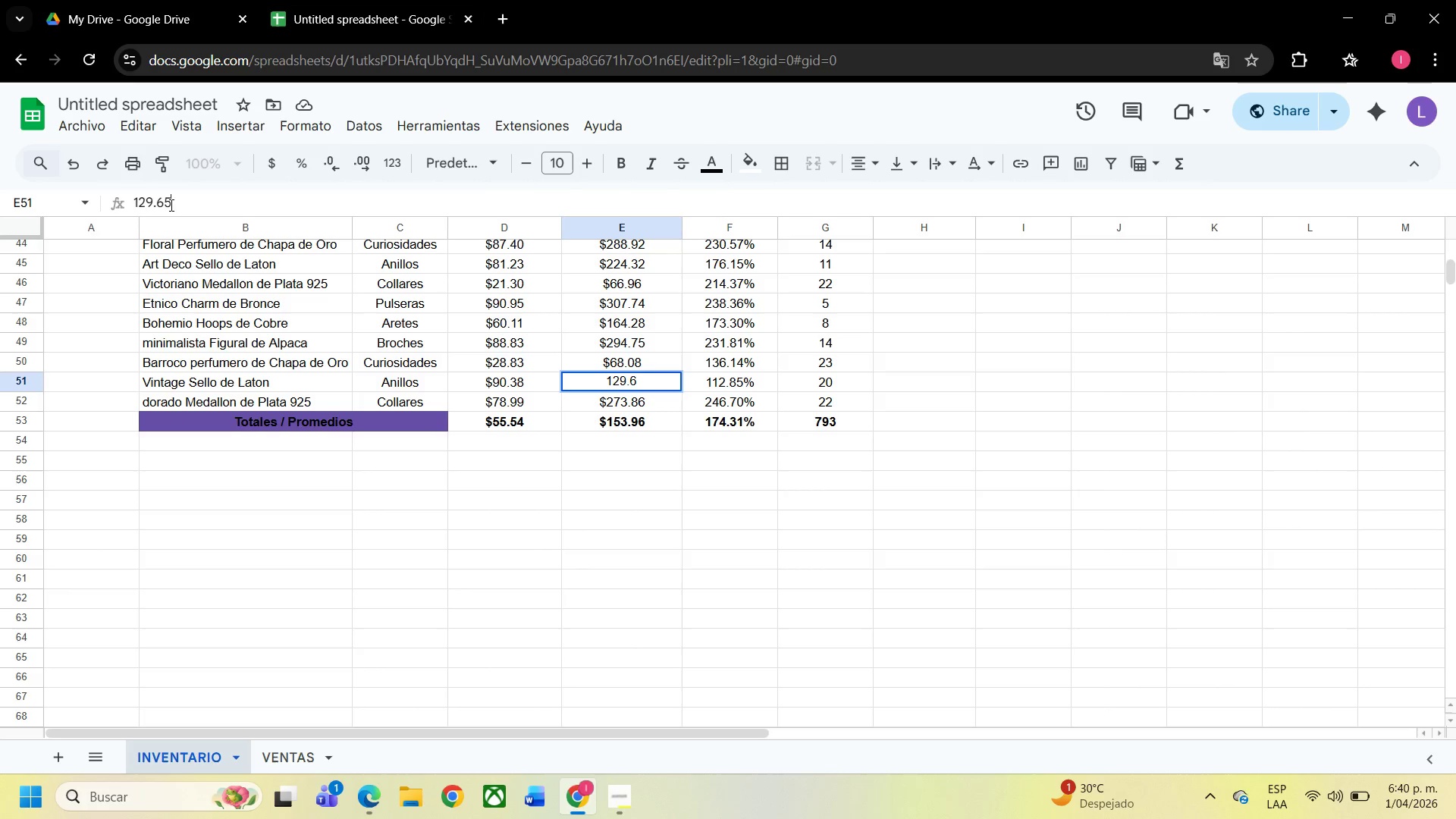 
key(Numpad5)
 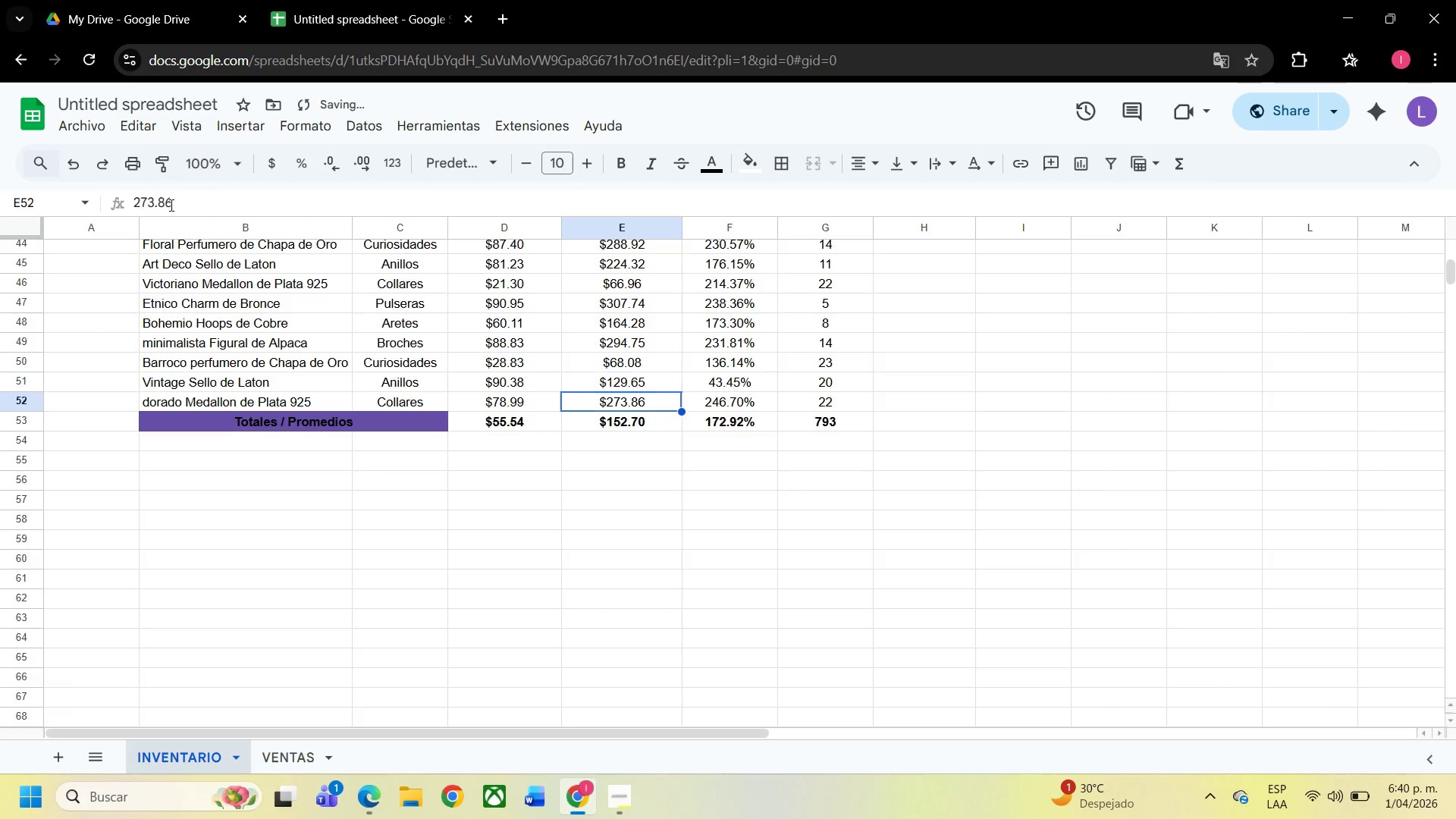 
key(NumpadEnter)
 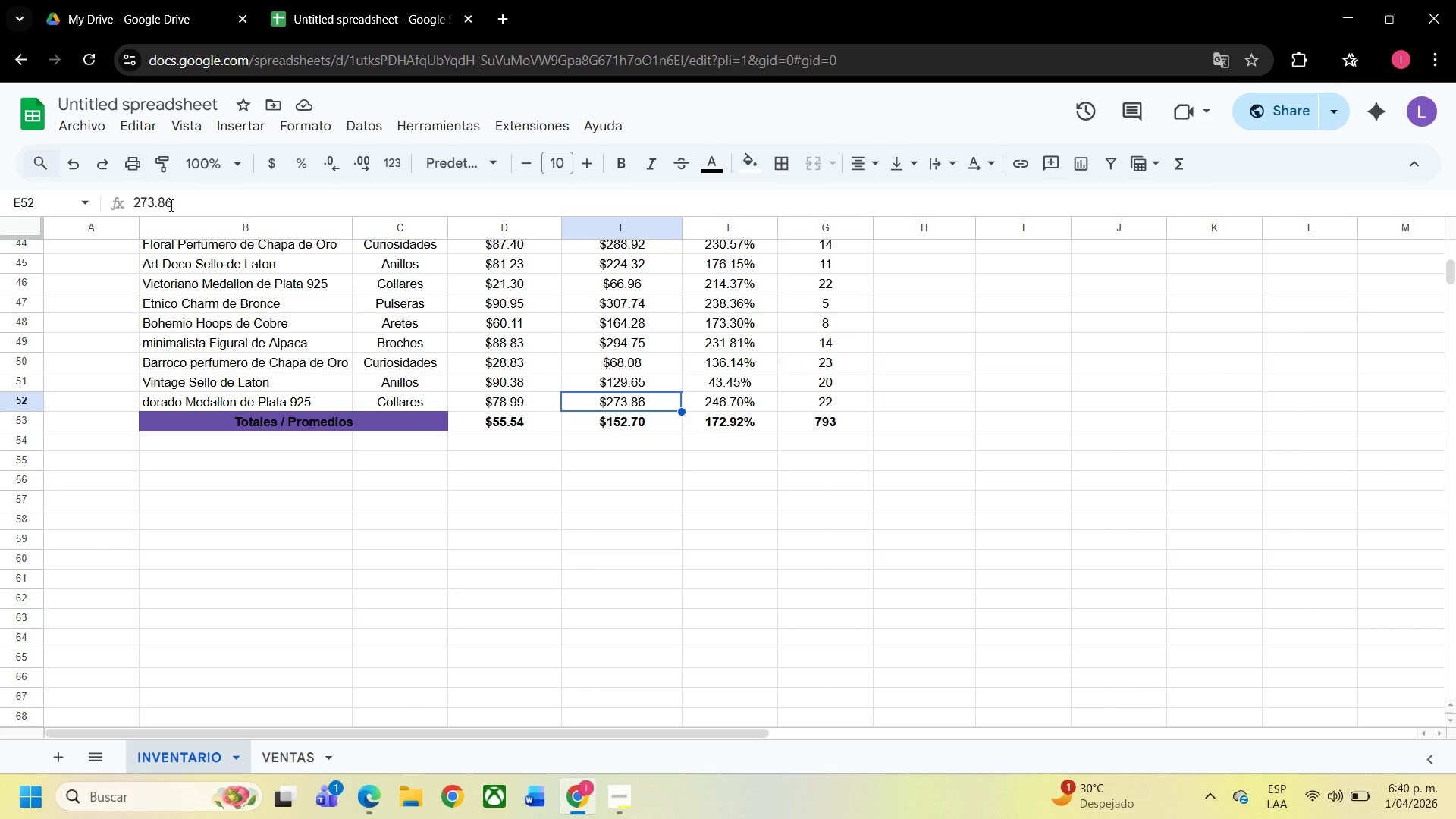 
wait(7.28)
 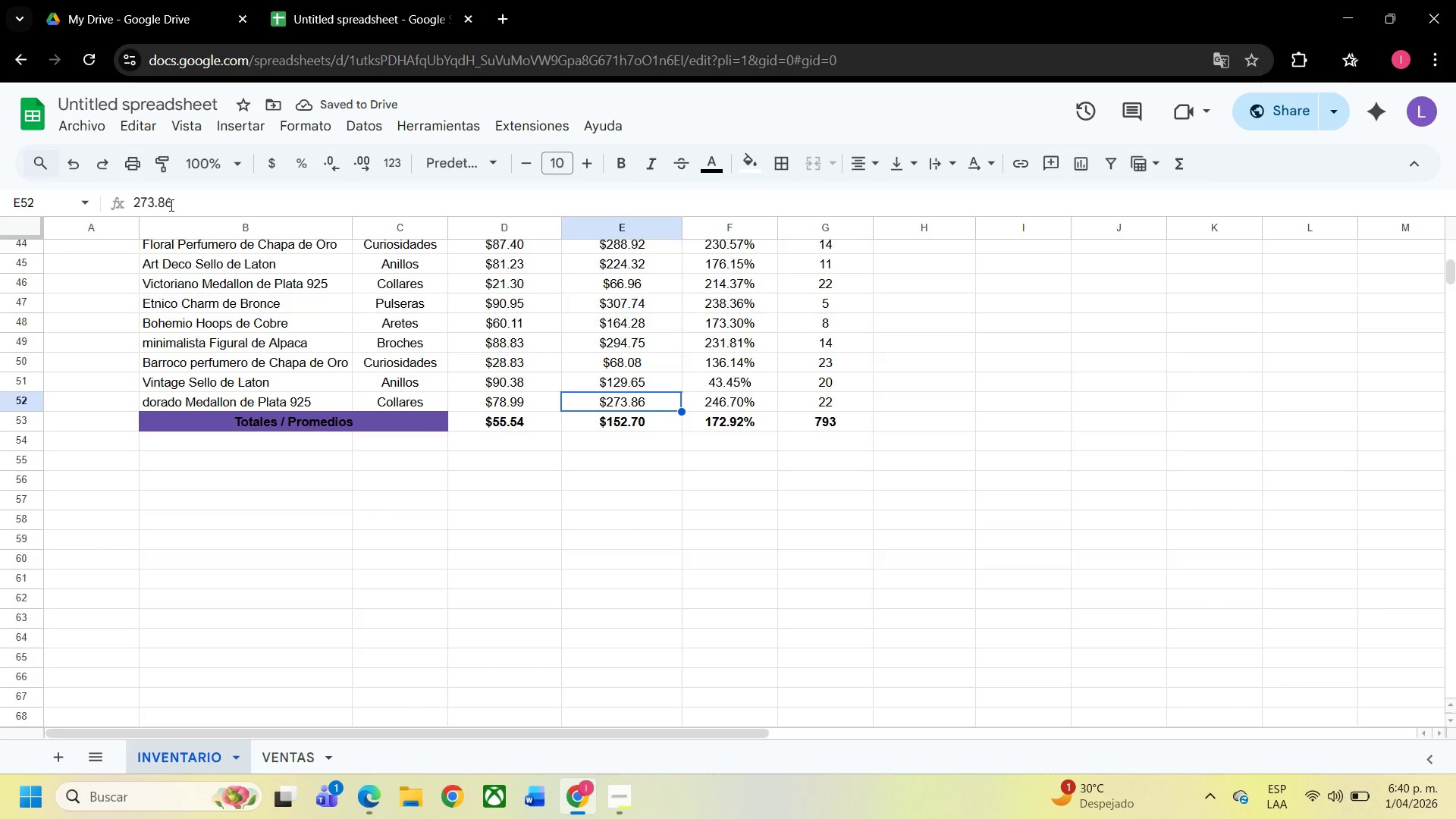 
left_click([290, 752])
 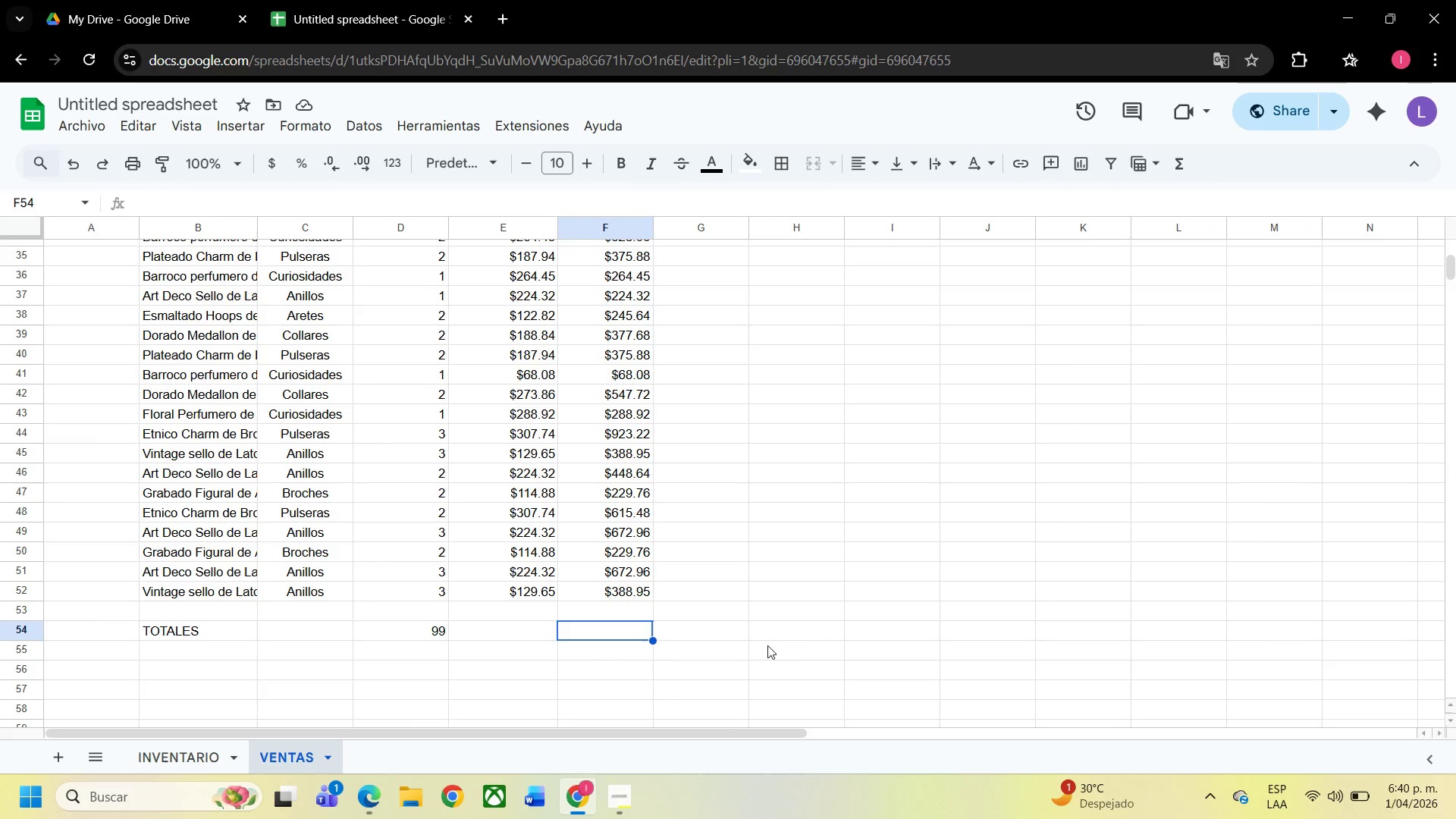 
left_click([802, 632])
 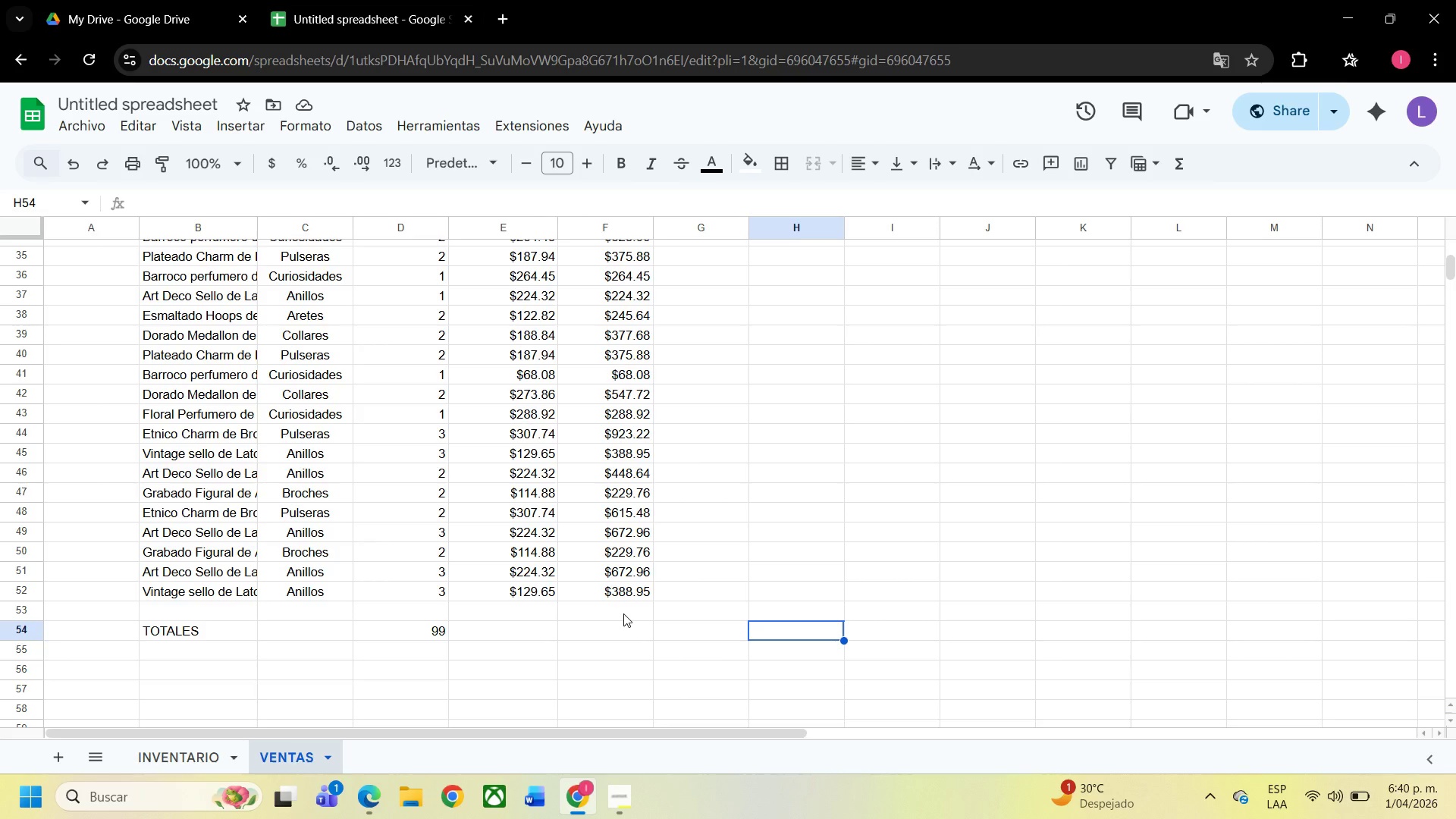 
wait(22.2)
 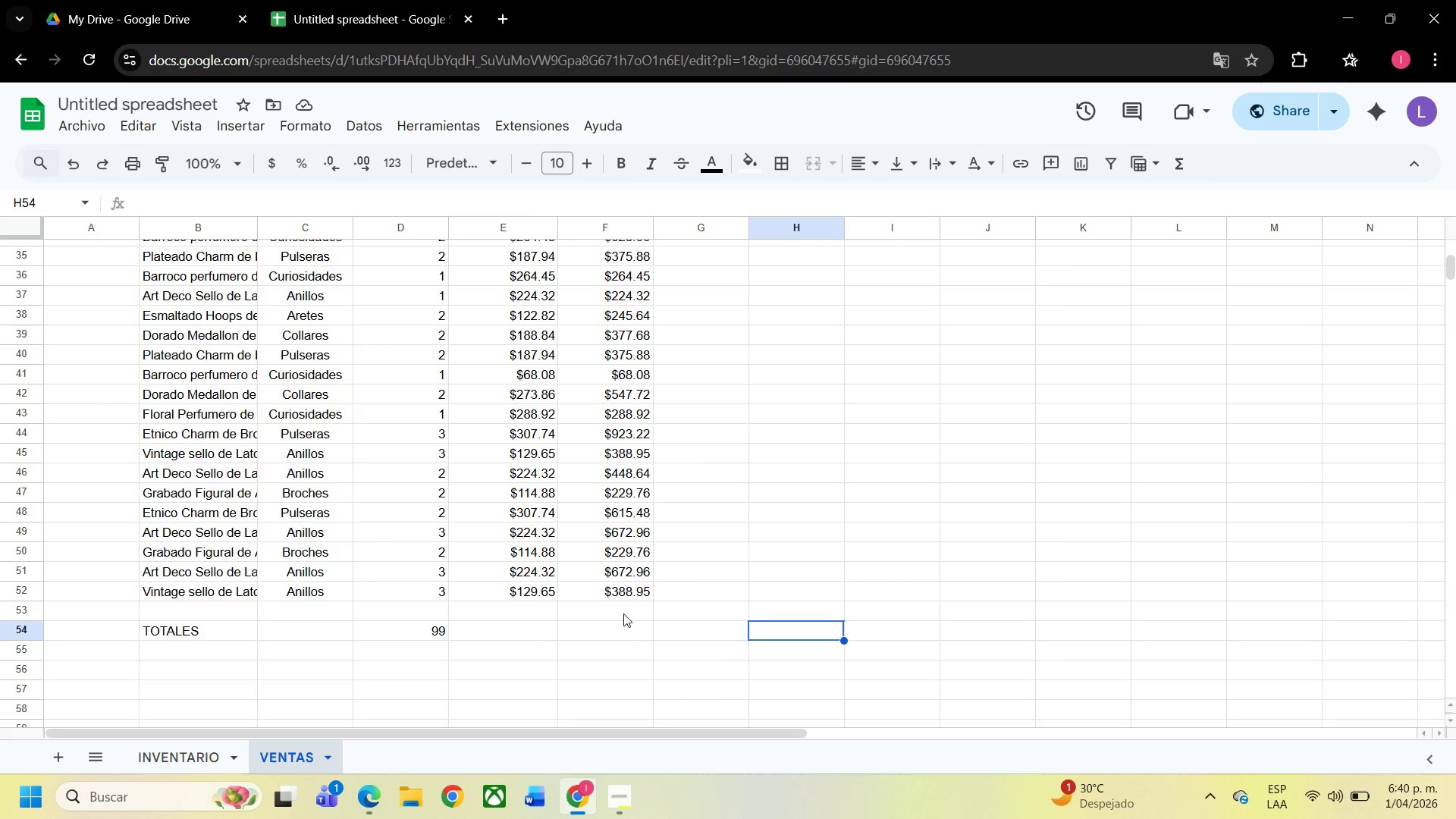 
left_click([542, 573])
 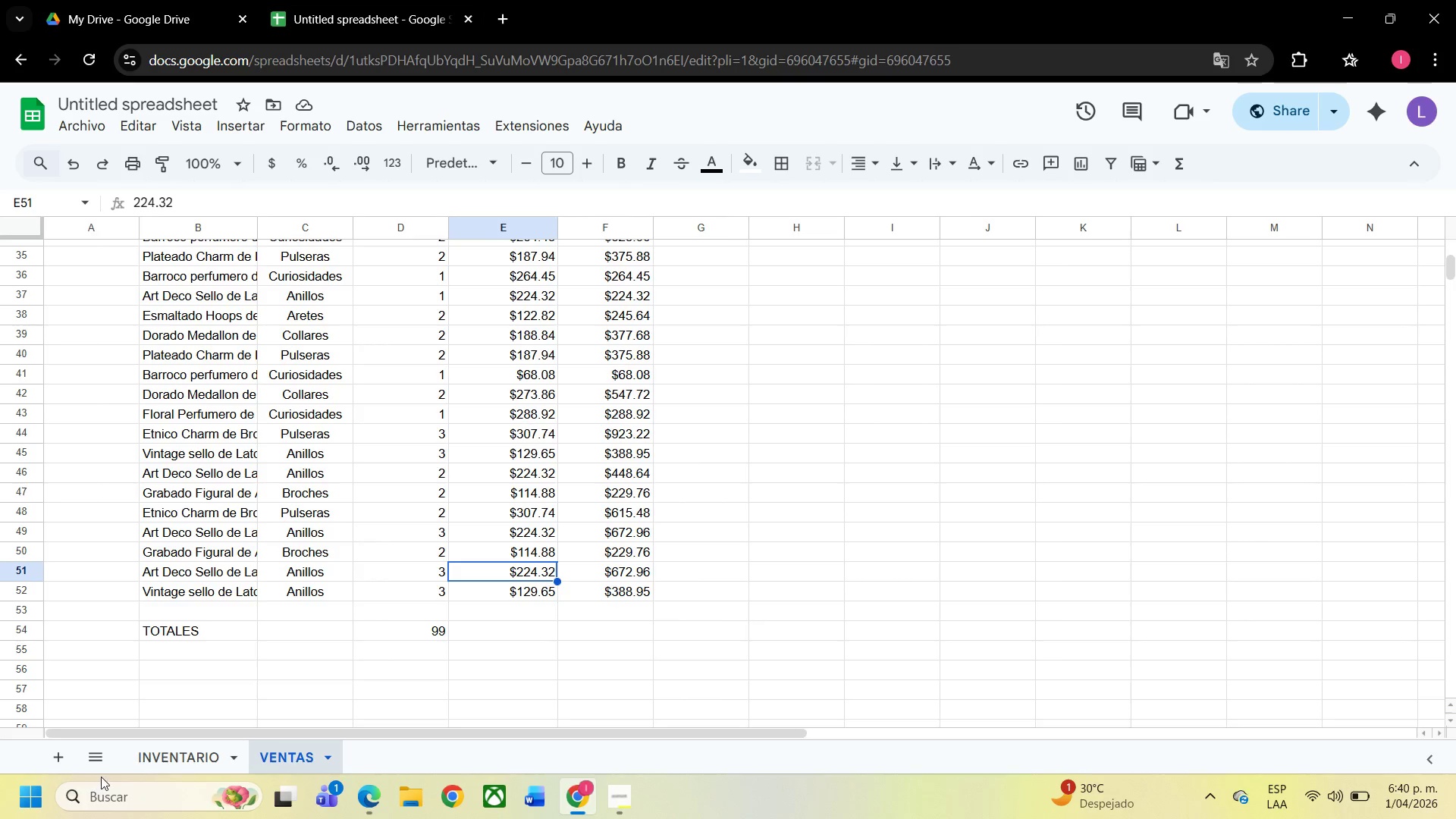 
left_click([160, 766])
 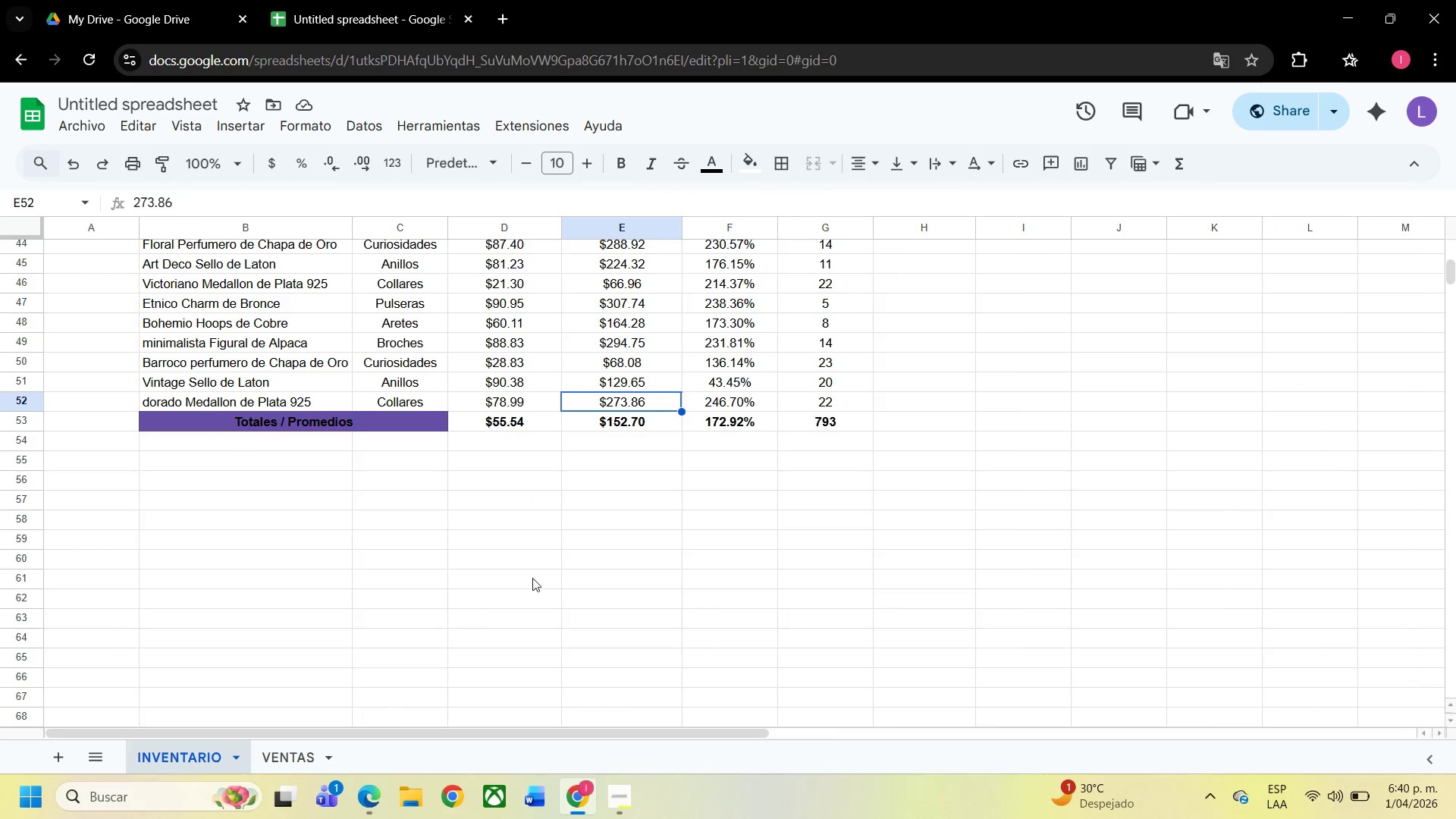 
left_click([532, 578])
 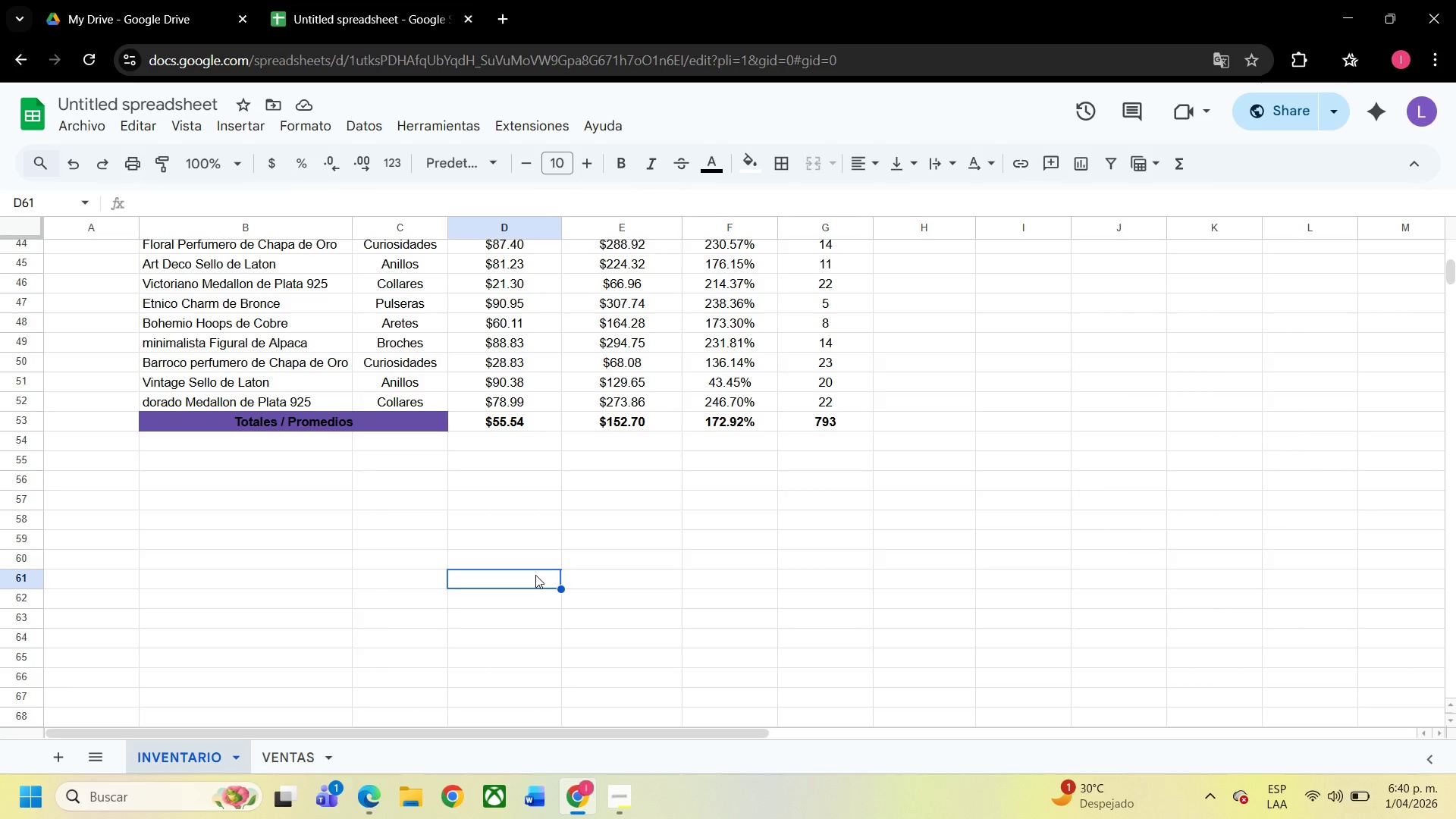 
scroll: coordinate [535, 575], scroll_direction: up, amount: 11.0
 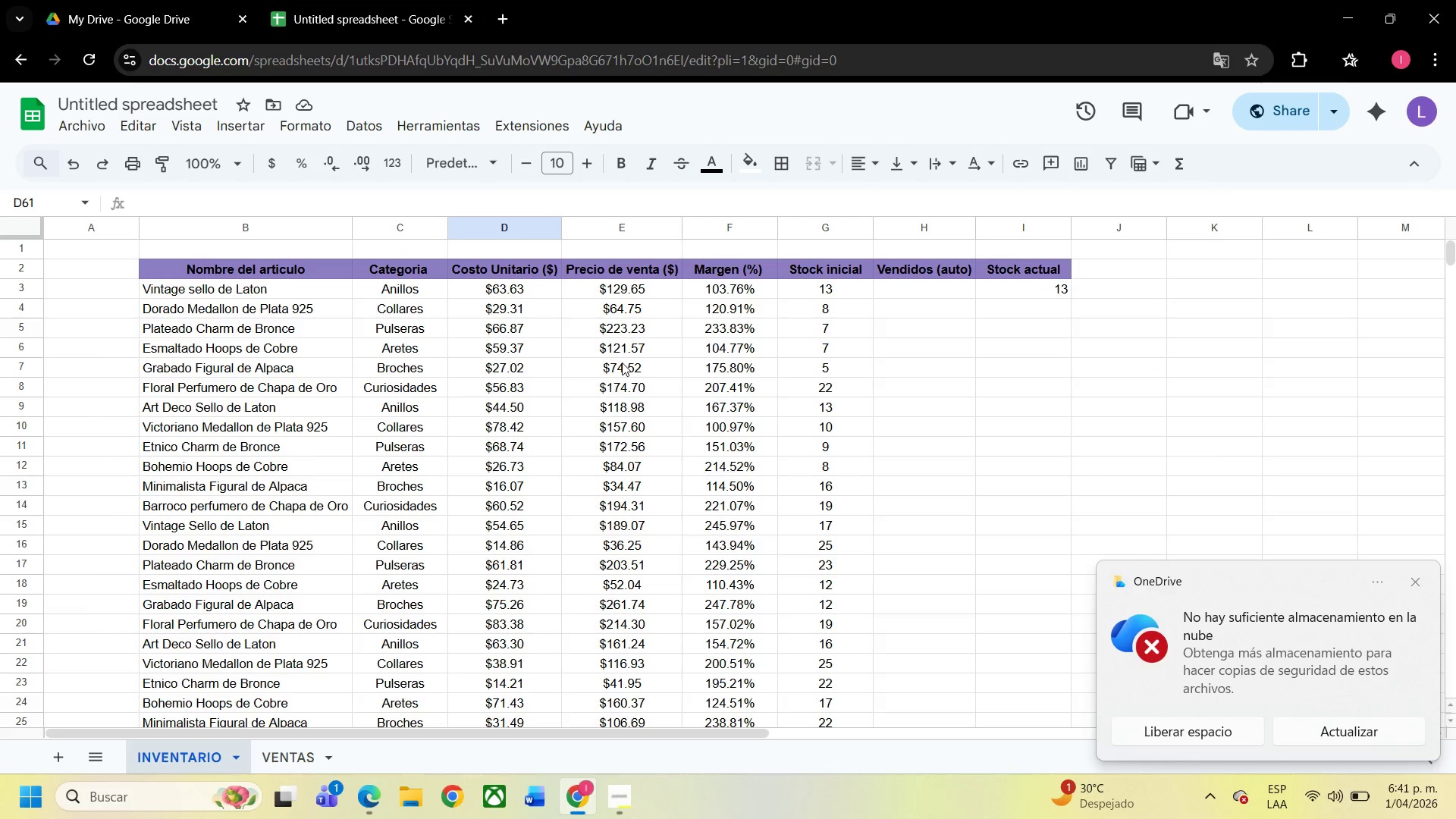 
wait(7.04)
 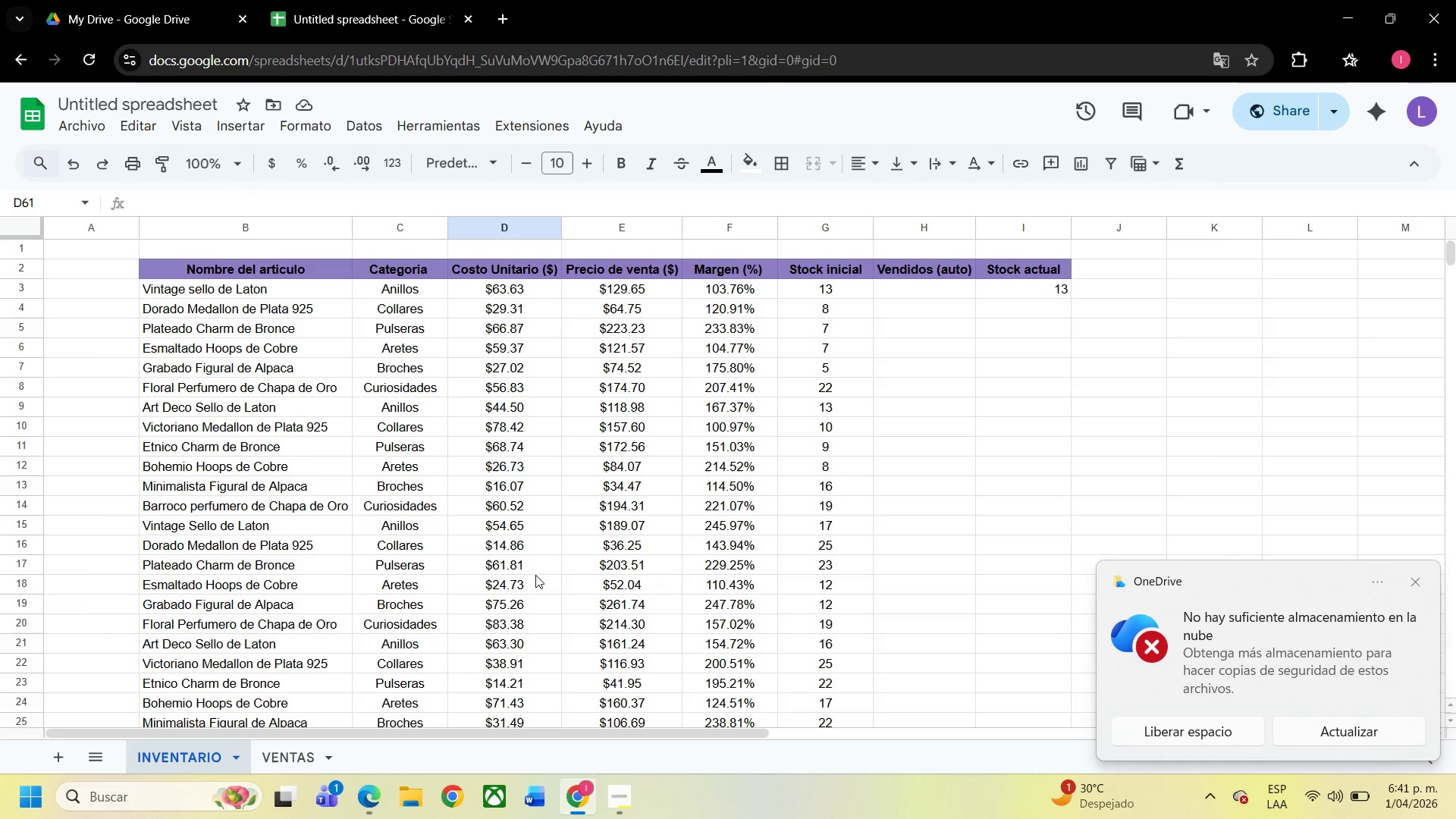 
scroll: coordinate [608, 406], scroll_direction: down, amount: 7.0
 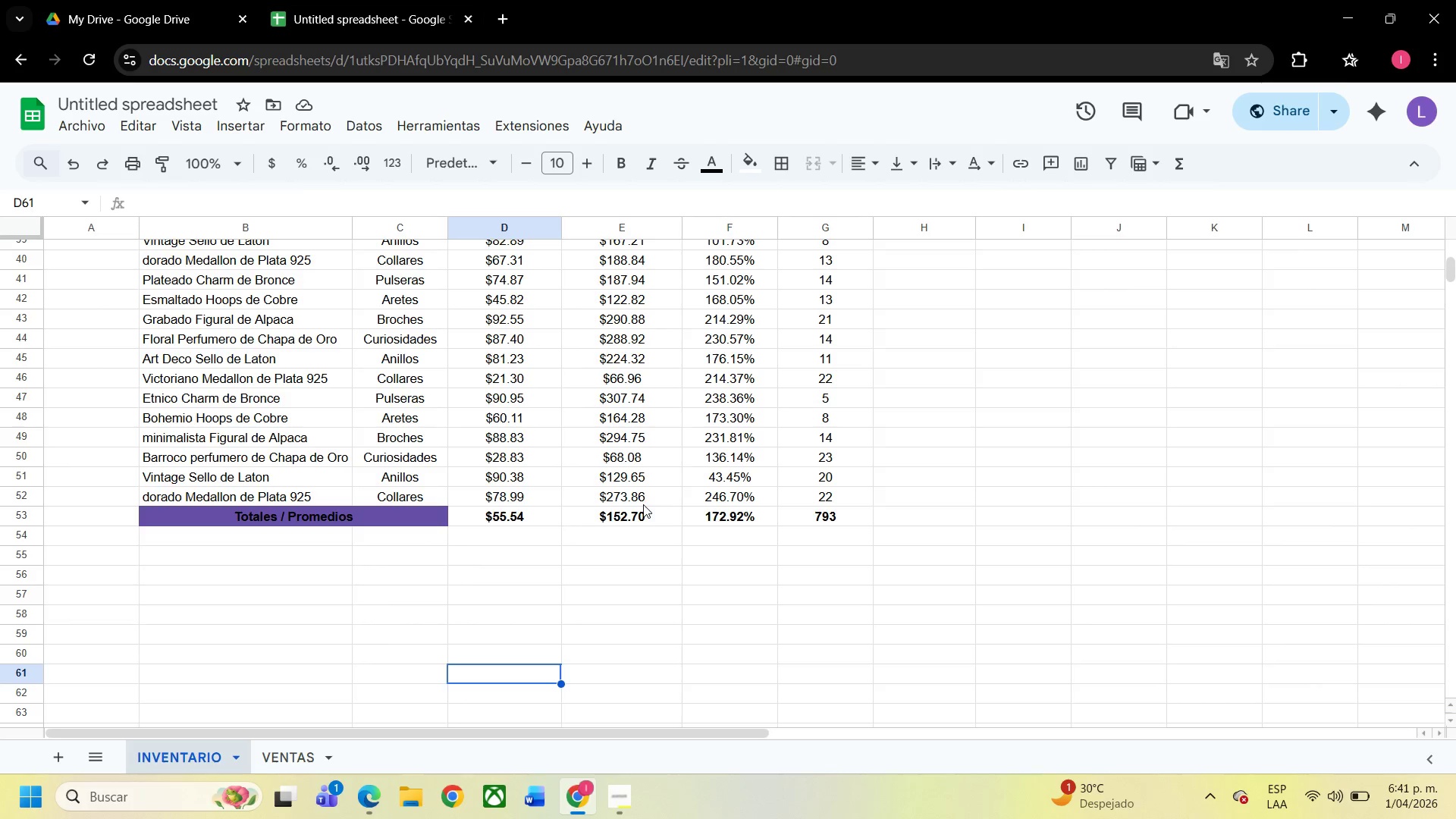 
wait(22.62)
 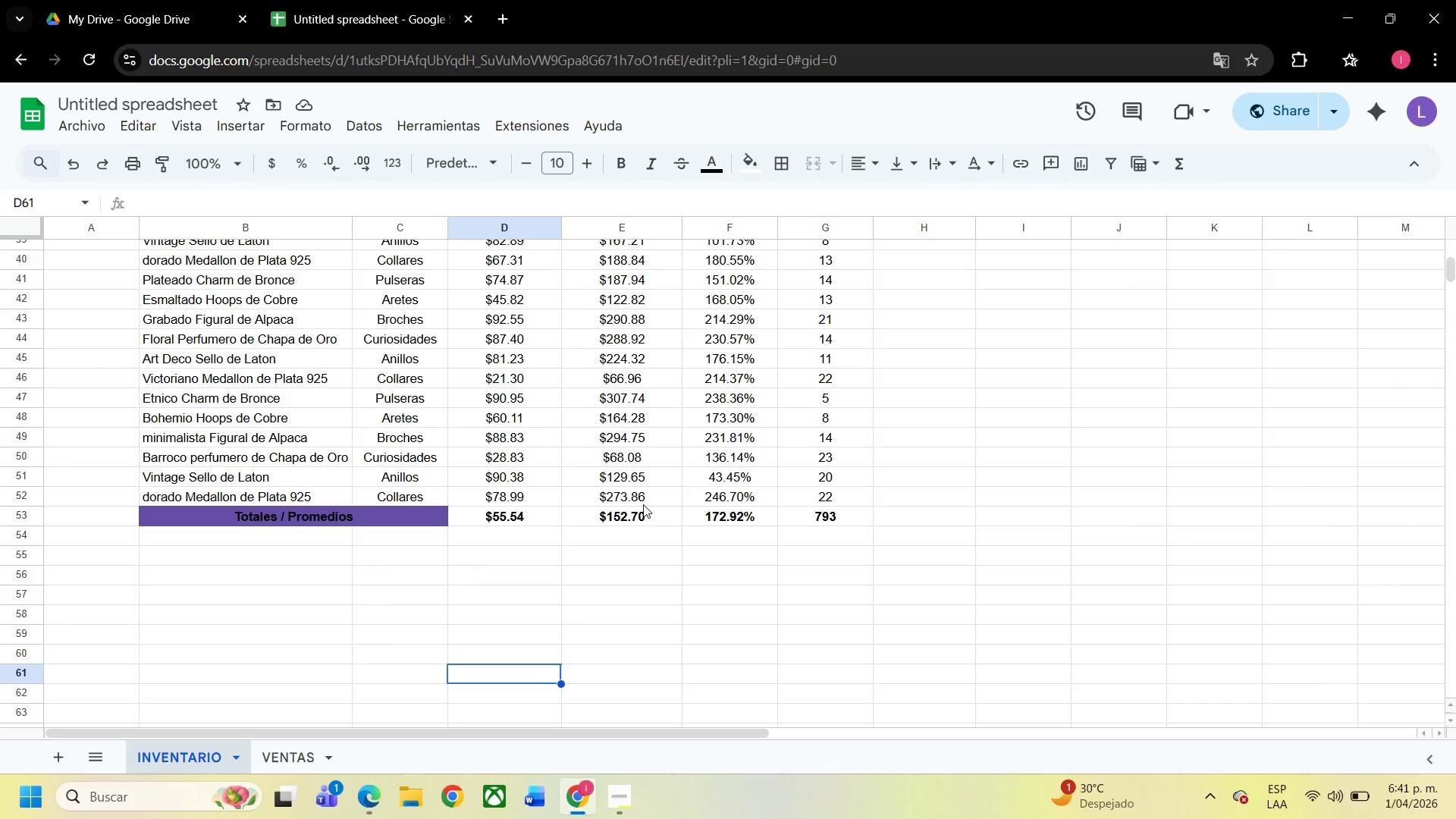 
mouse_move([74, 184])
 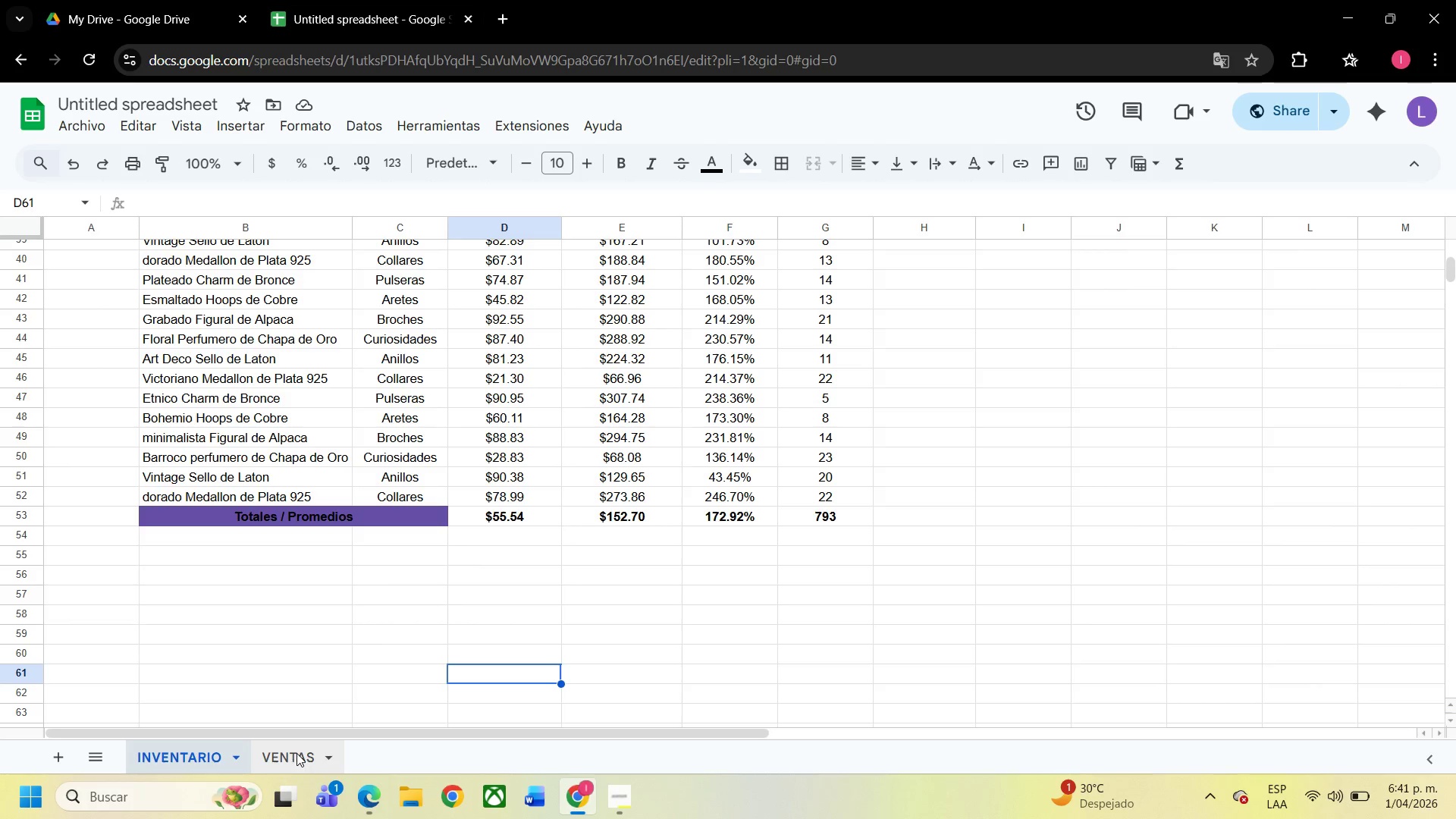 
left_click([297, 753])
 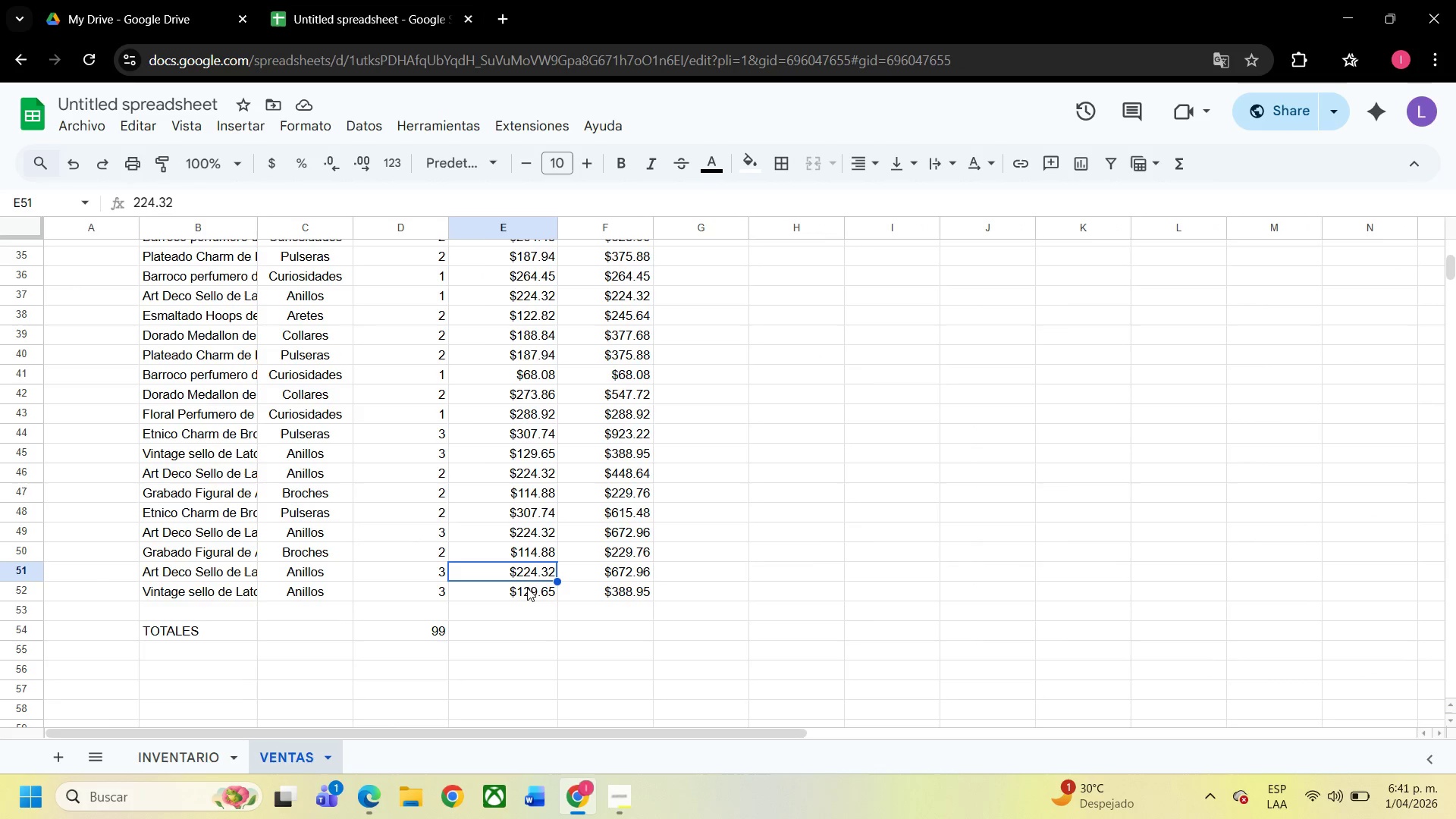 
left_click([534, 588])
 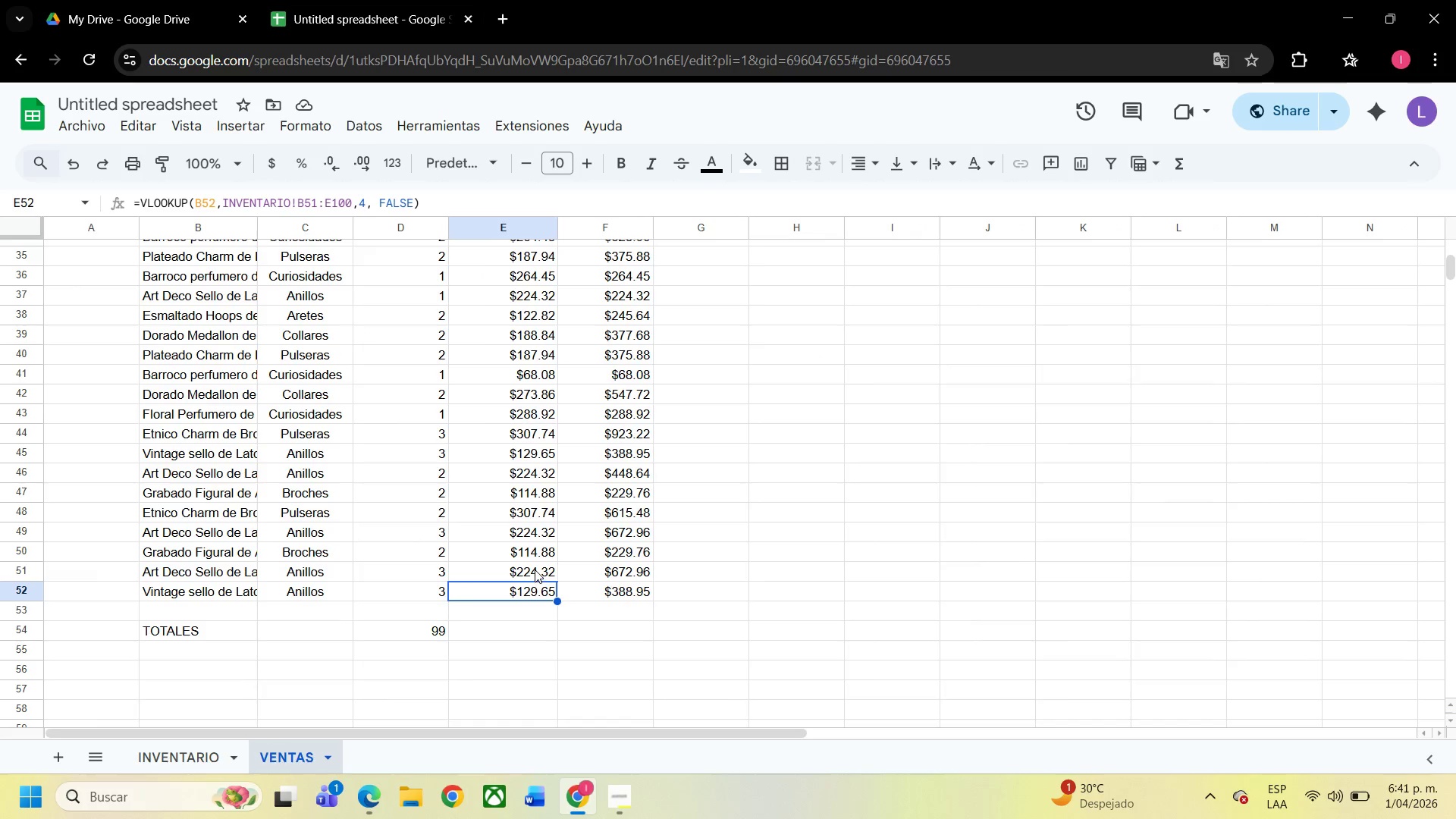 
left_click([535, 570])
 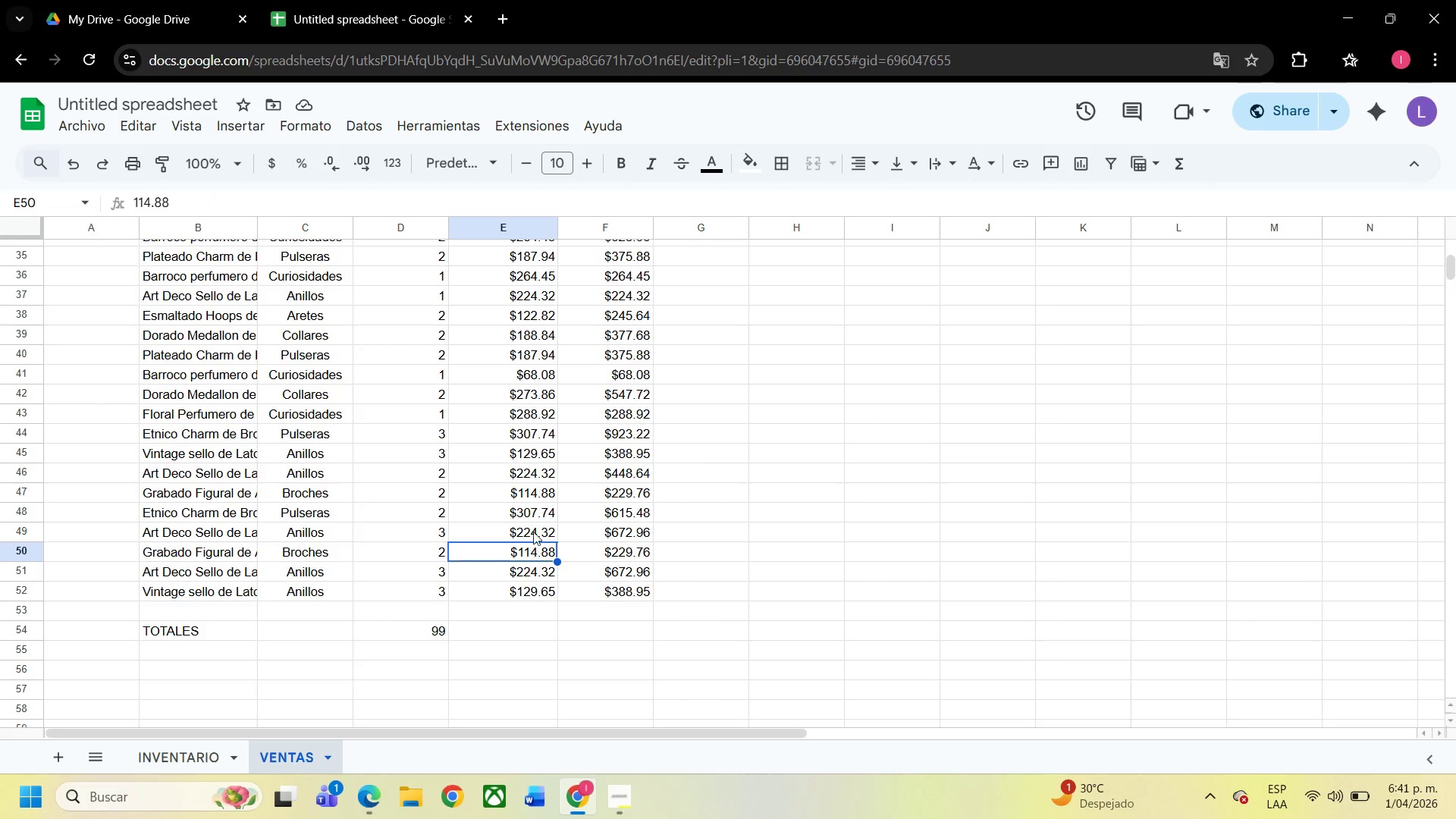 
double_click([533, 526])
 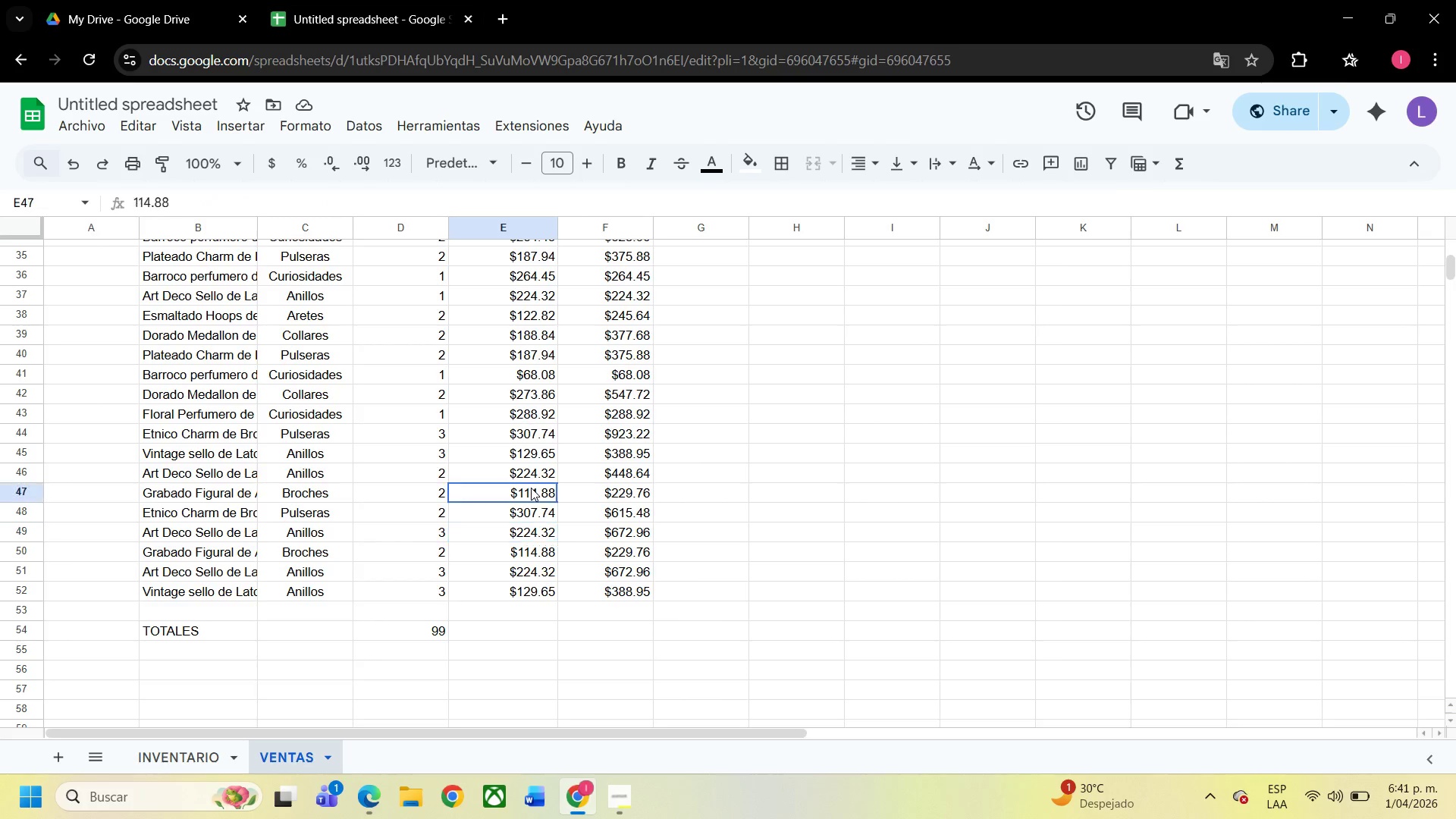 
triple_click([531, 488])
 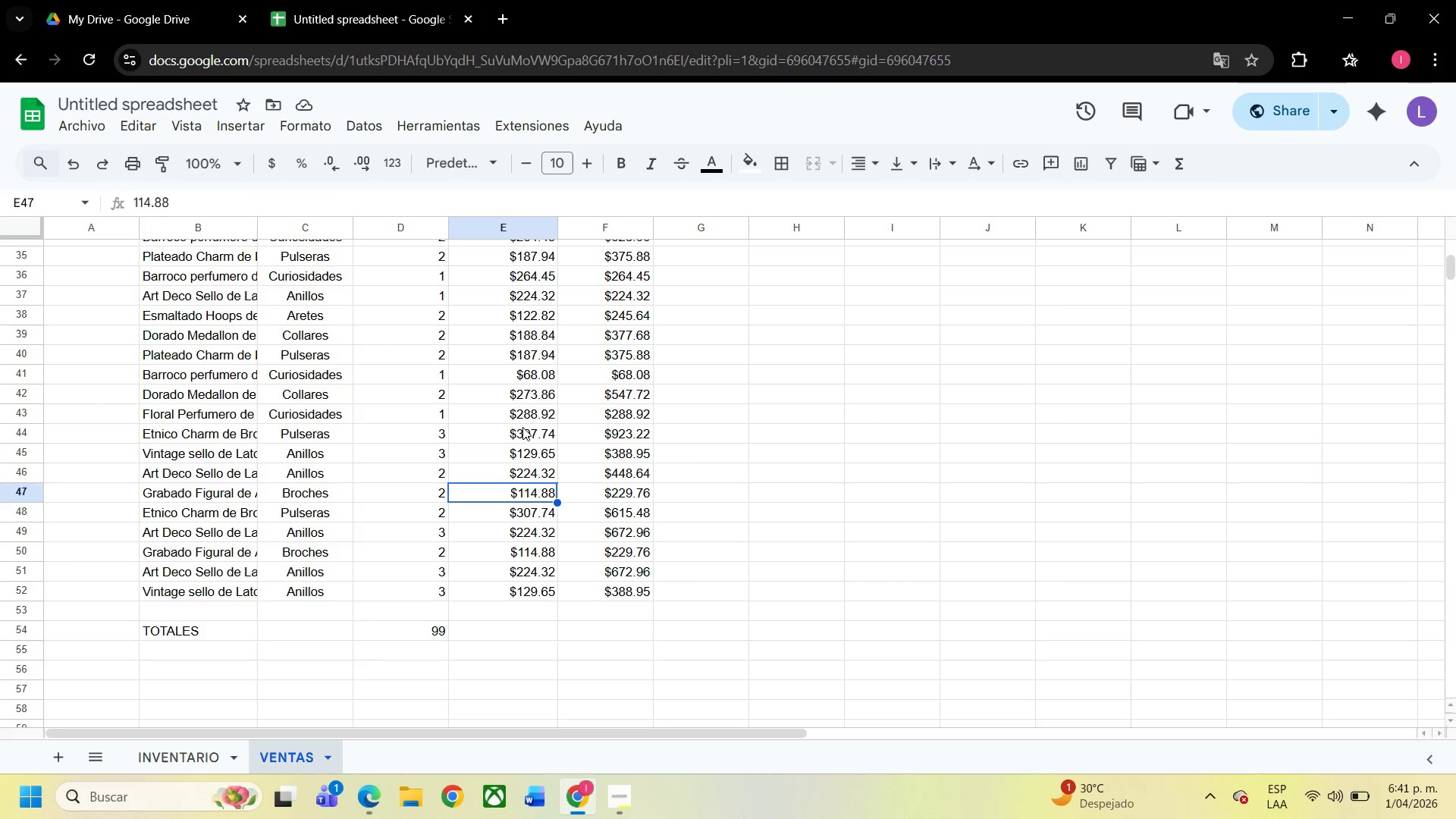 
triple_click([522, 427])
 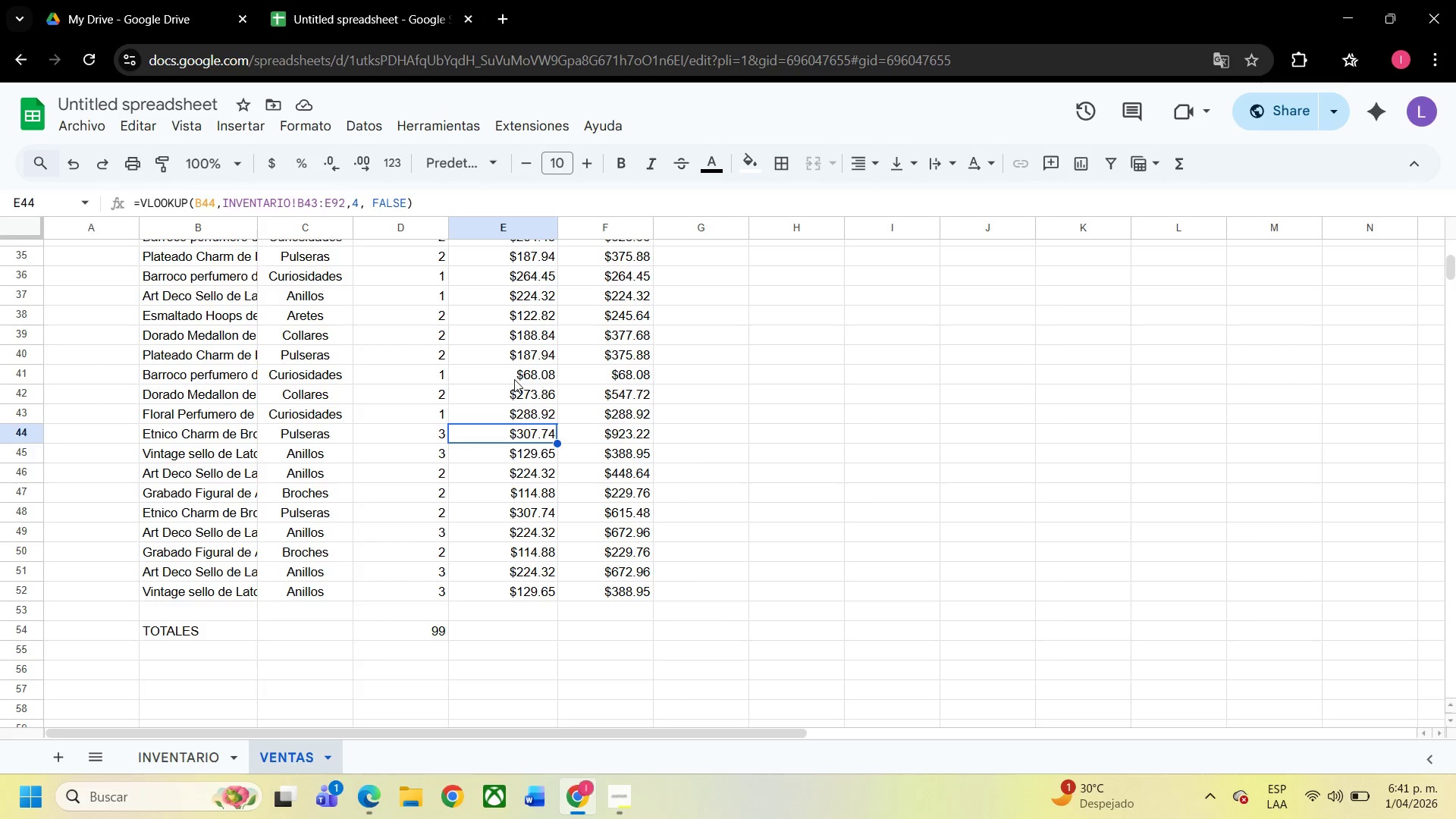 
left_click([514, 379])
 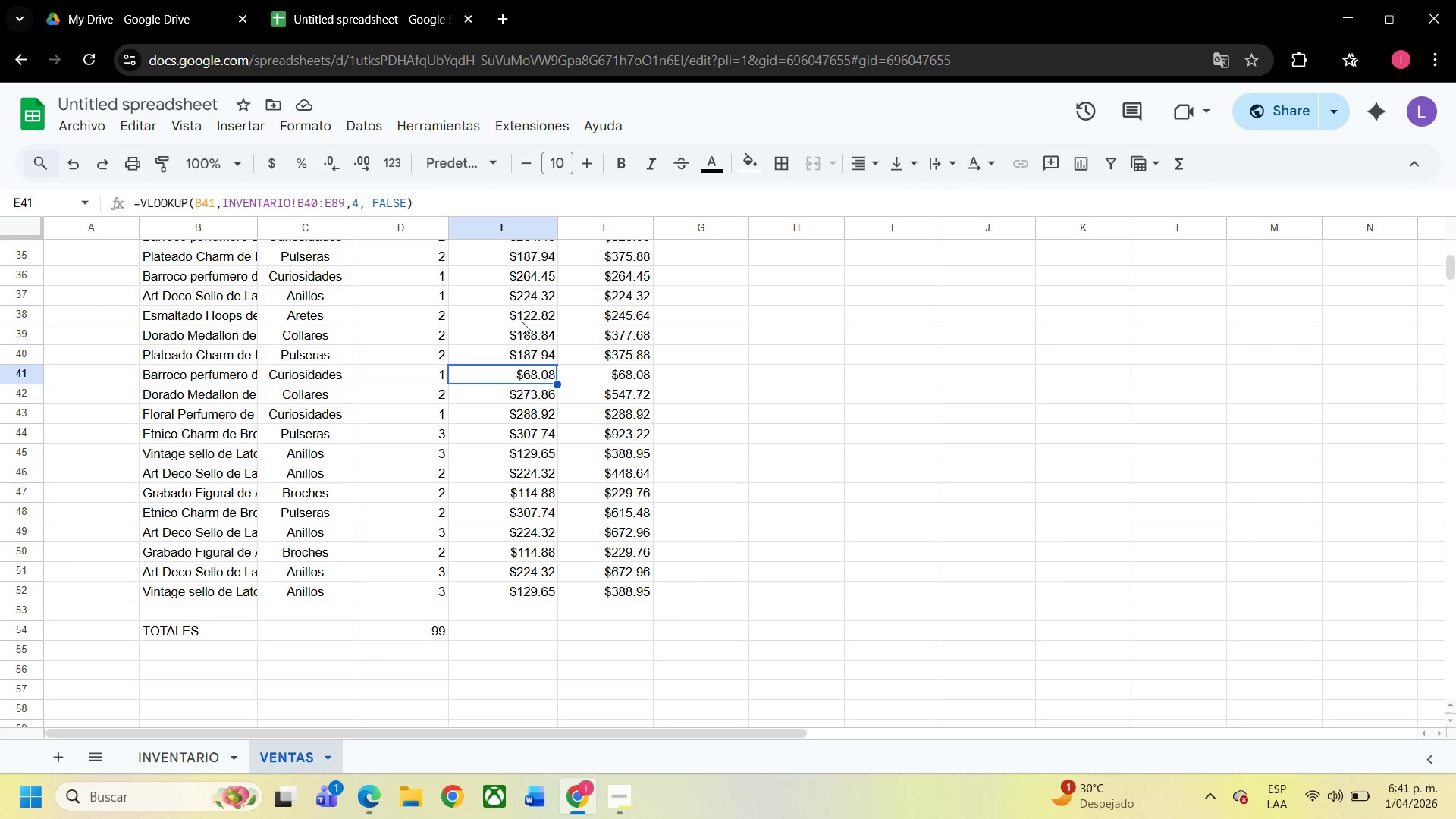 
left_click([522, 322])
 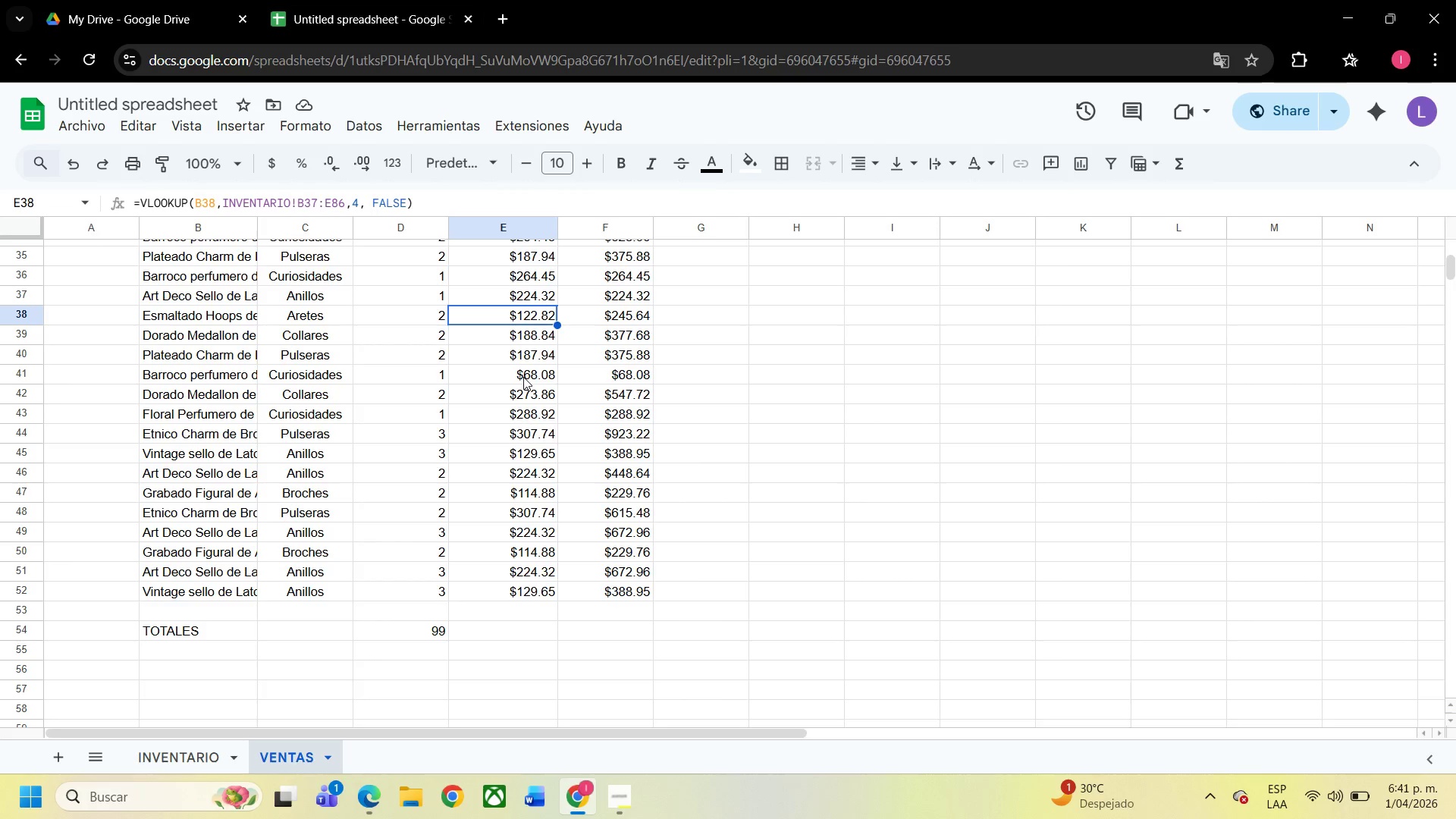 
left_click([523, 377])
 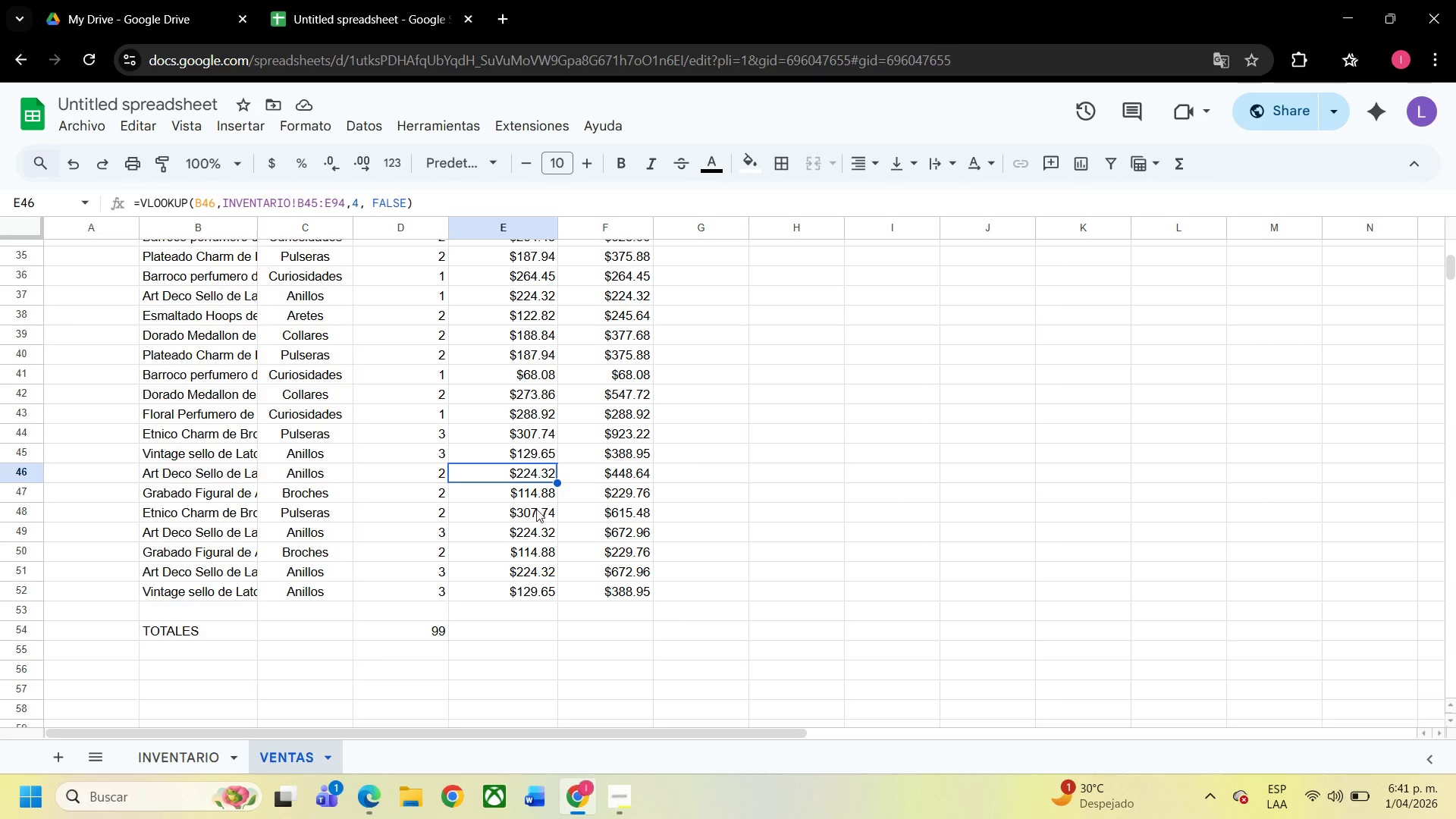 
double_click([536, 514])
 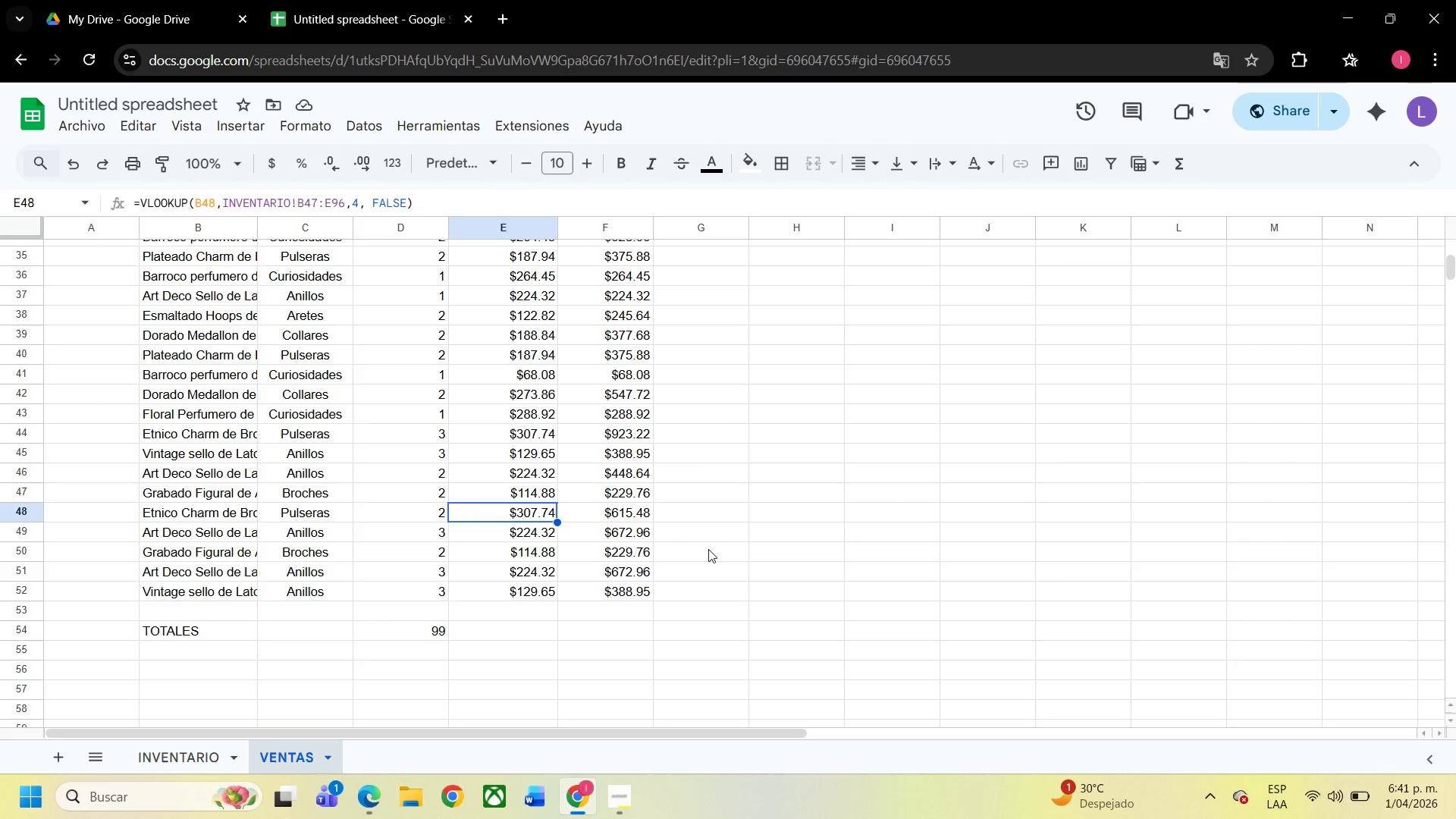 
left_click([708, 549])
 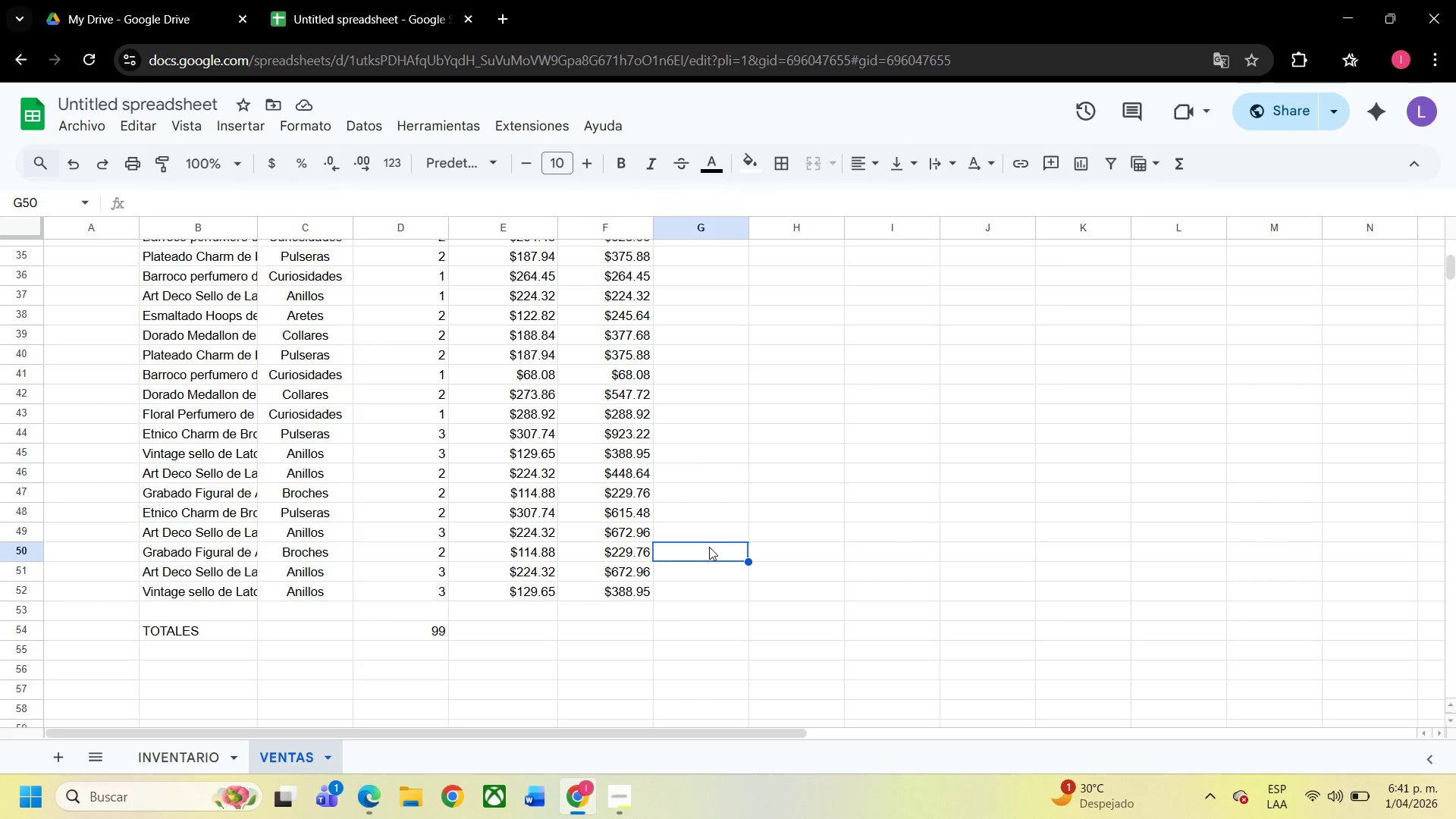 
wait(12.3)
 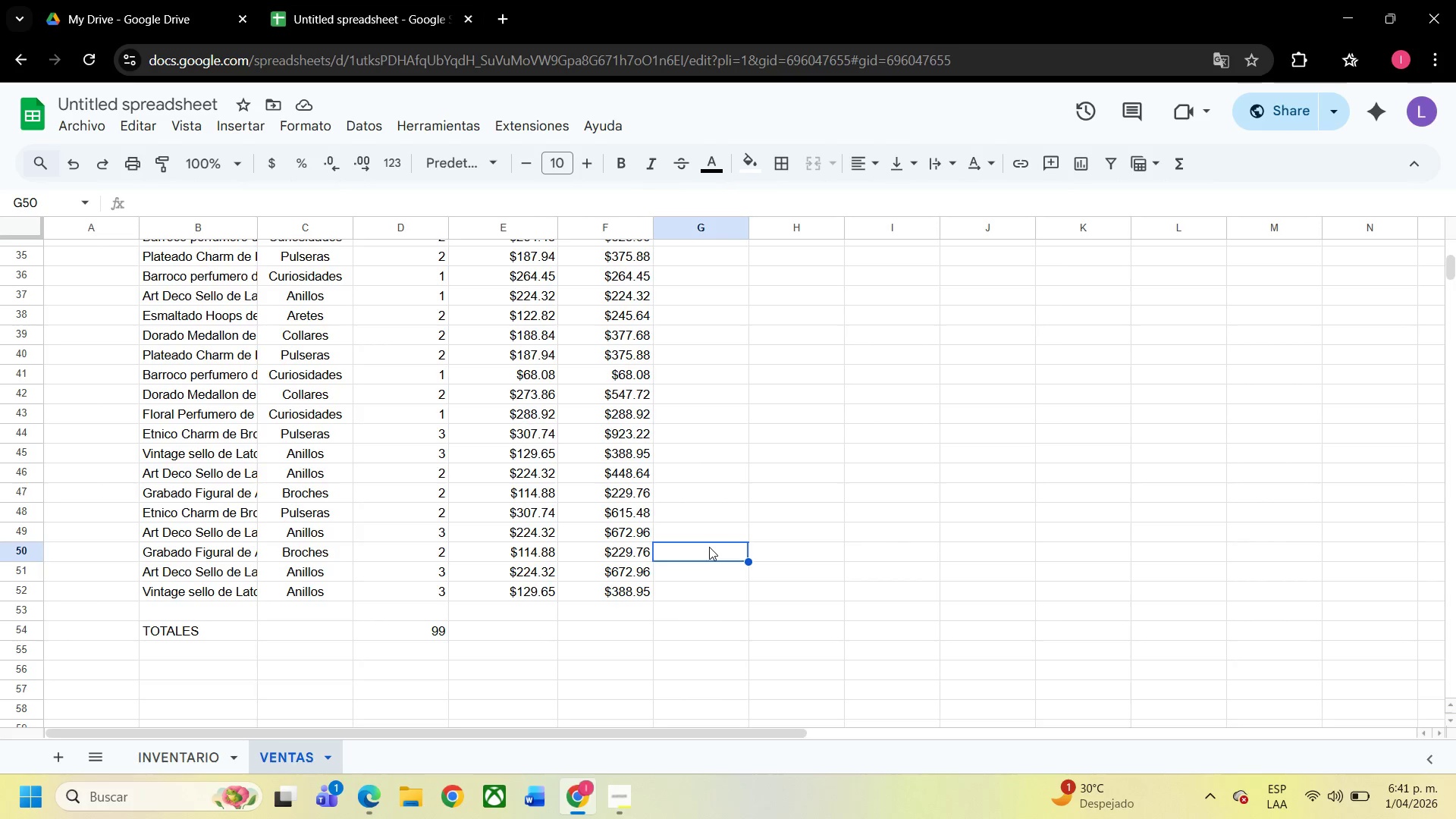 
scroll: coordinate [695, 605], scroll_direction: none, amount: 0.0
 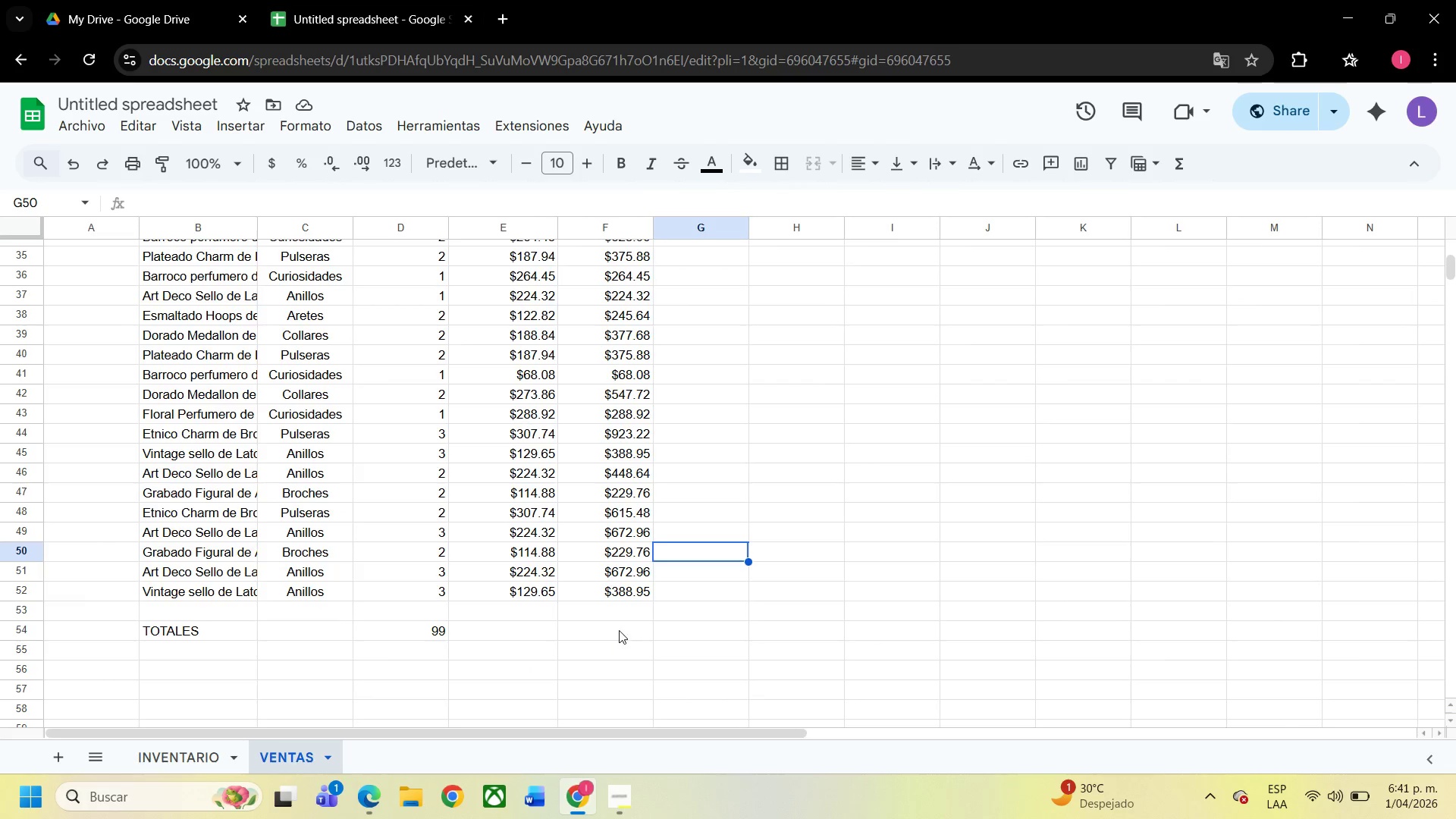 
left_click([619, 626])
 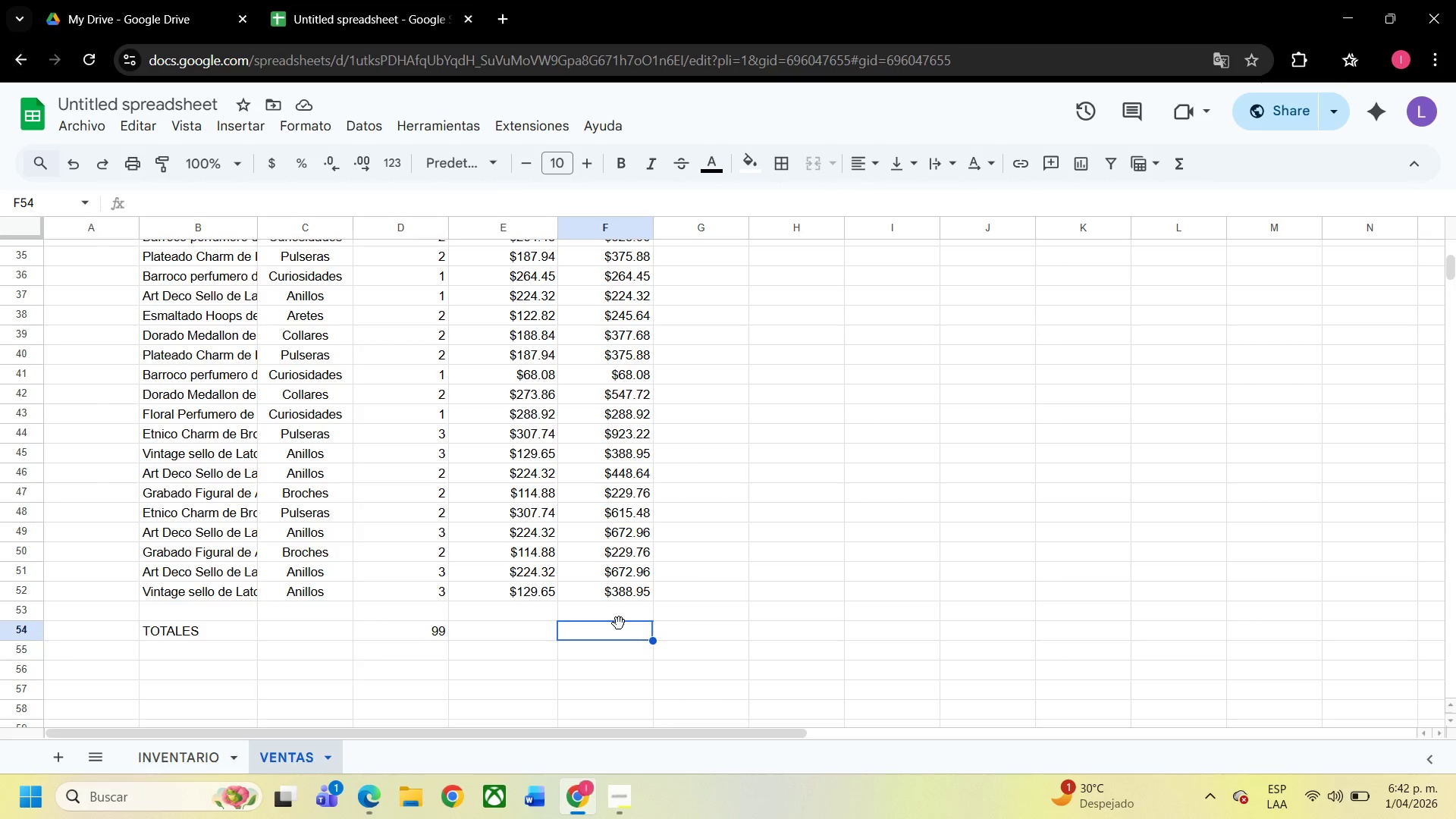 
wait(13.36)
 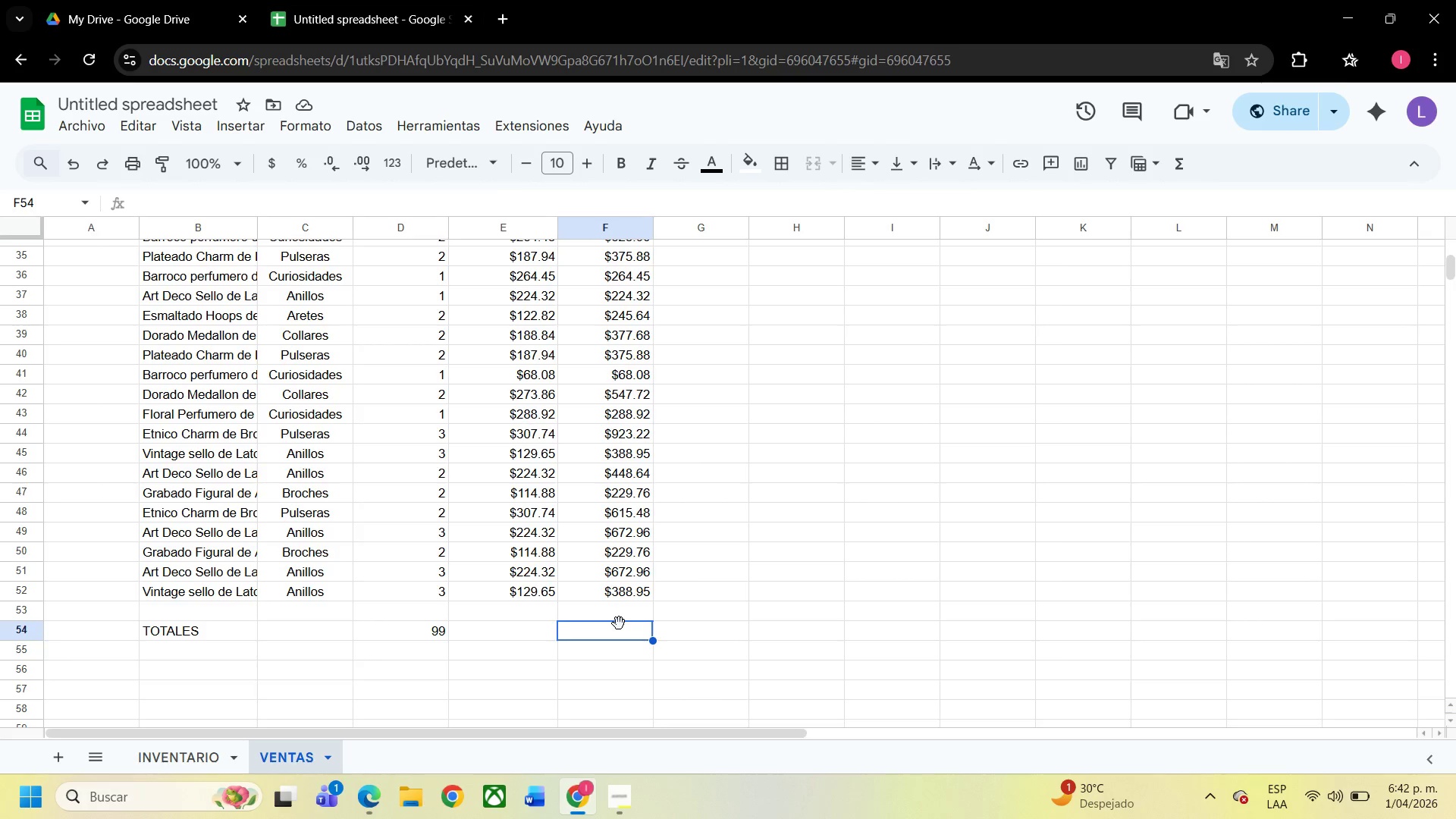 
left_click([634, 580])
 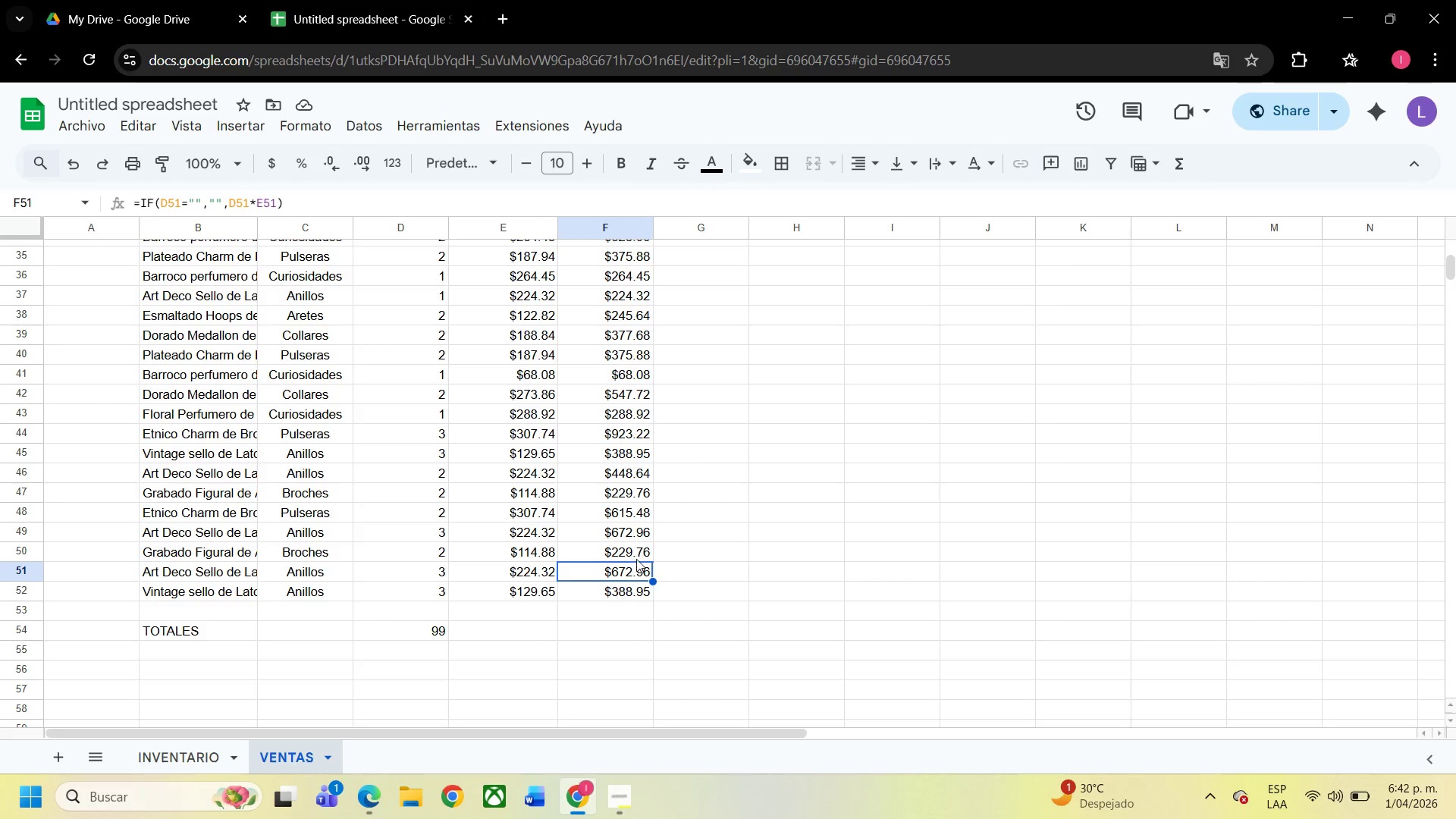 
left_click([636, 556])
 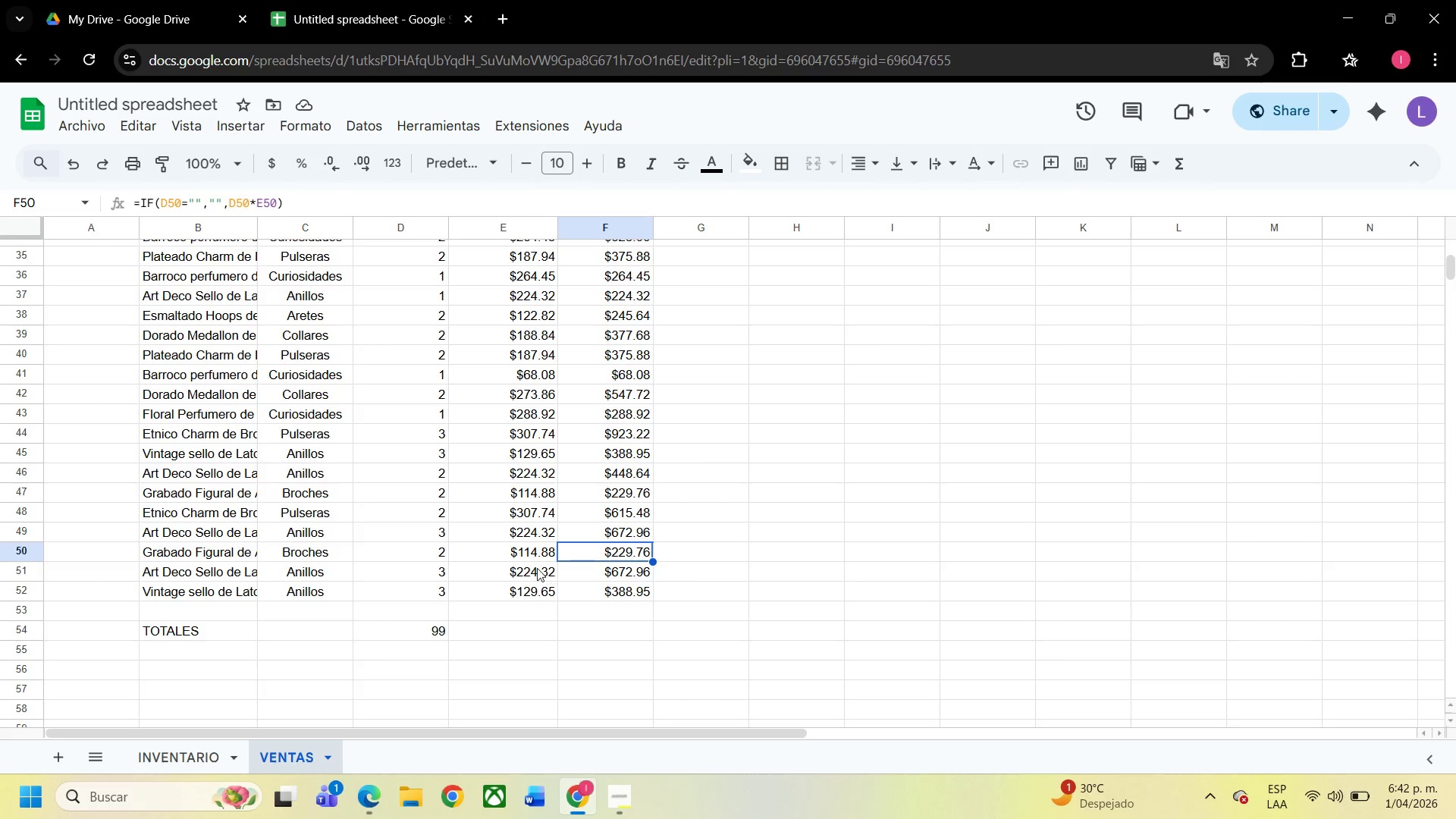 
left_click([537, 568])
 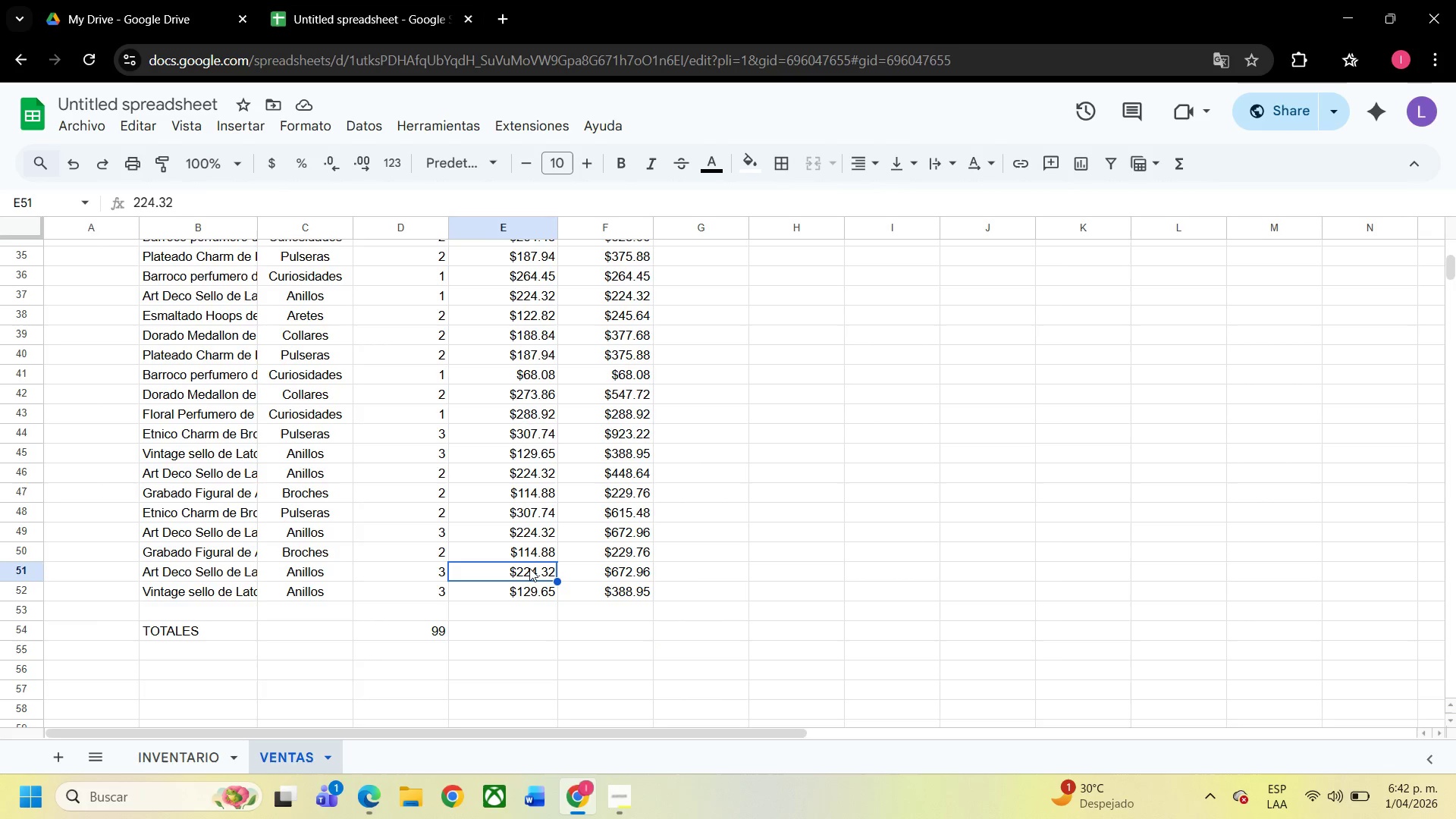 
key(Numpad1)
 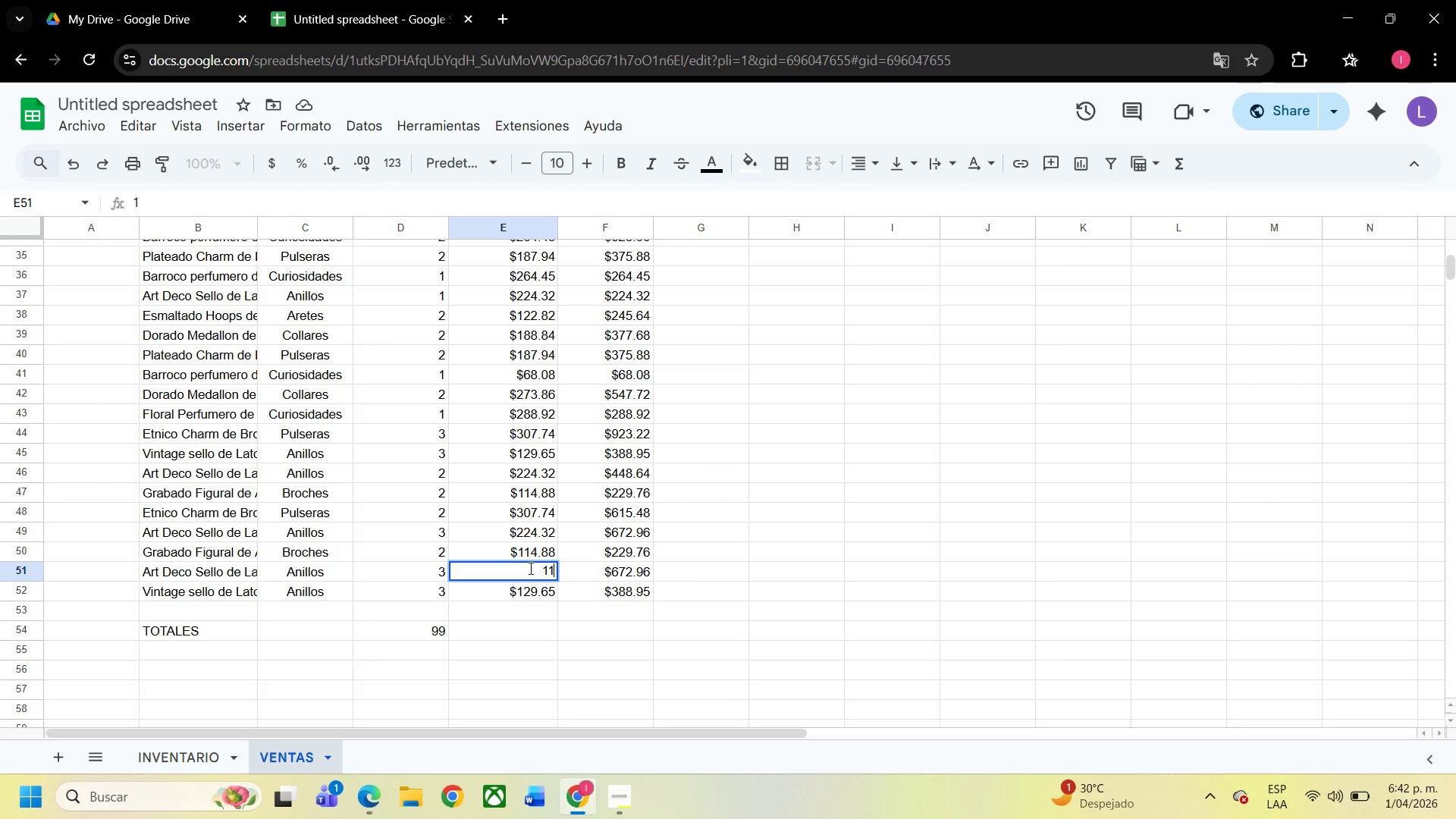 
key(Numpad1)
 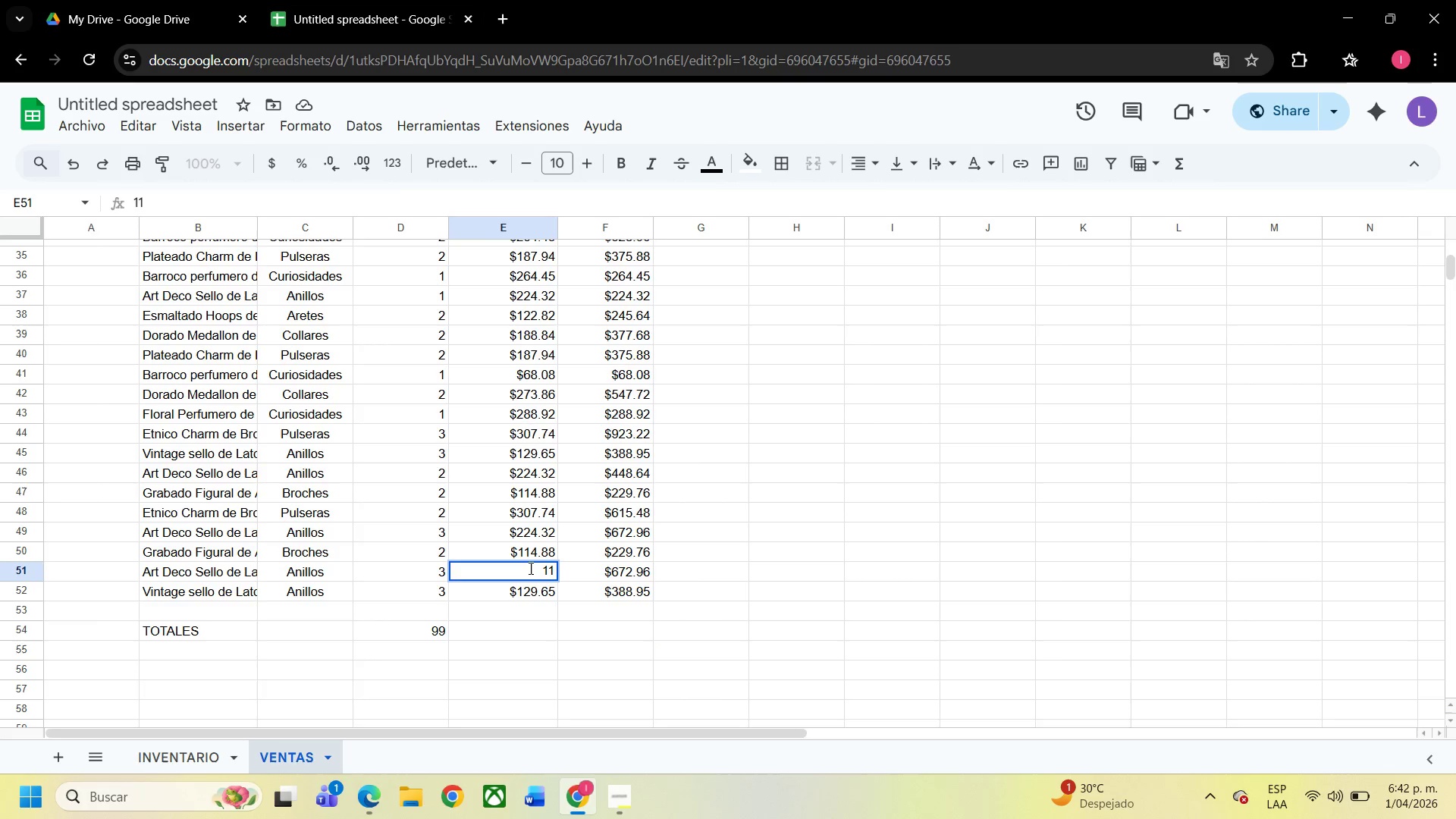 
key(Numpad8)
 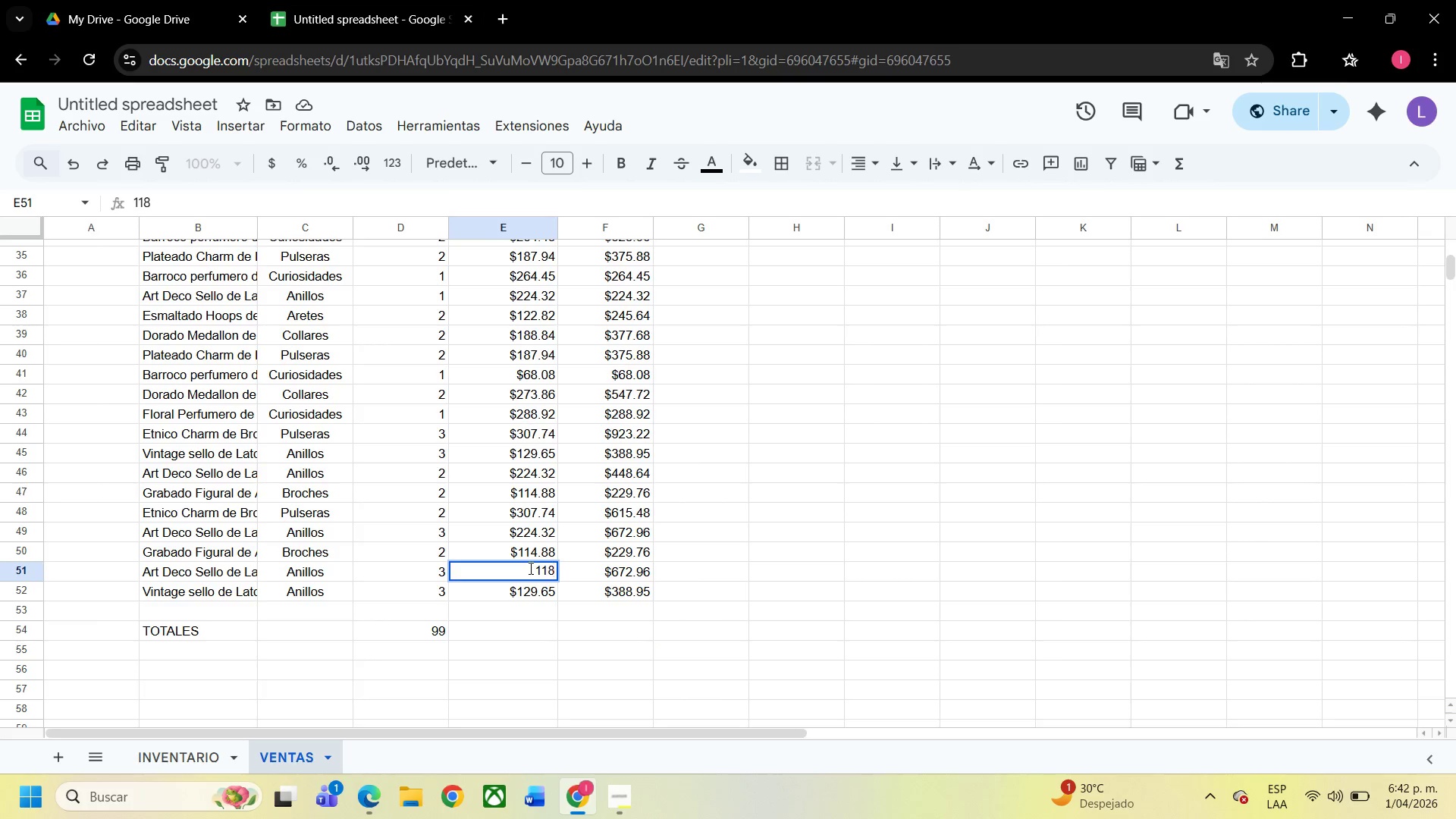 
key(NumpadDecimal)
 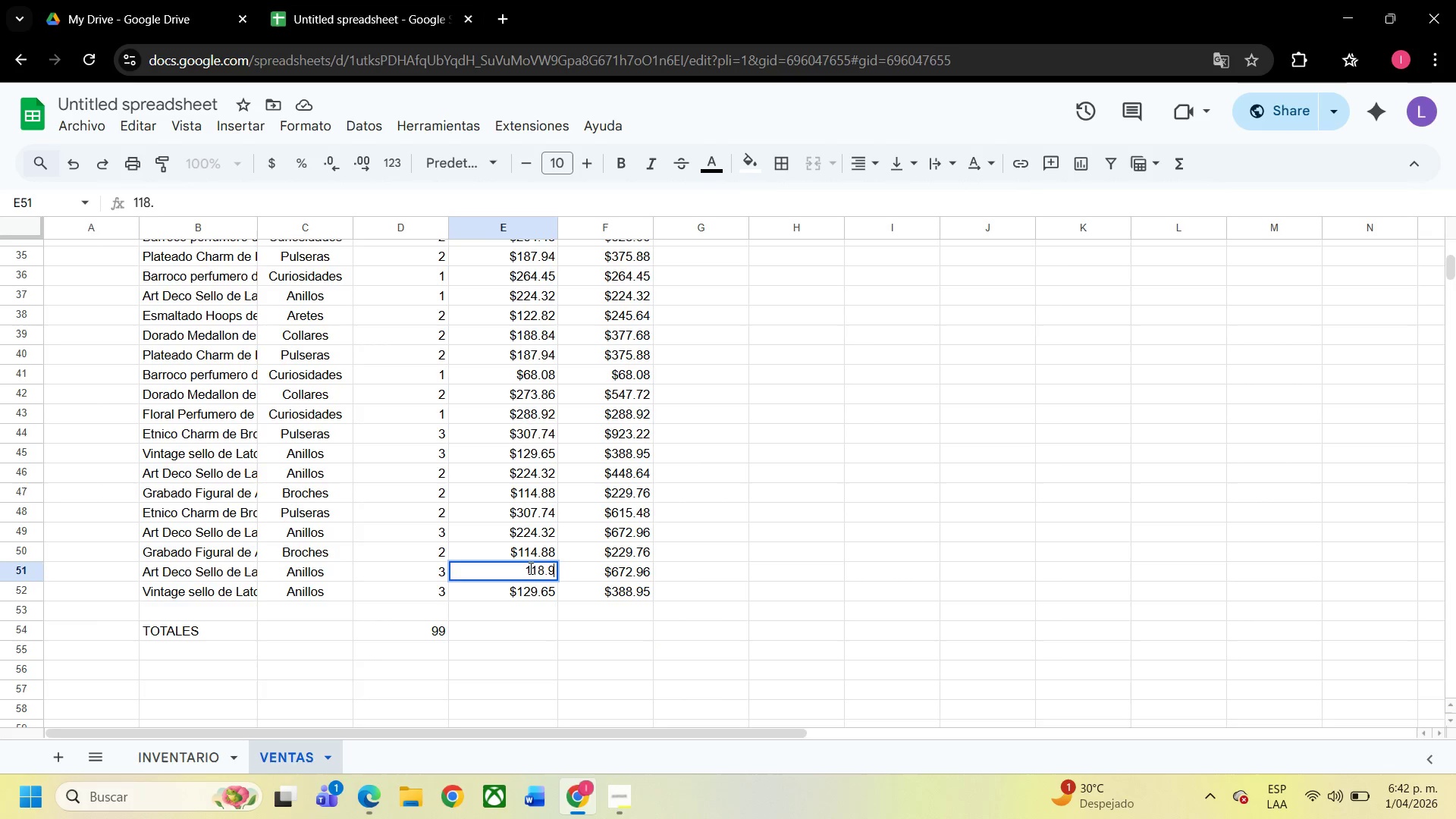 
key(Numpad9)
 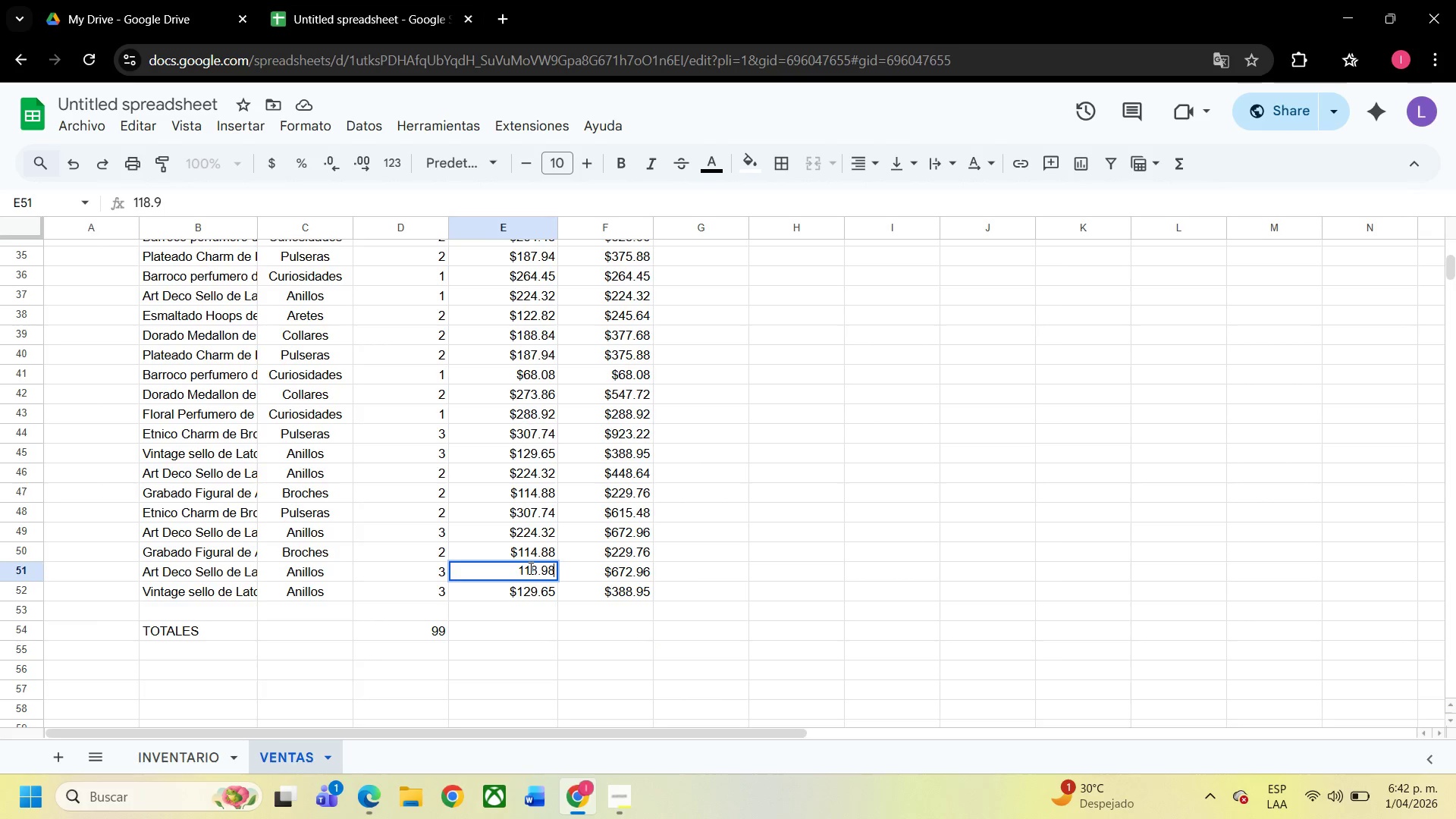 
key(Numpad8)
 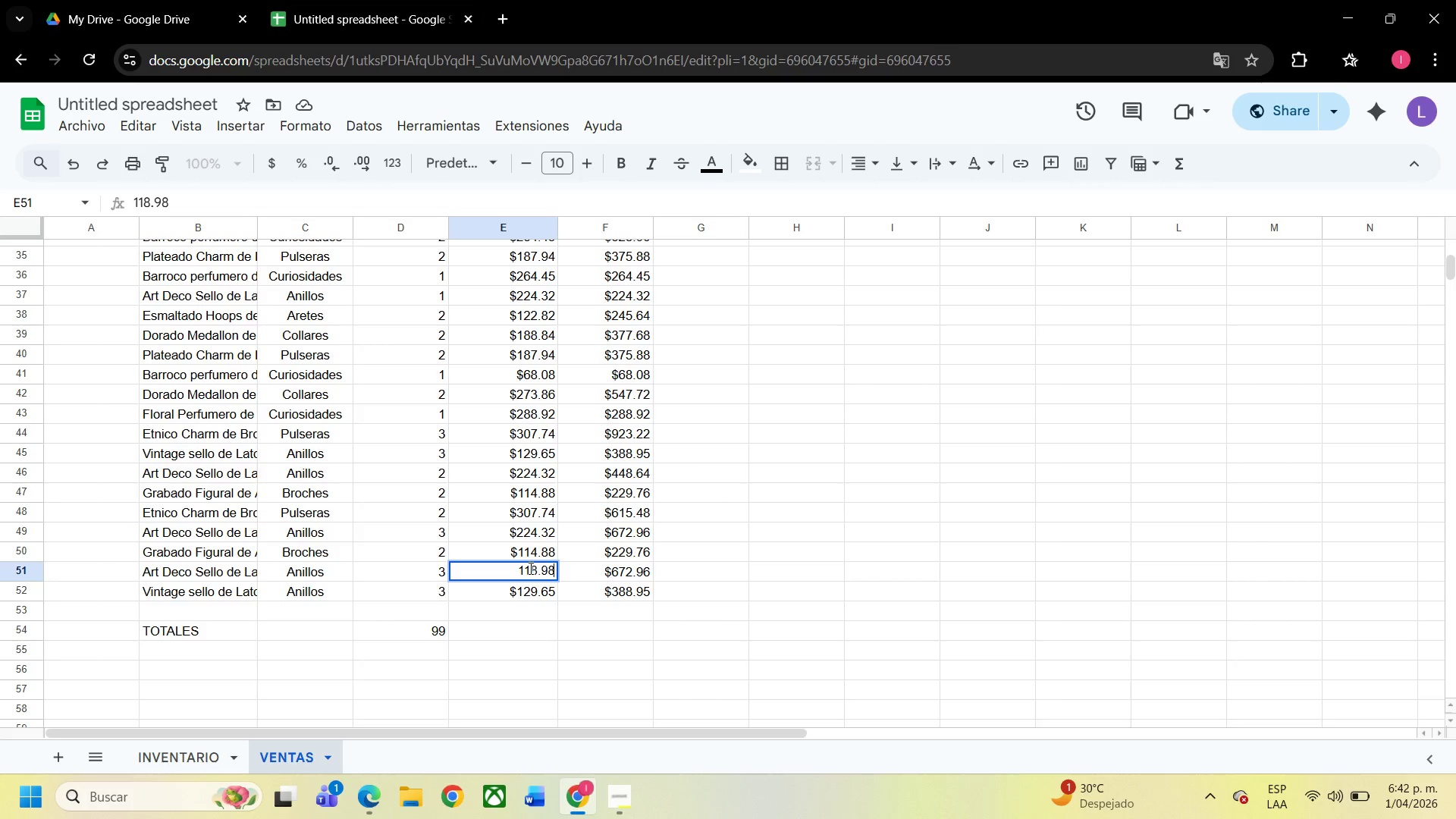 
wait(19.77)
 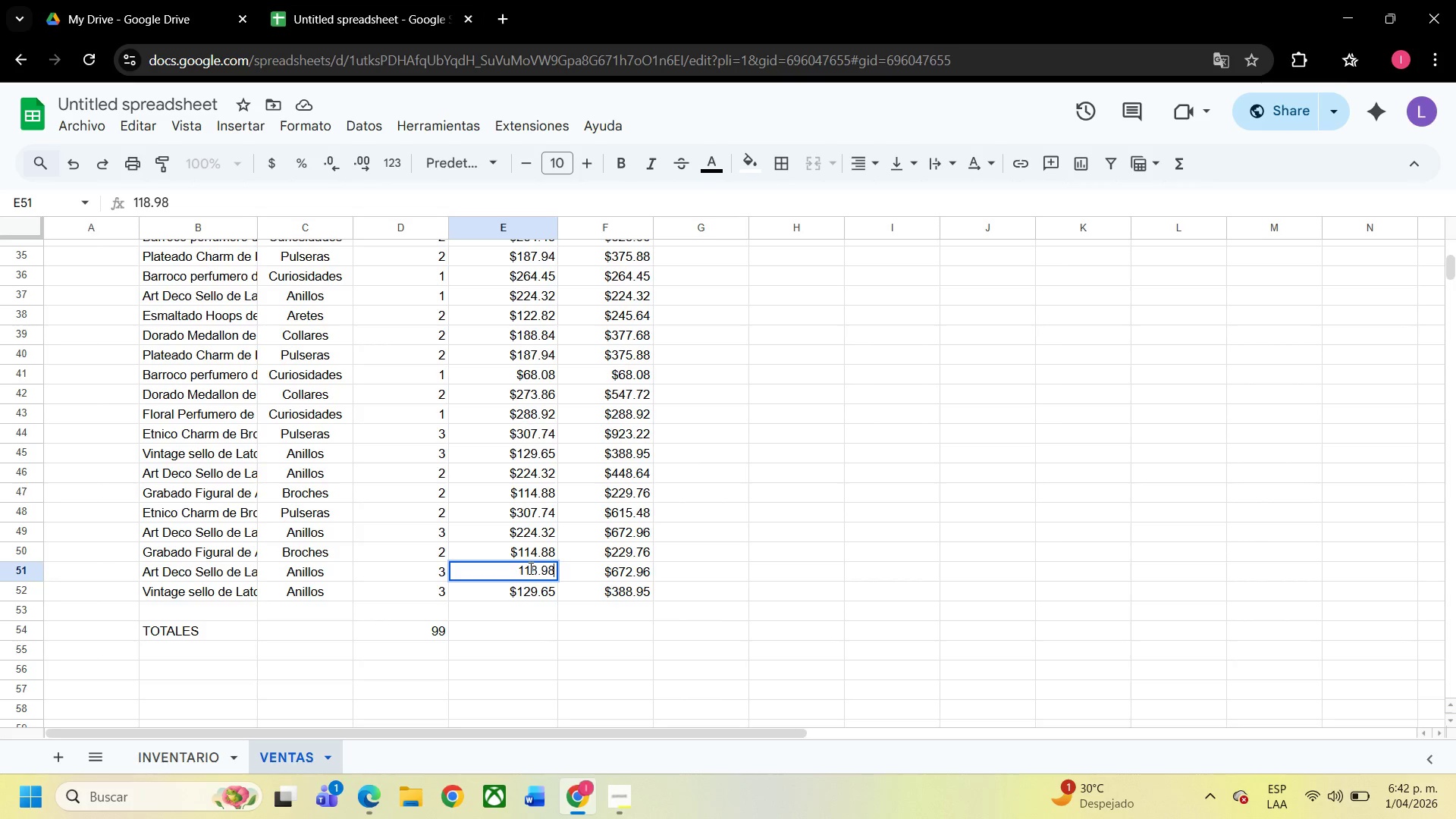 
key(Enter)
 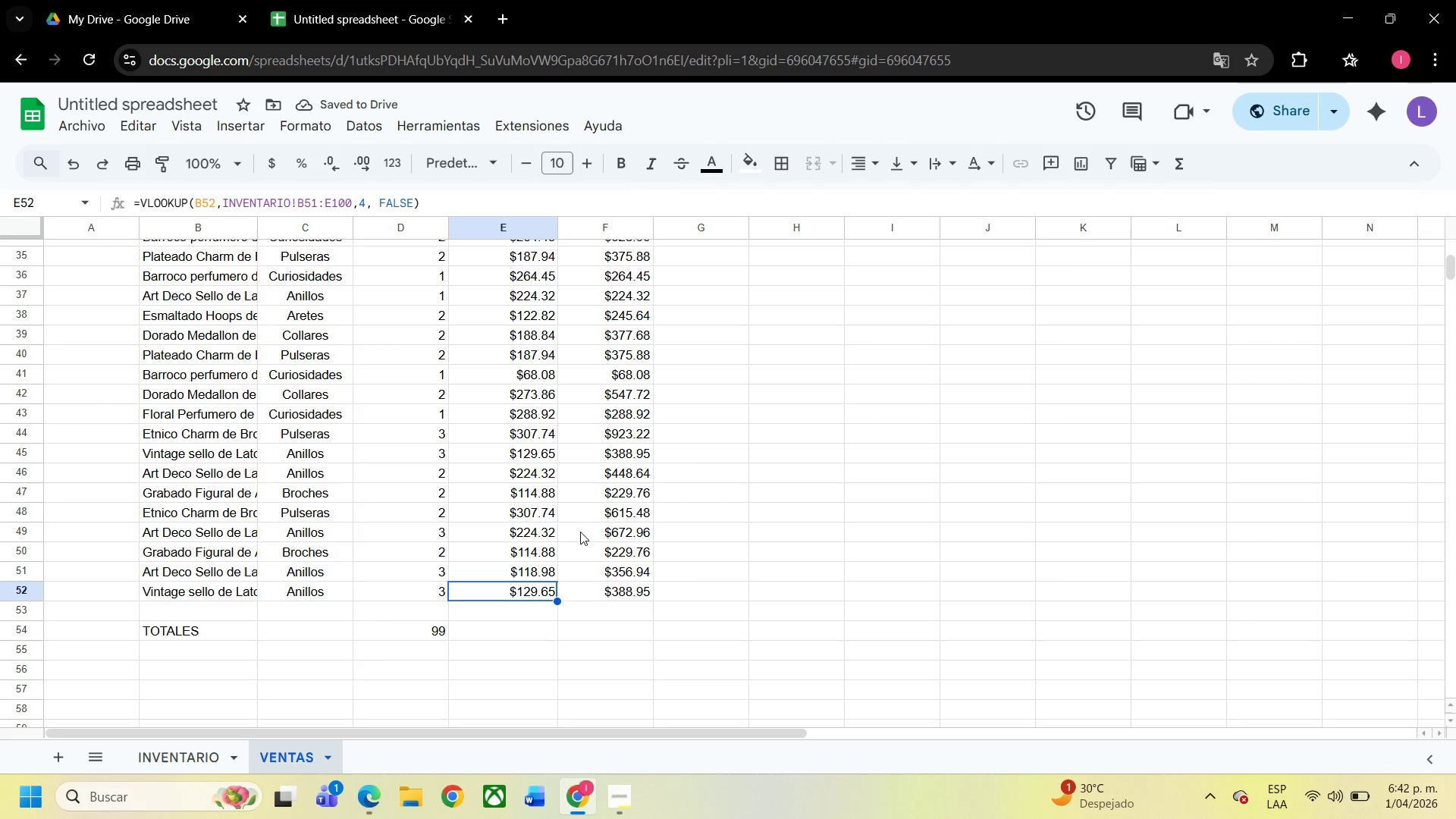 
wait(8.09)
 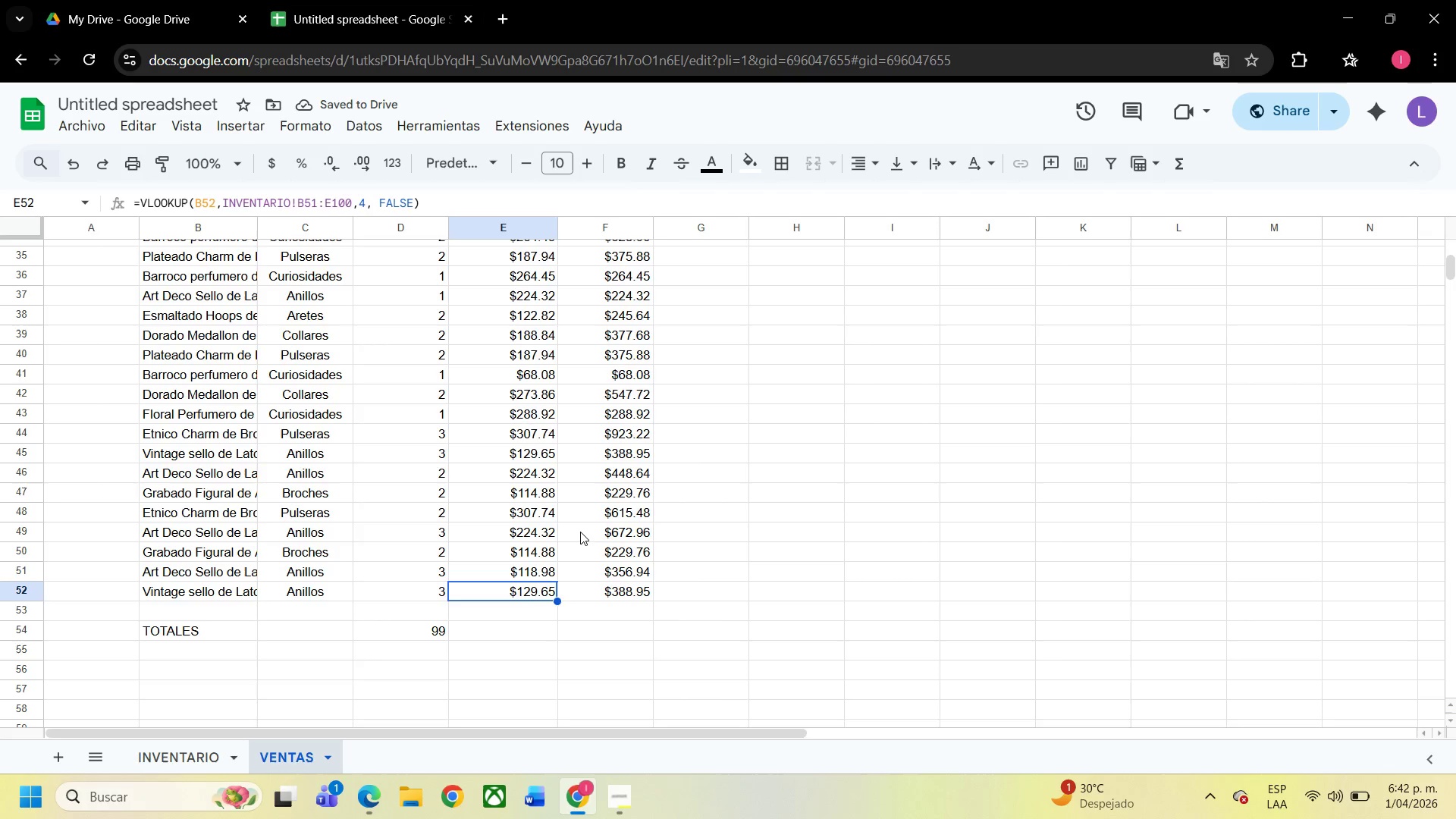 
left_click([551, 551])
 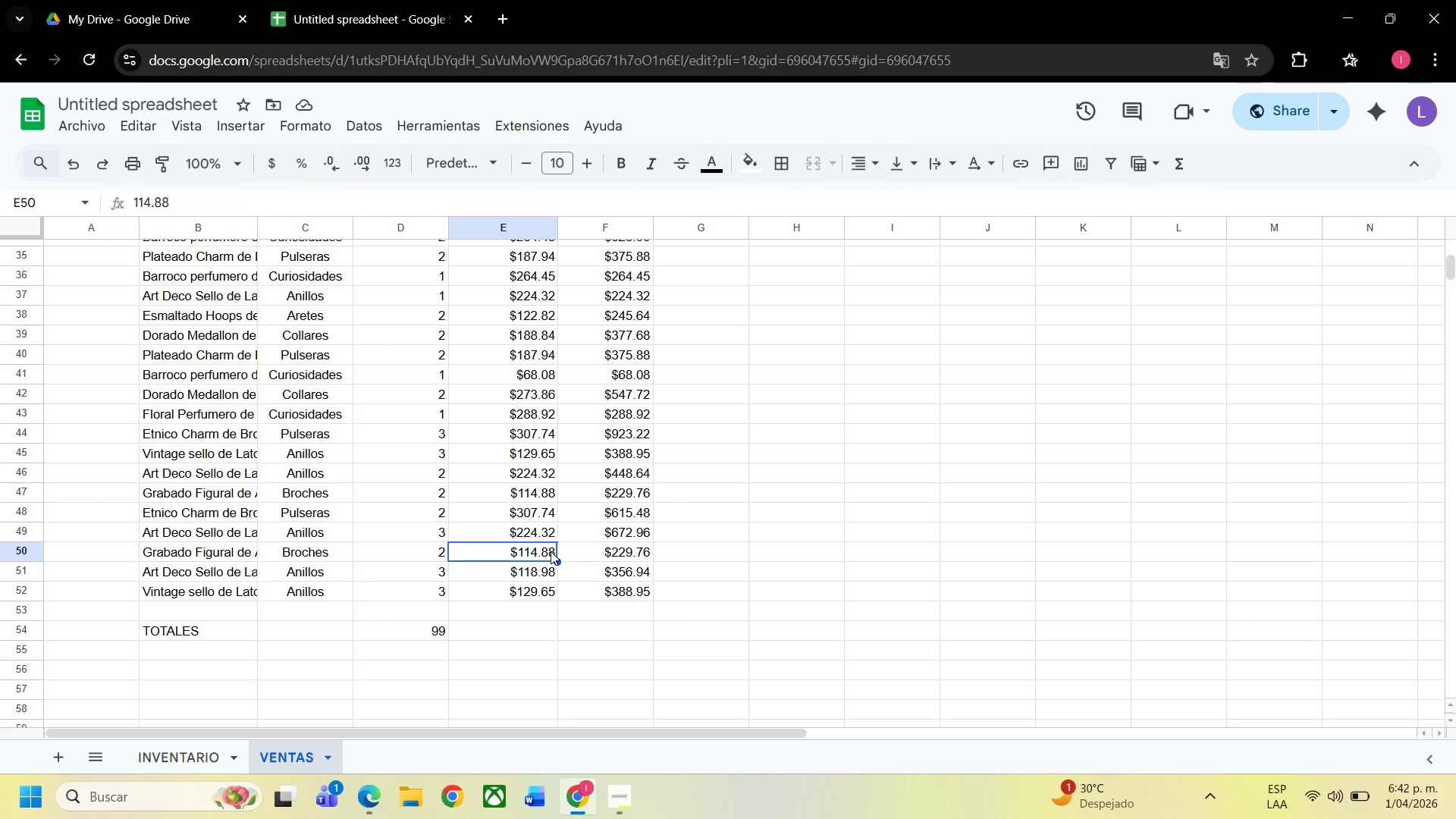 
wait(9.05)
 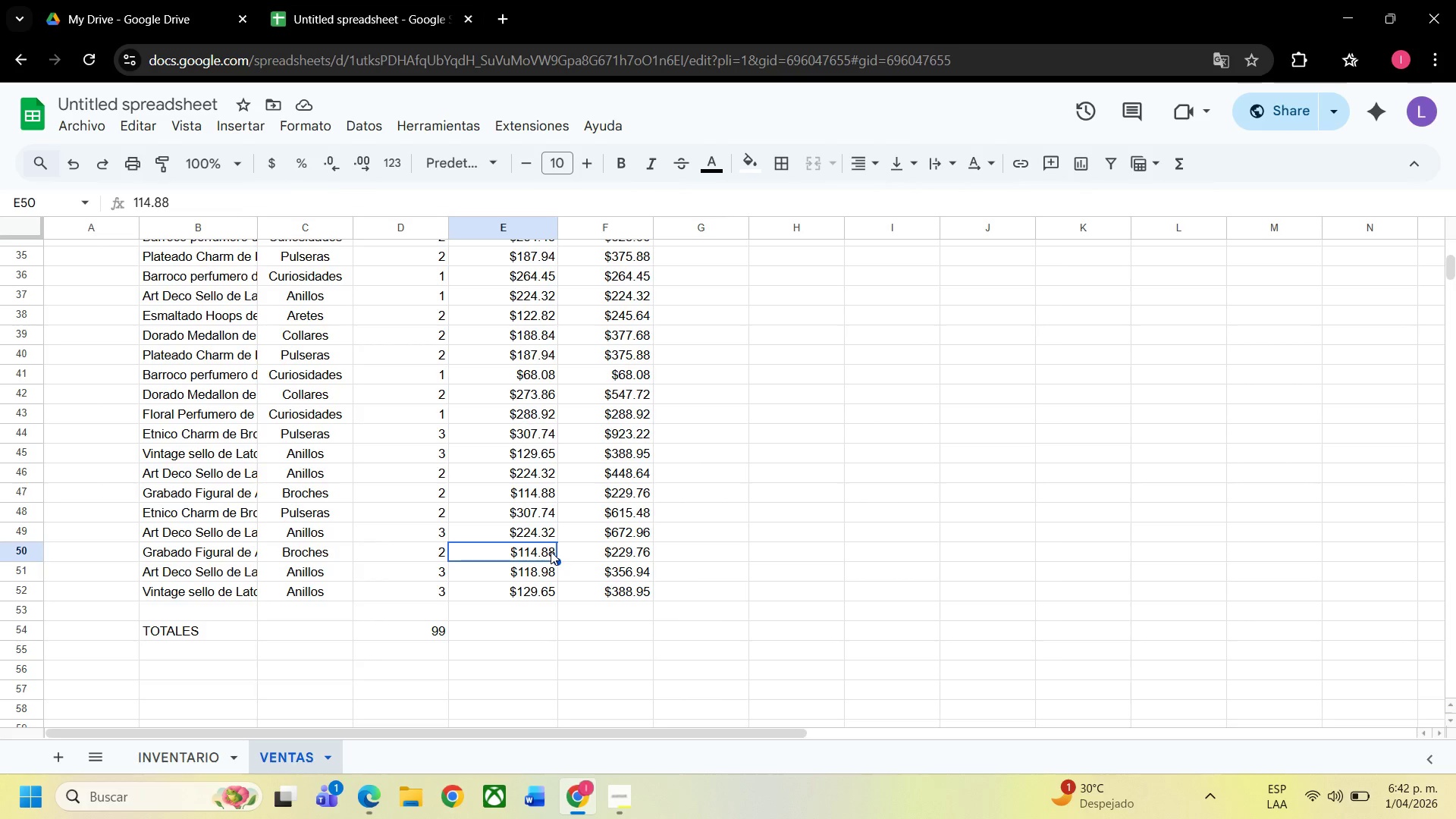 
key(Numpad7)
 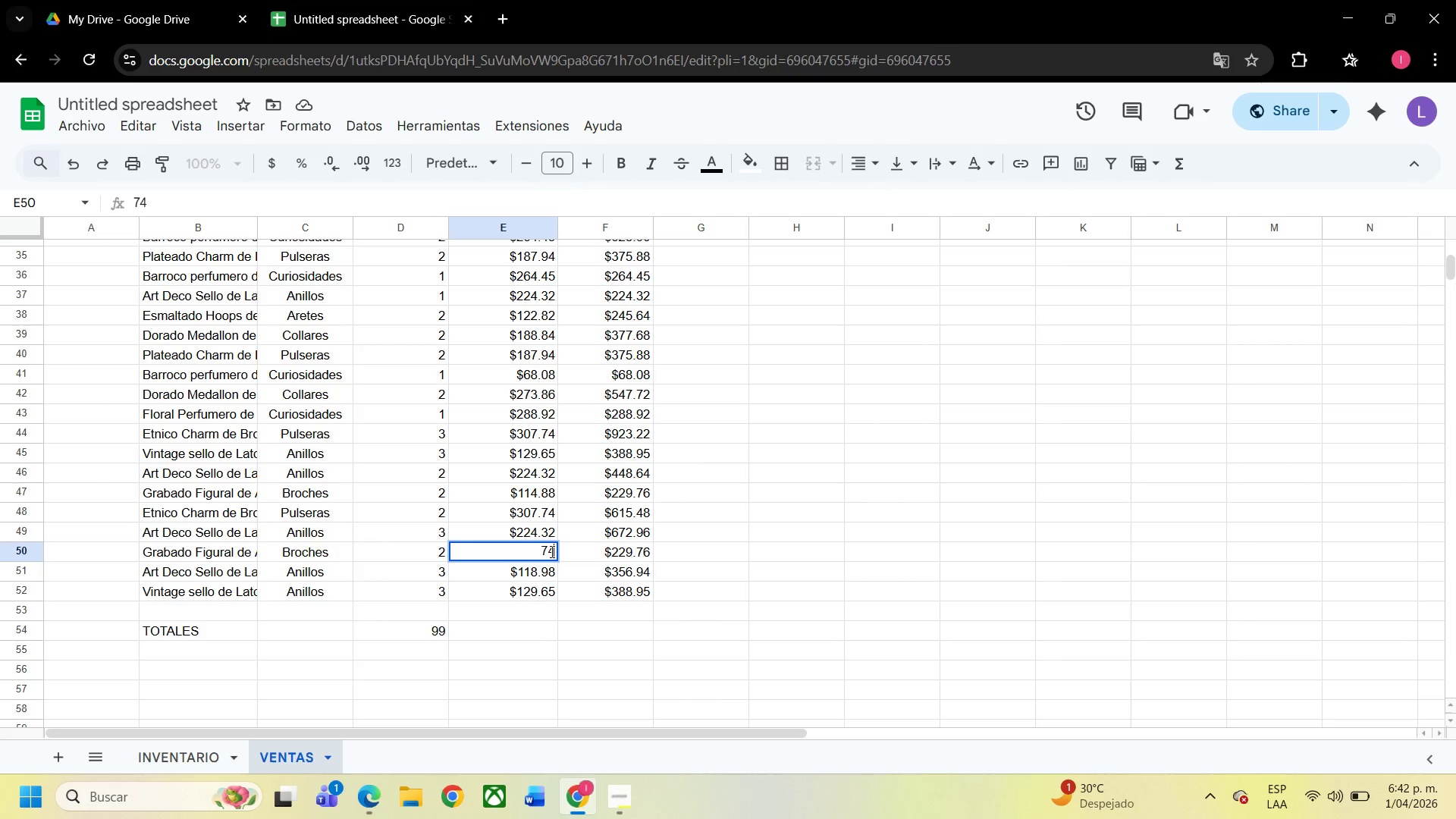 
key(Numpad4)
 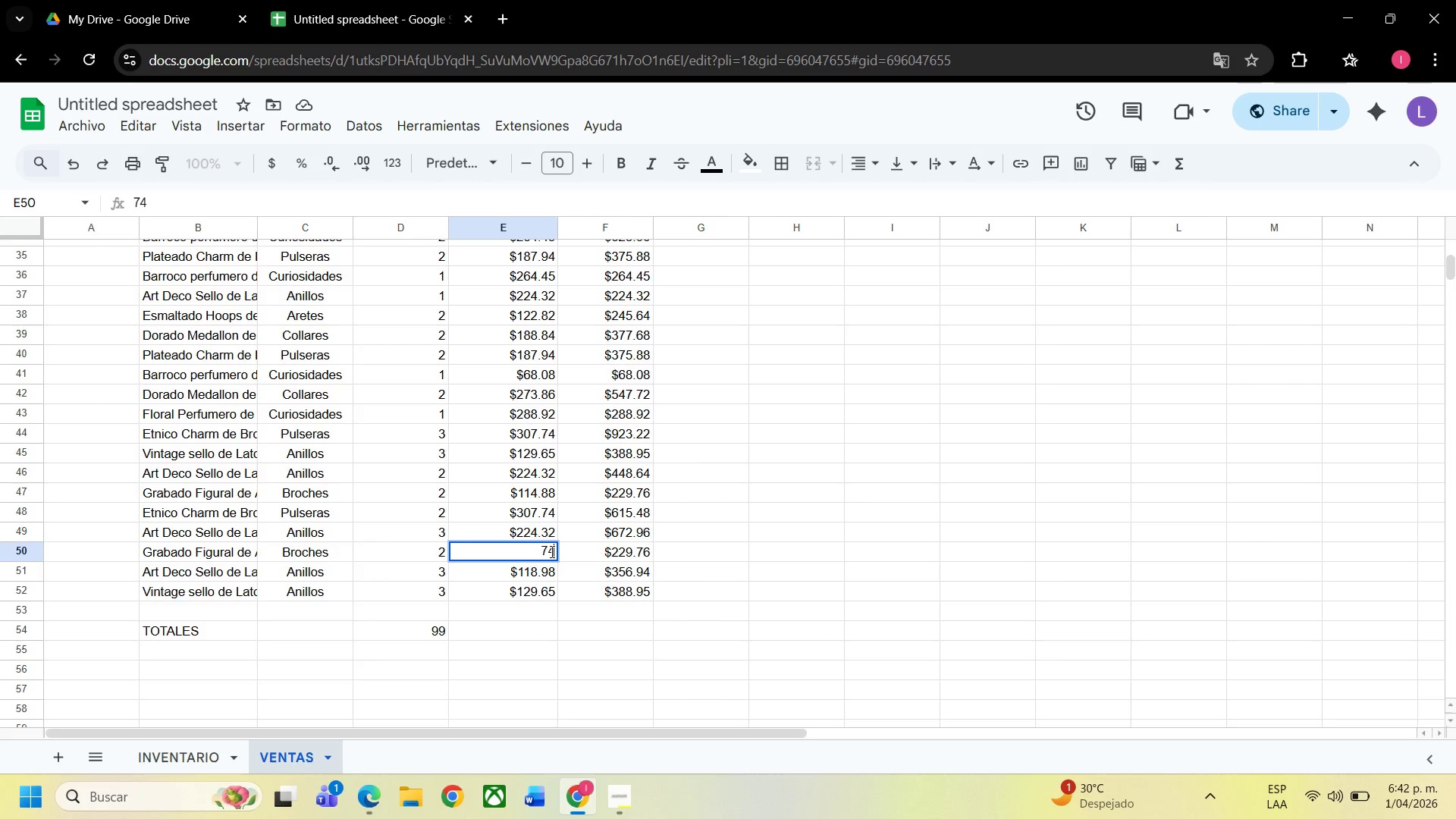 
key(NumpadDecimal)
 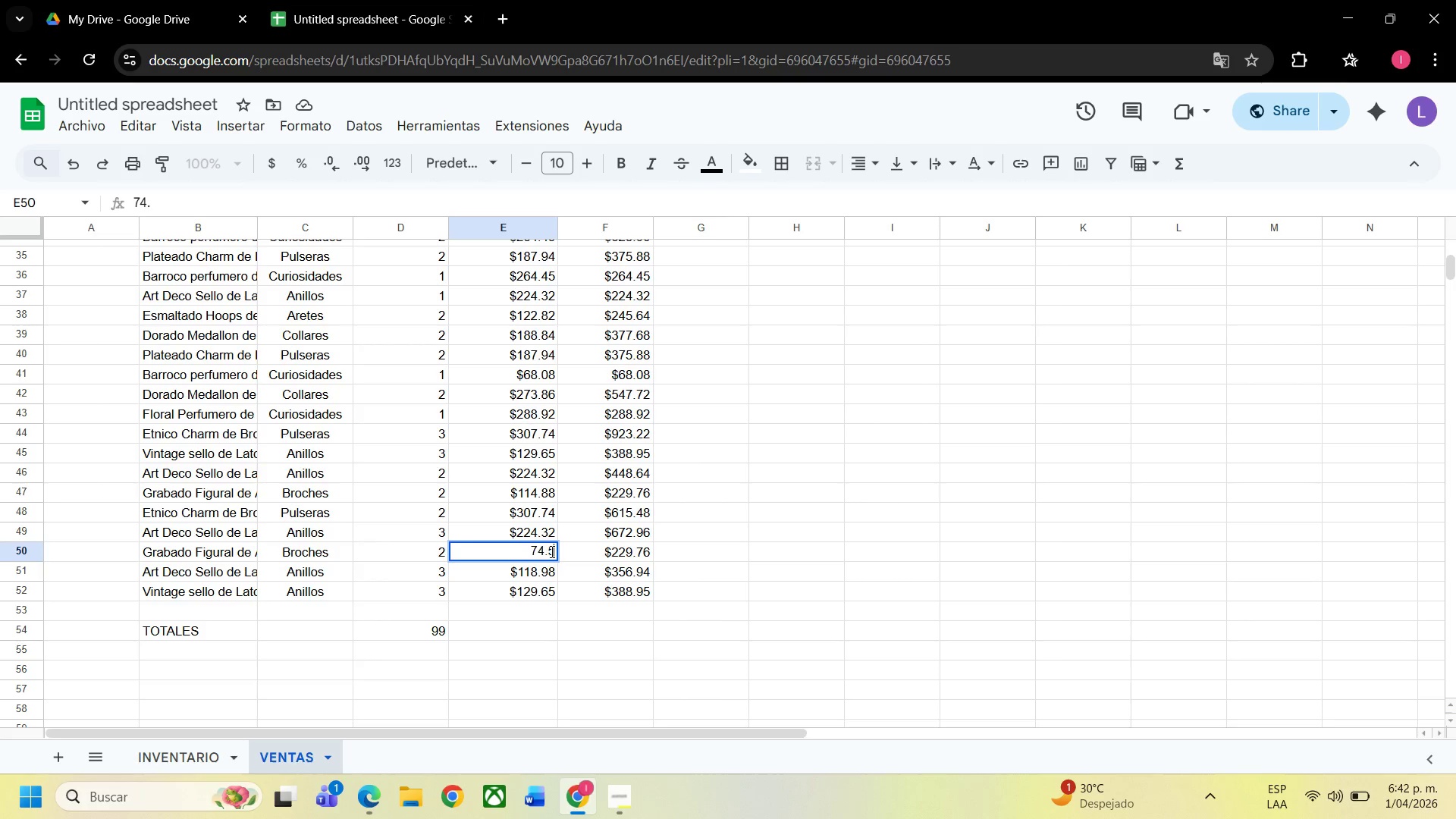 
key(Numpad5)
 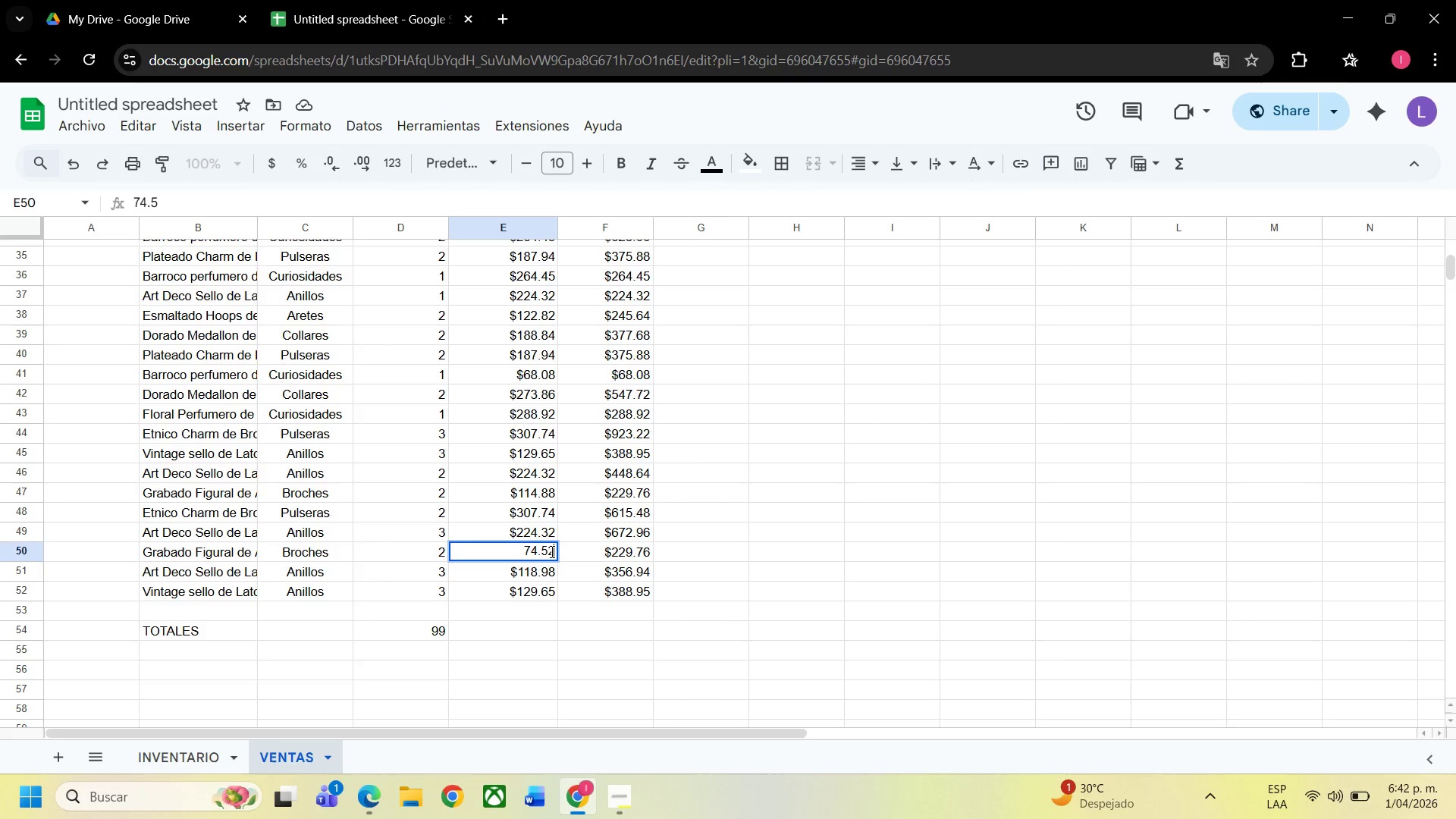 
key(Numpad2)
 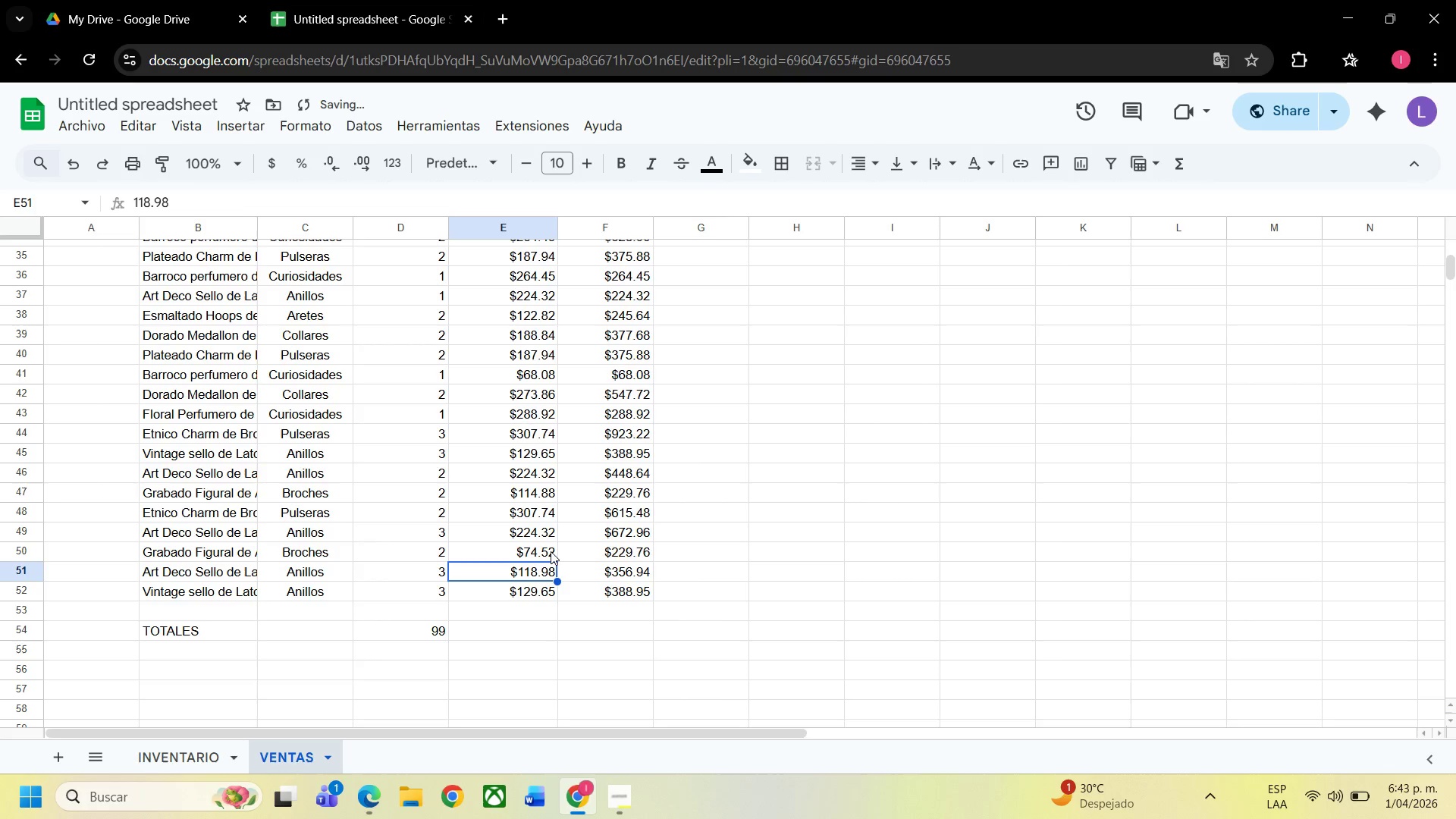 
key(NumpadEnter)
 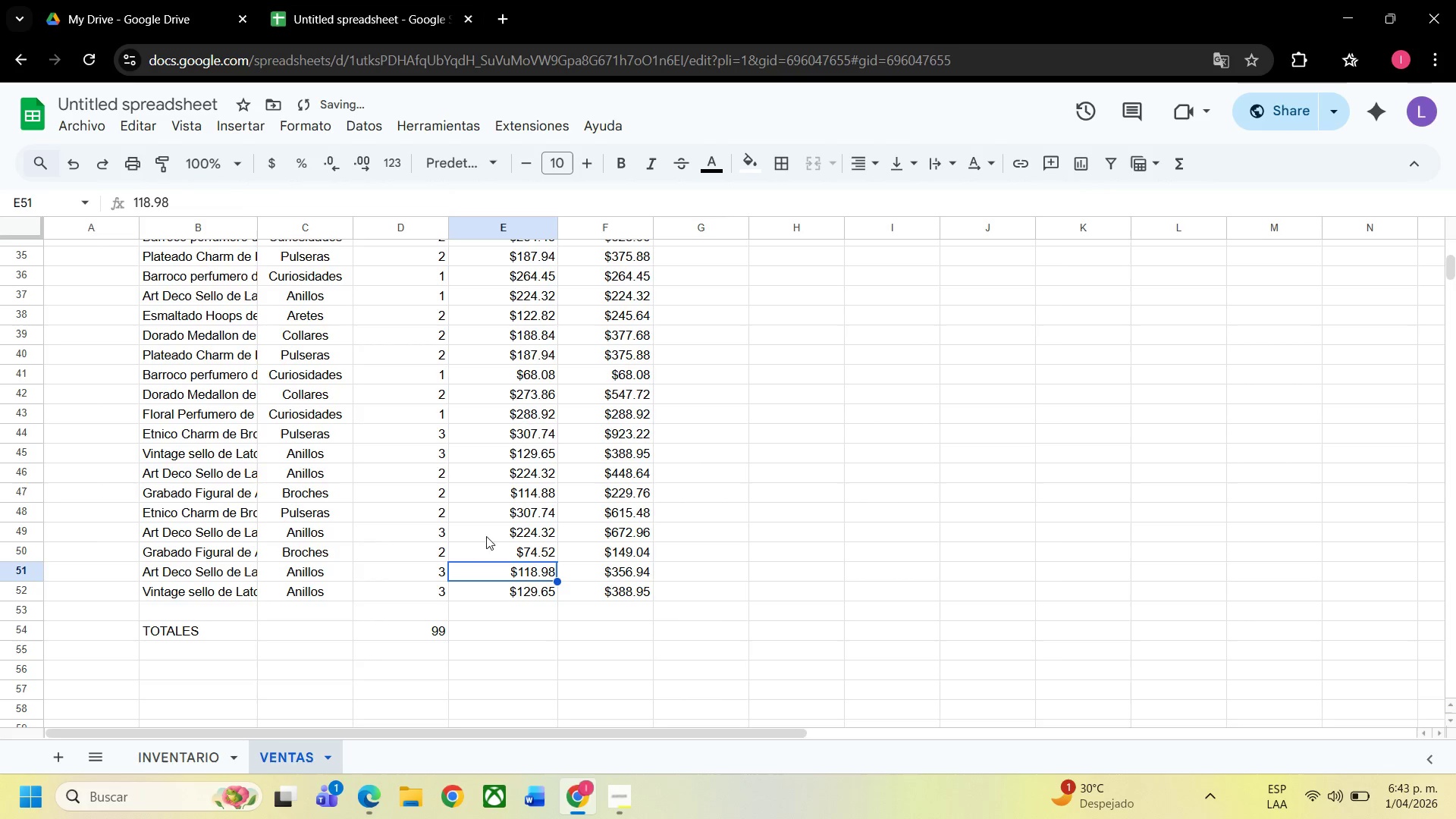 
left_click([500, 537])
 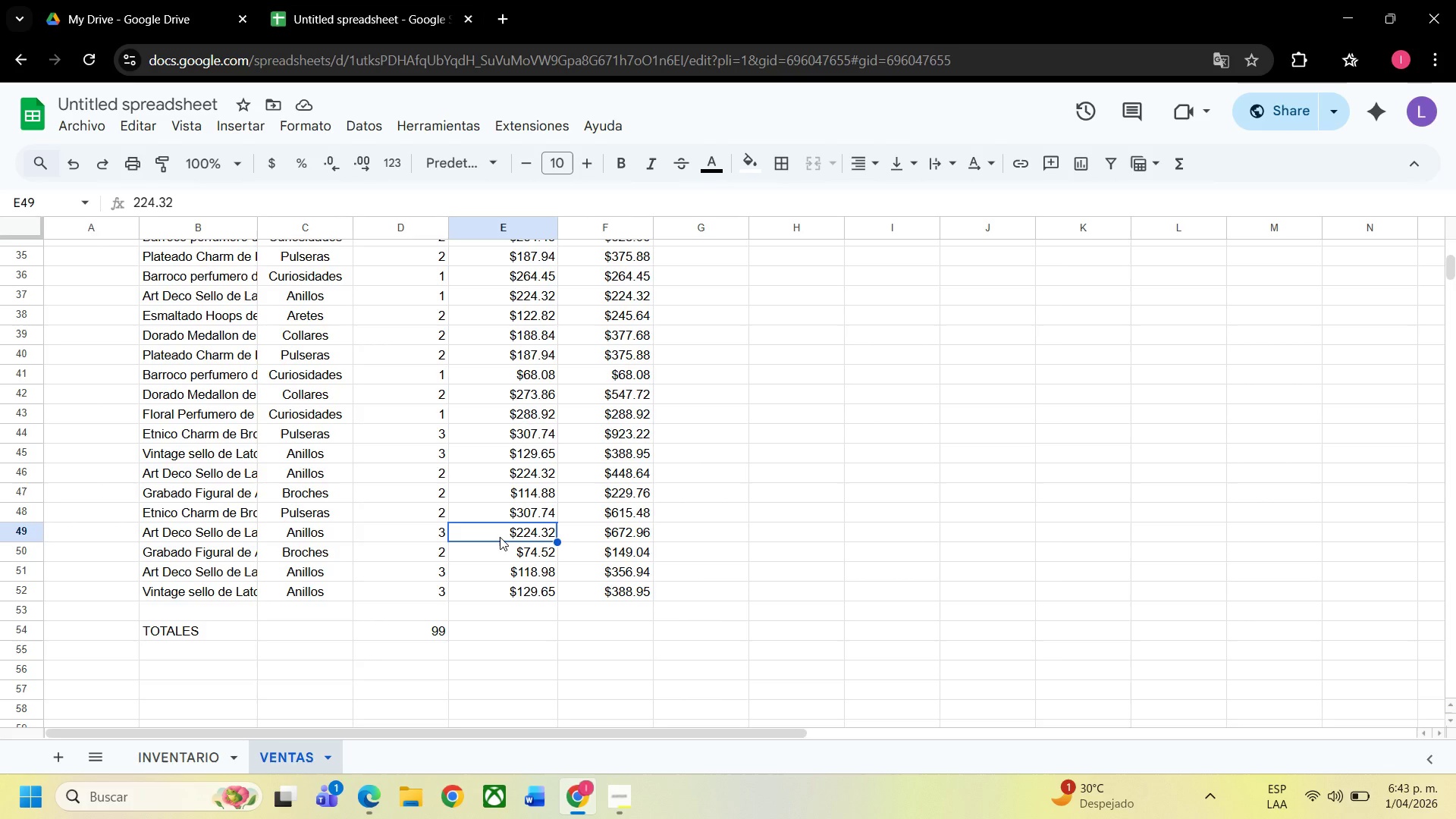 
wait(12.34)
 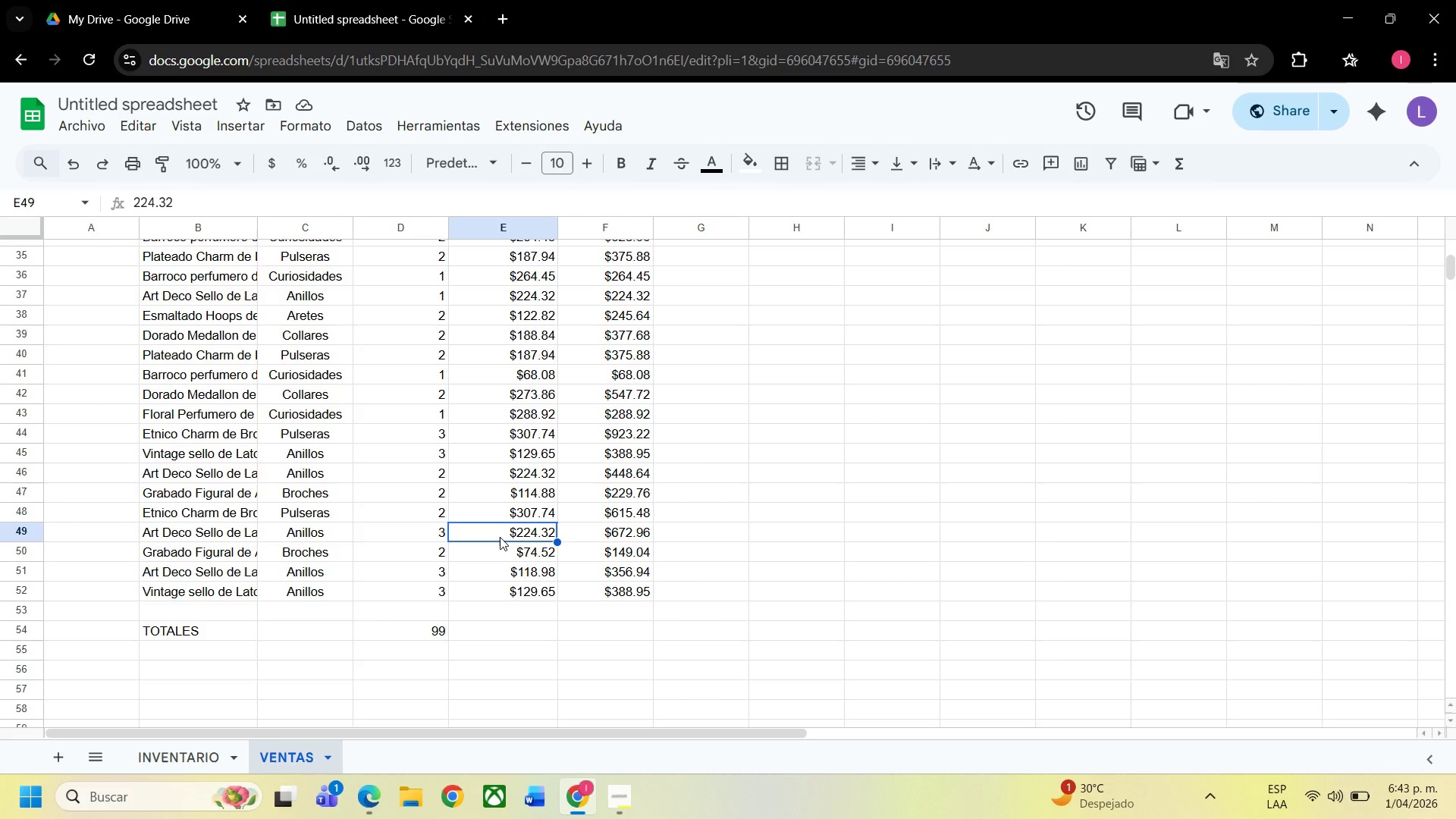 
key(Numpad1)
 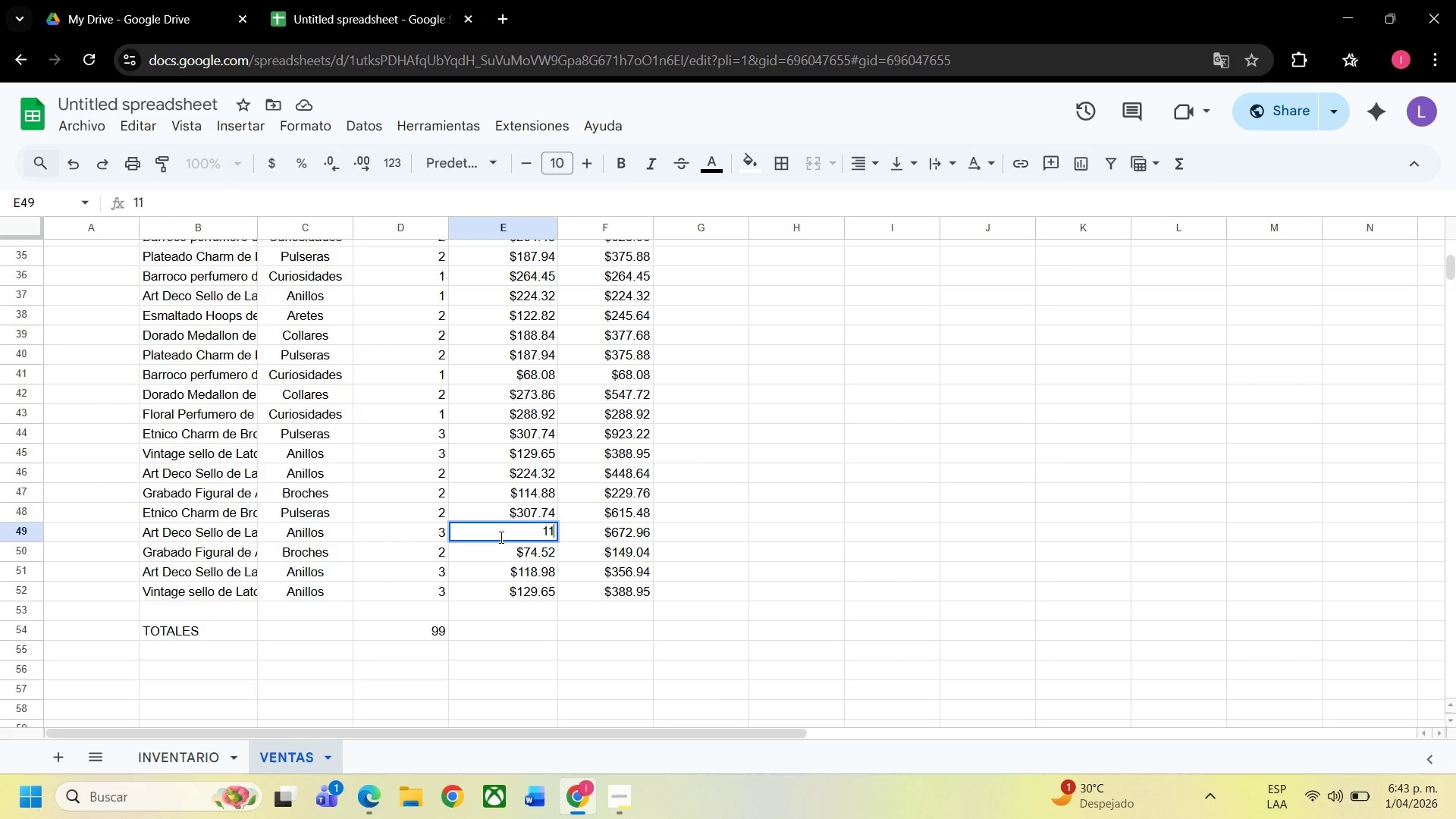 
key(Numpad1)
 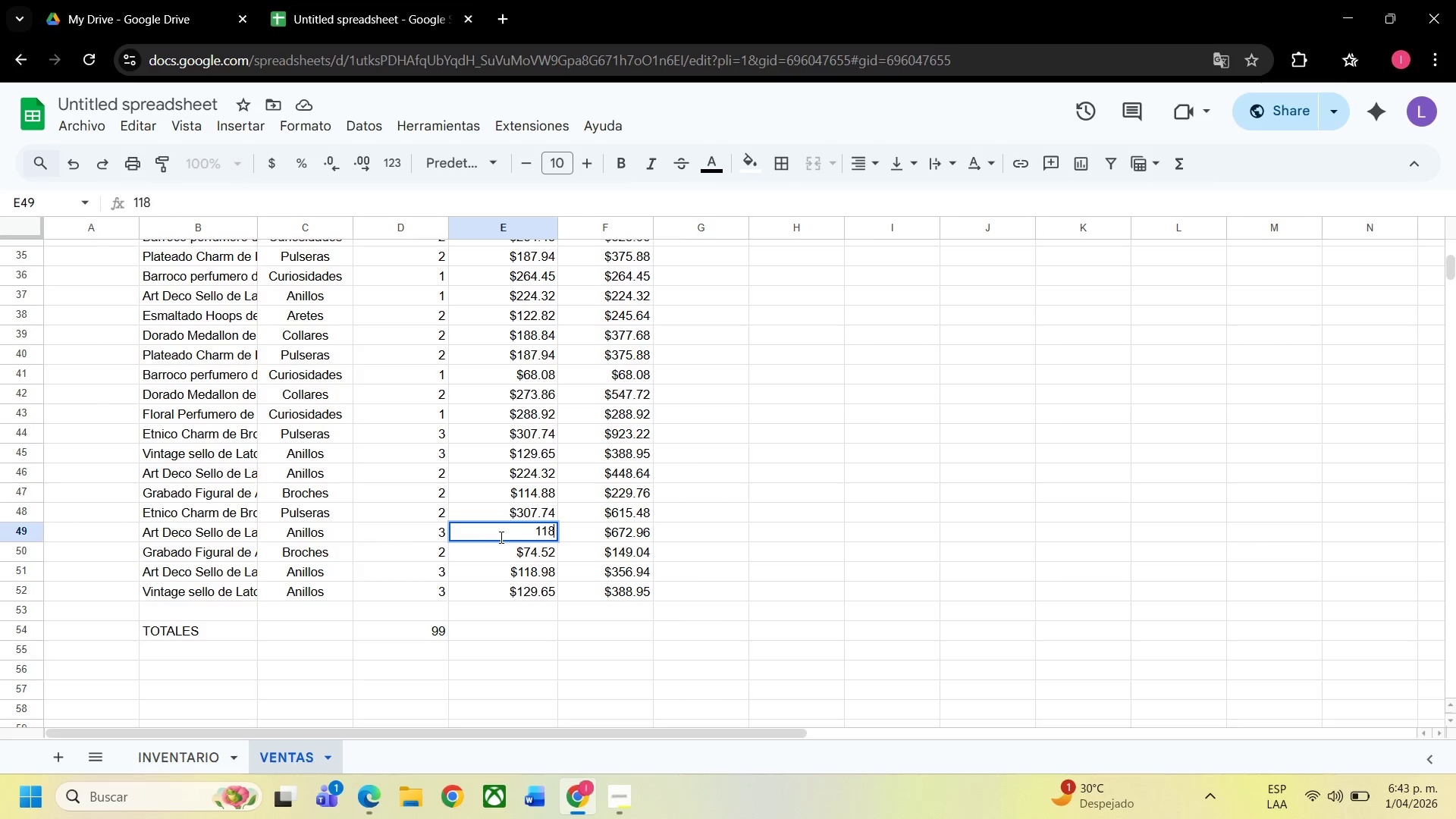 
key(Numpad8)
 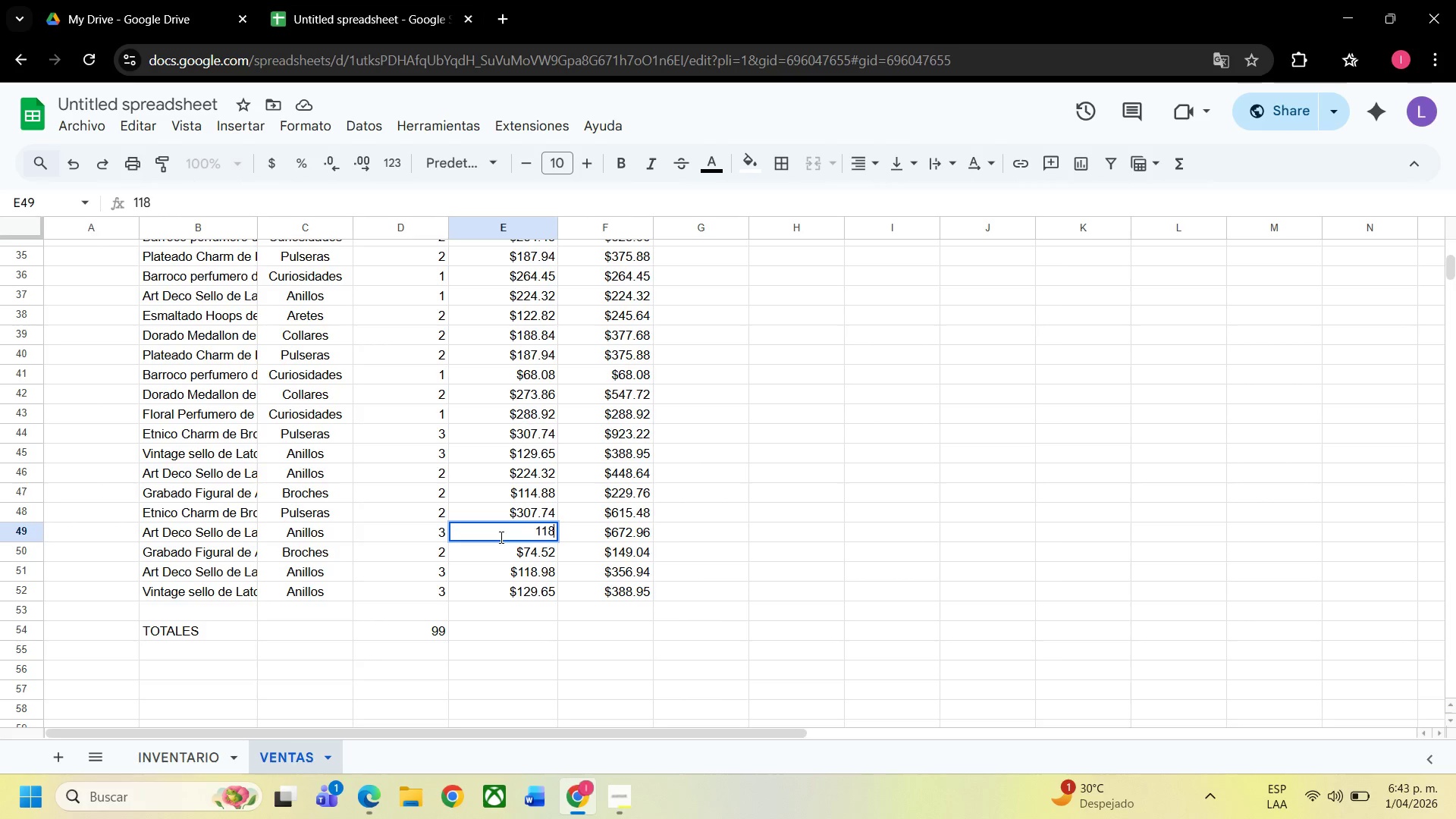 
key(NumpadDecimal)
 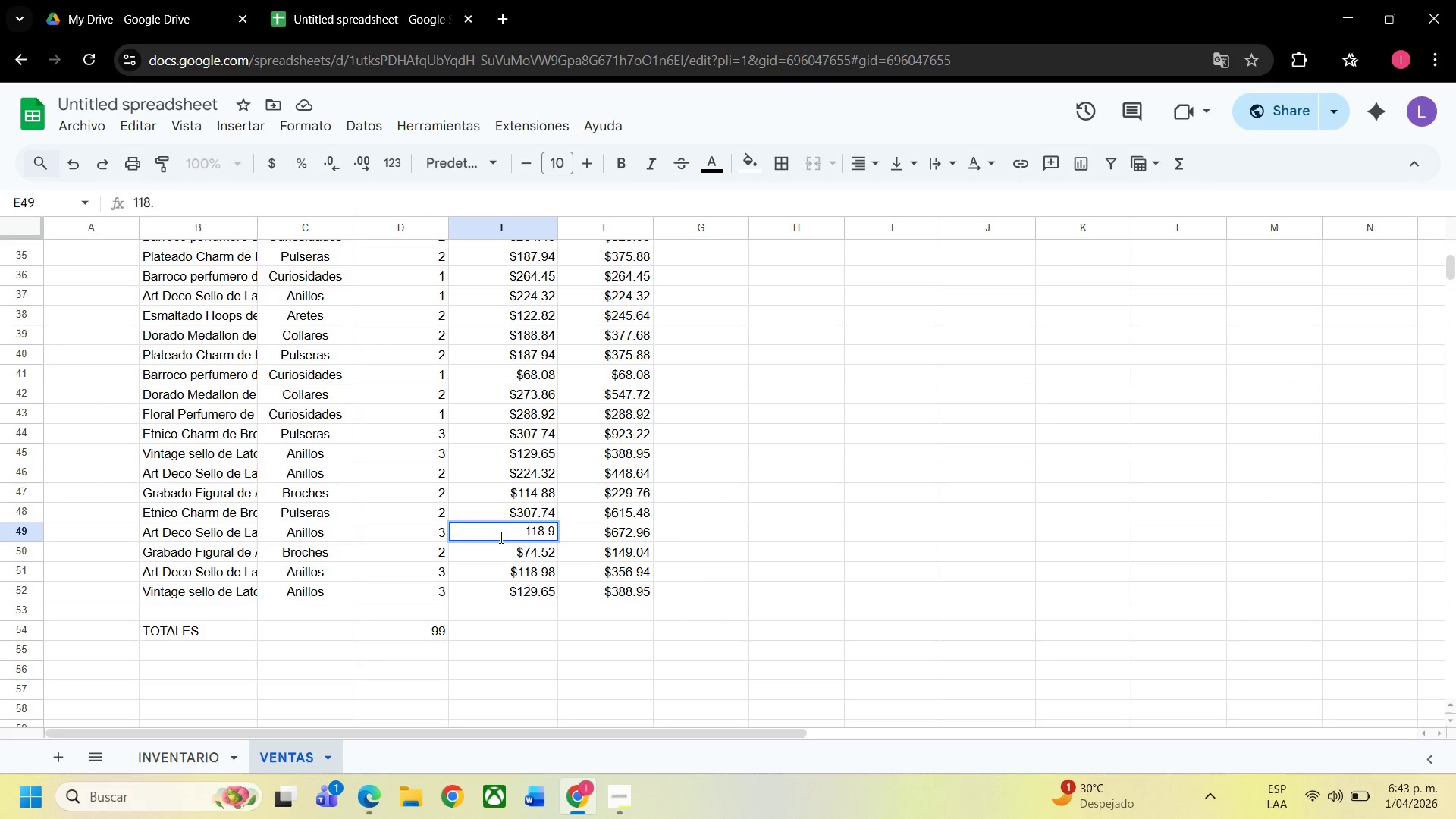 
key(Numpad9)
 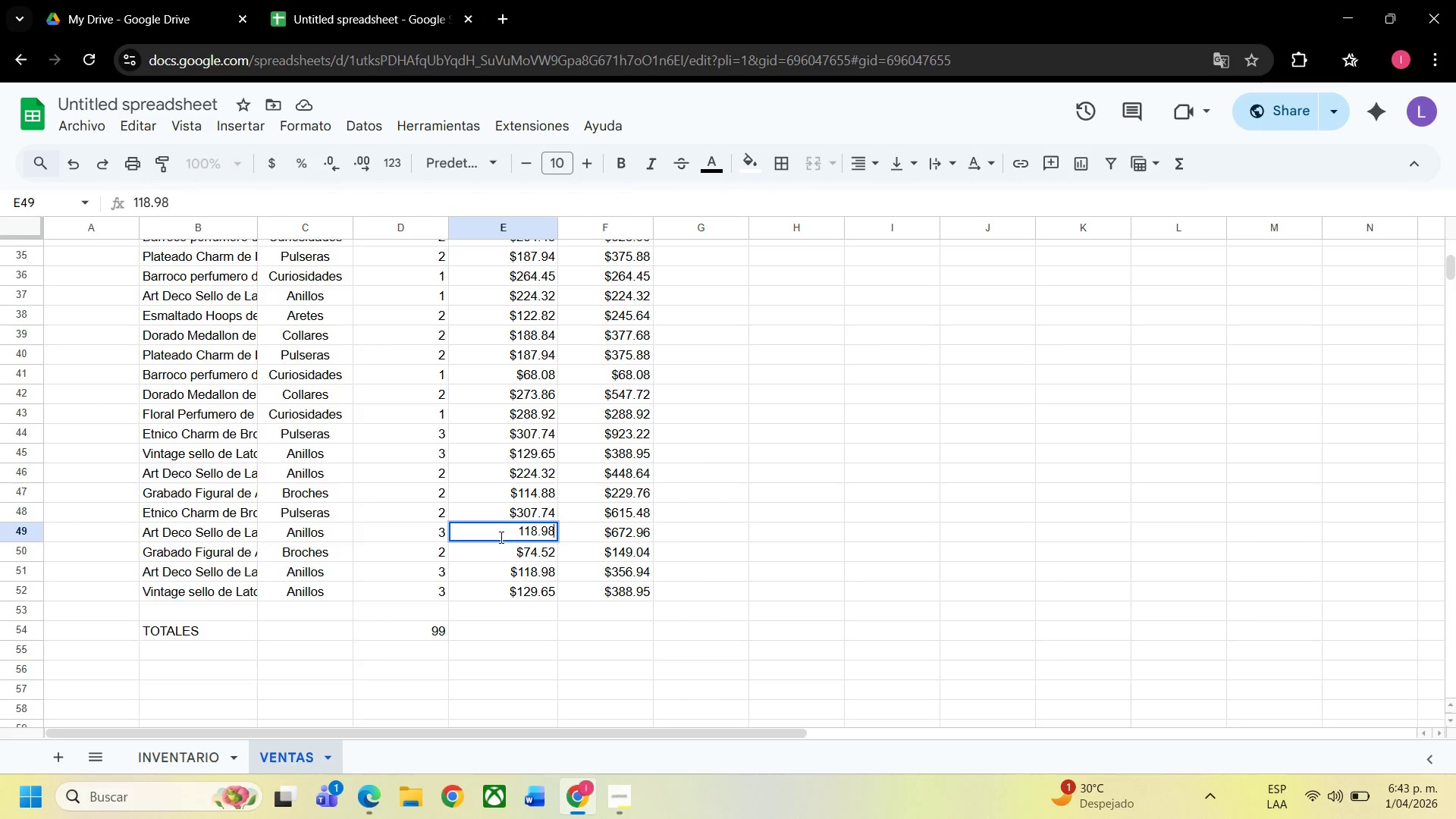 
key(Numpad8)
 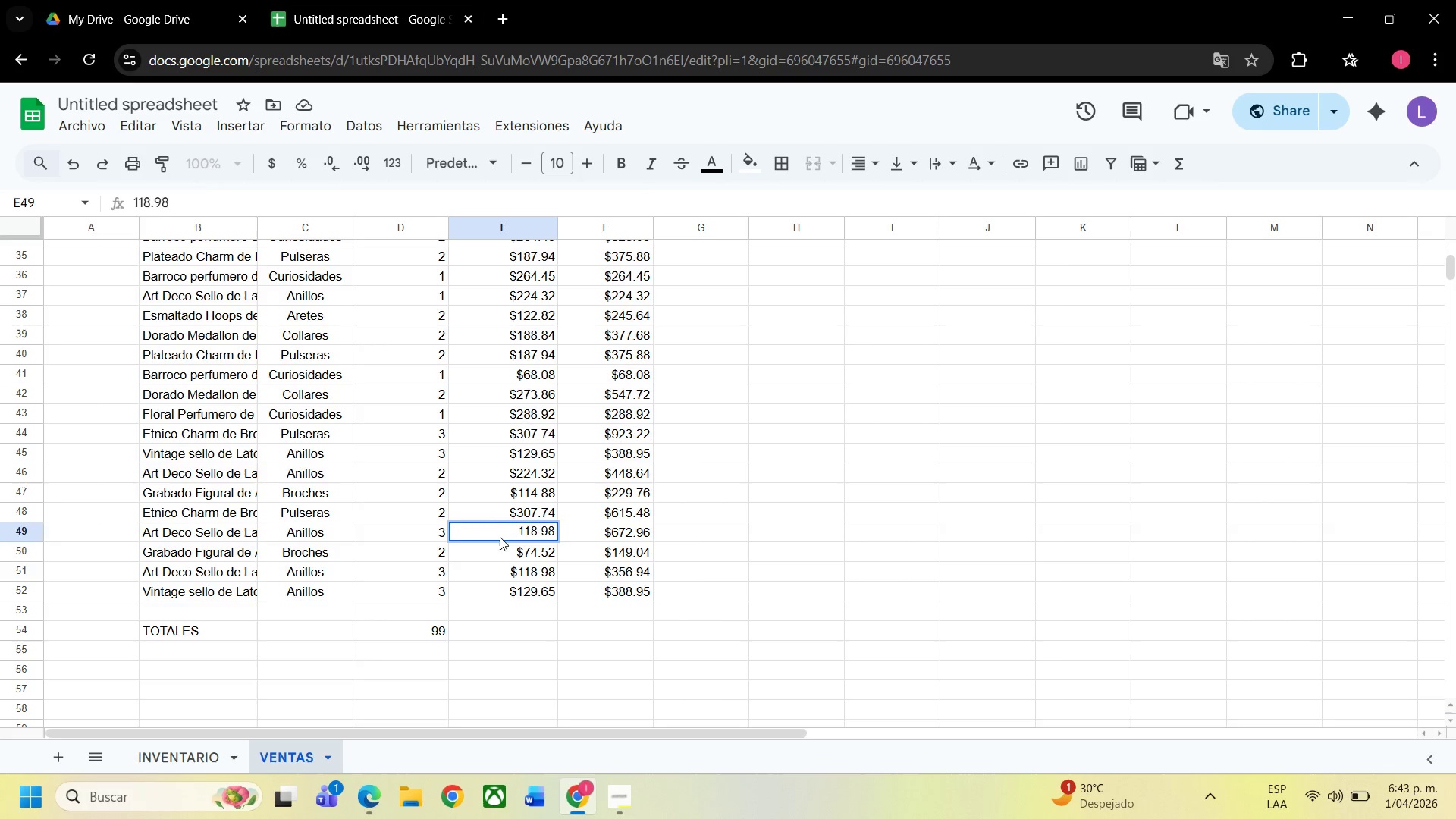 
key(NumpadEnter)
 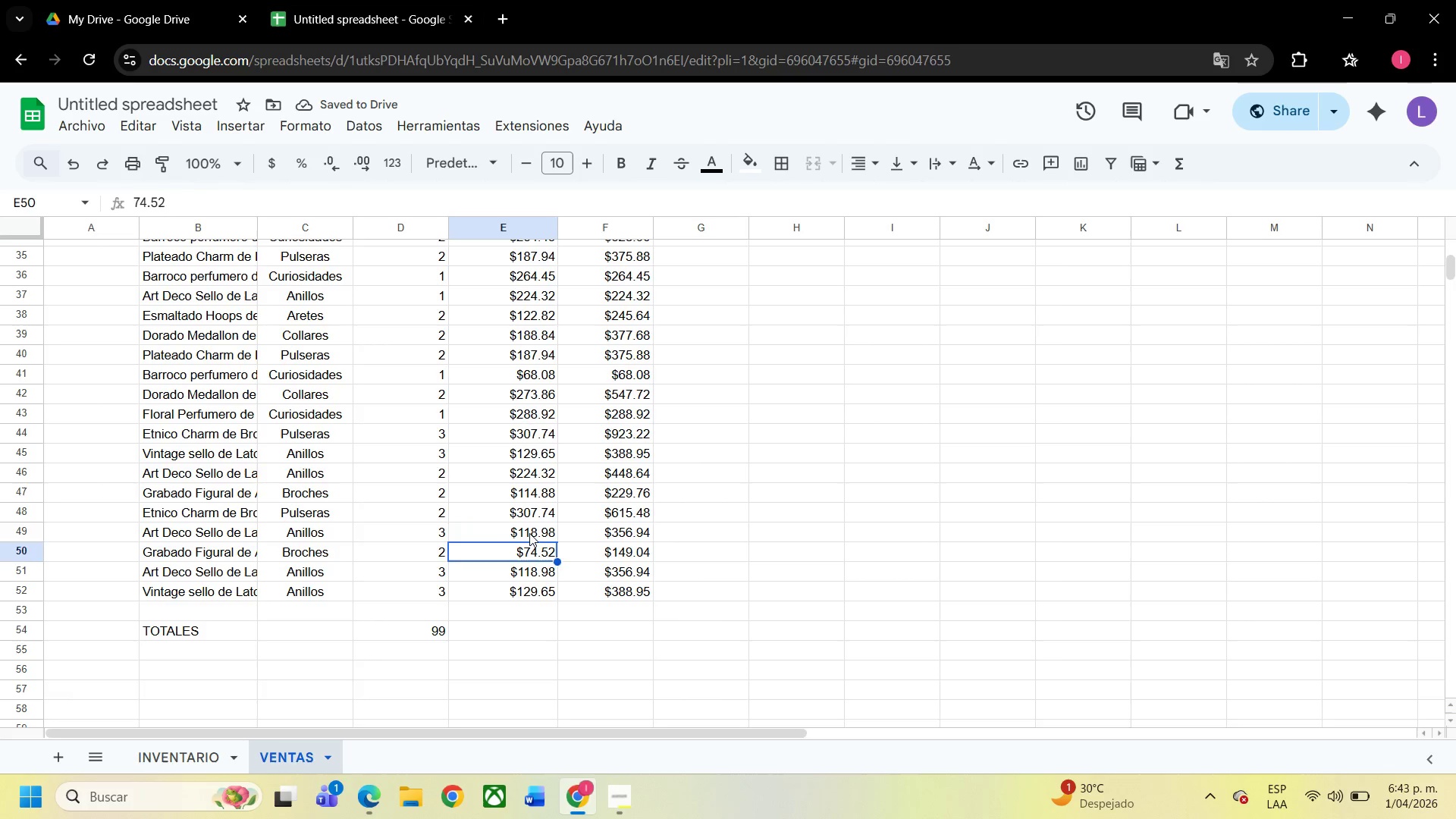 
wait(5.86)
 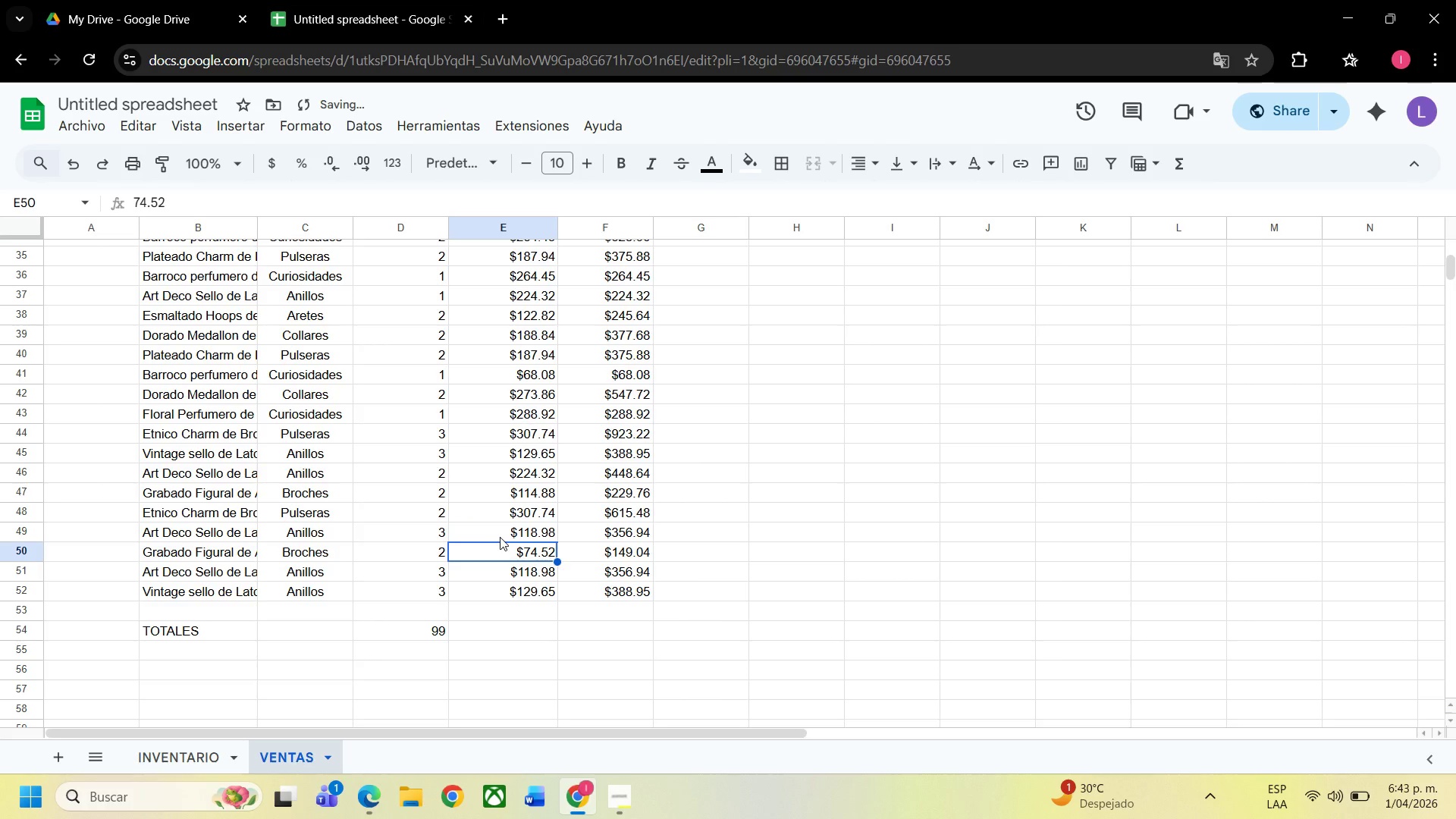 
left_click([519, 510])
 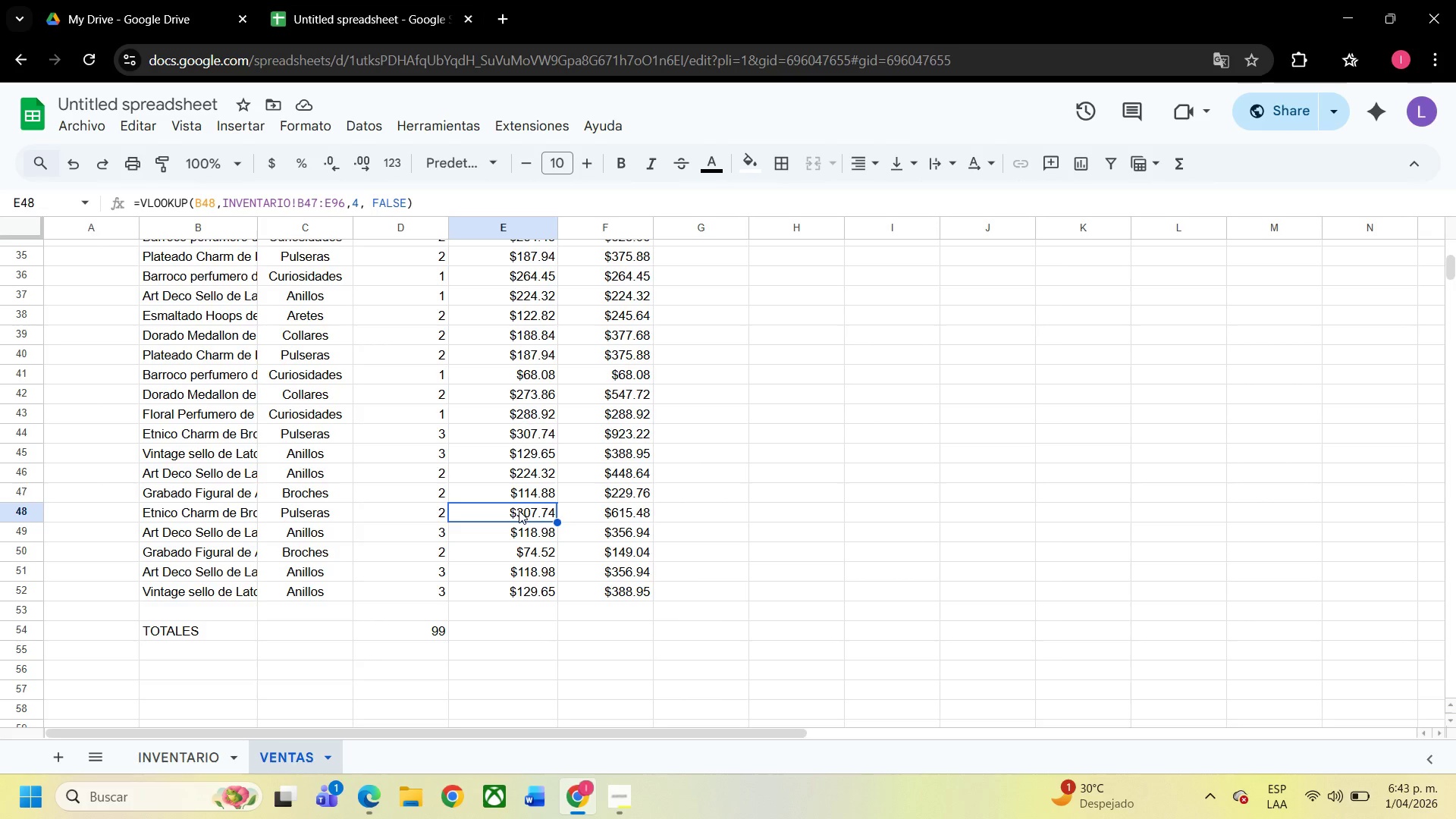 
key(Numpad1)
 